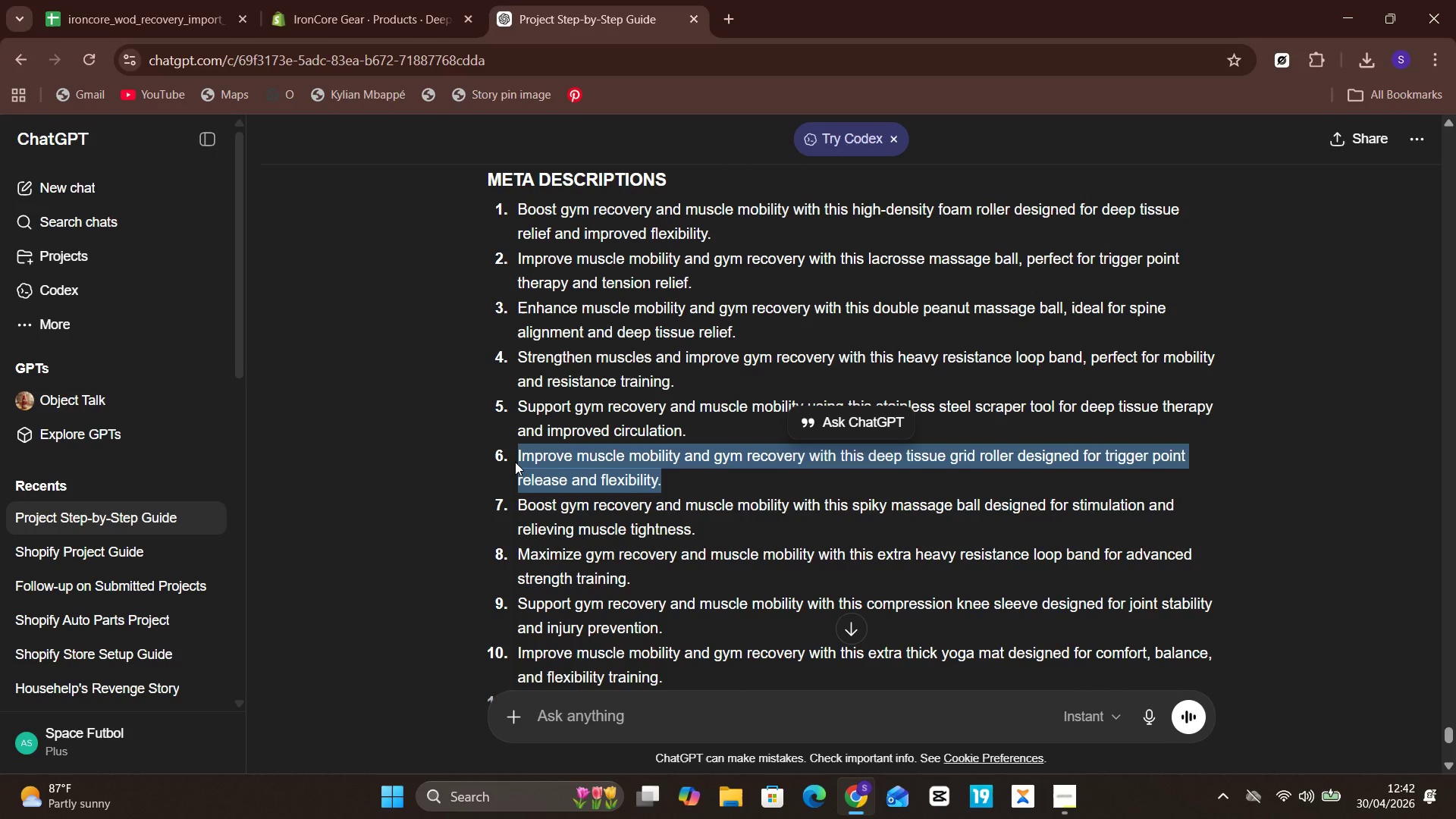 
key(Control+C)
 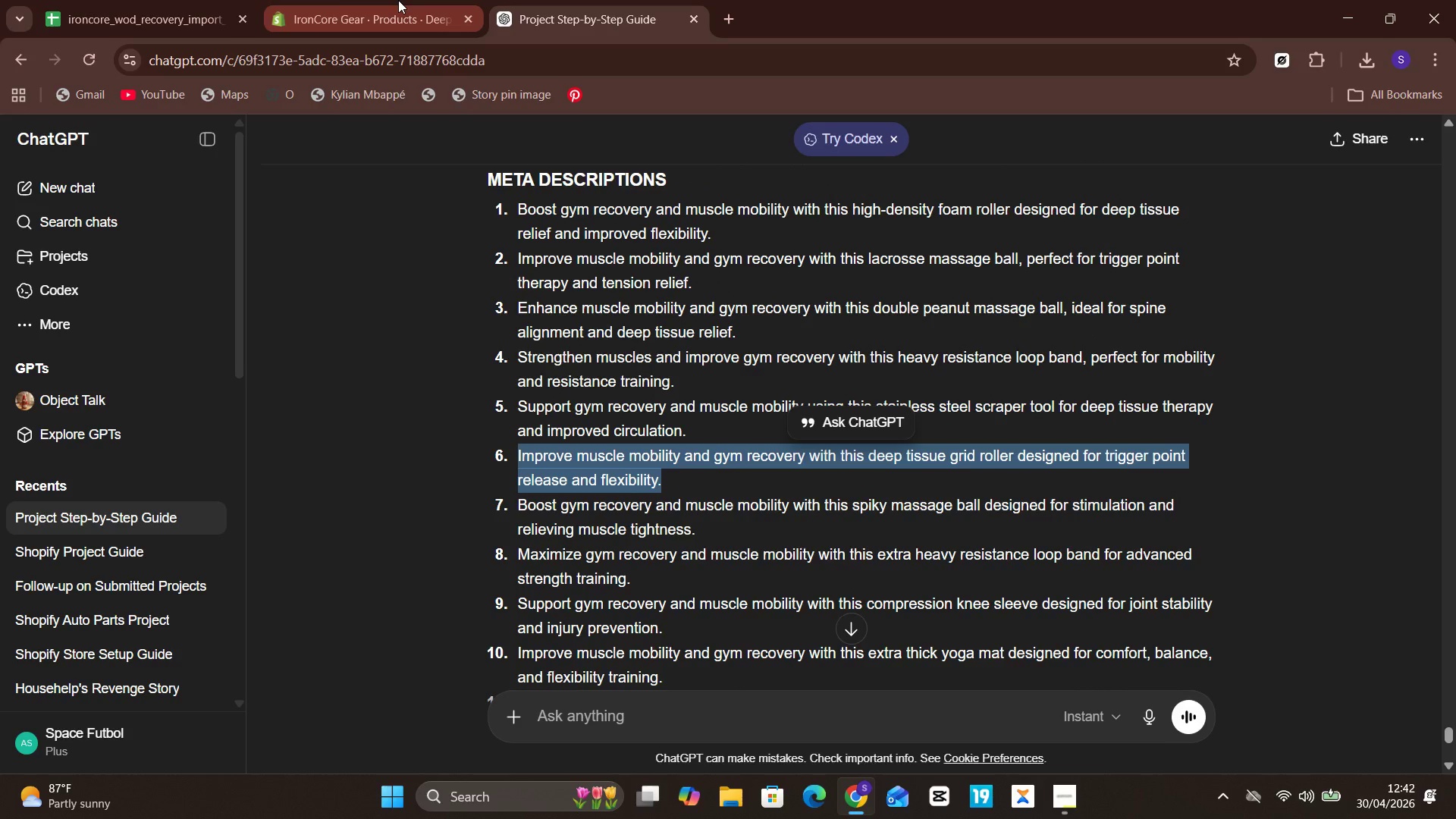 
left_click([398, 0])
 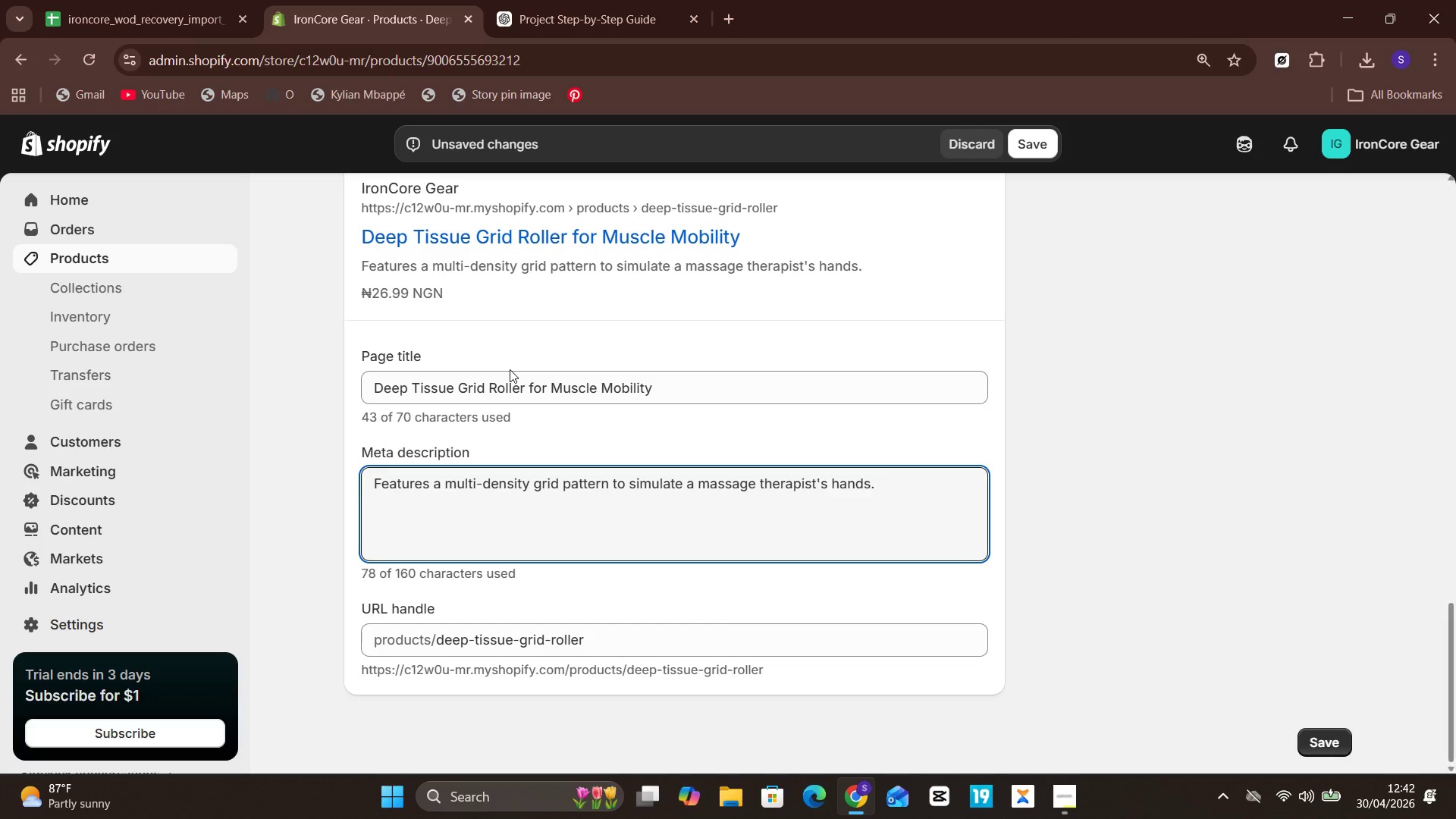 
key(Control+A)
 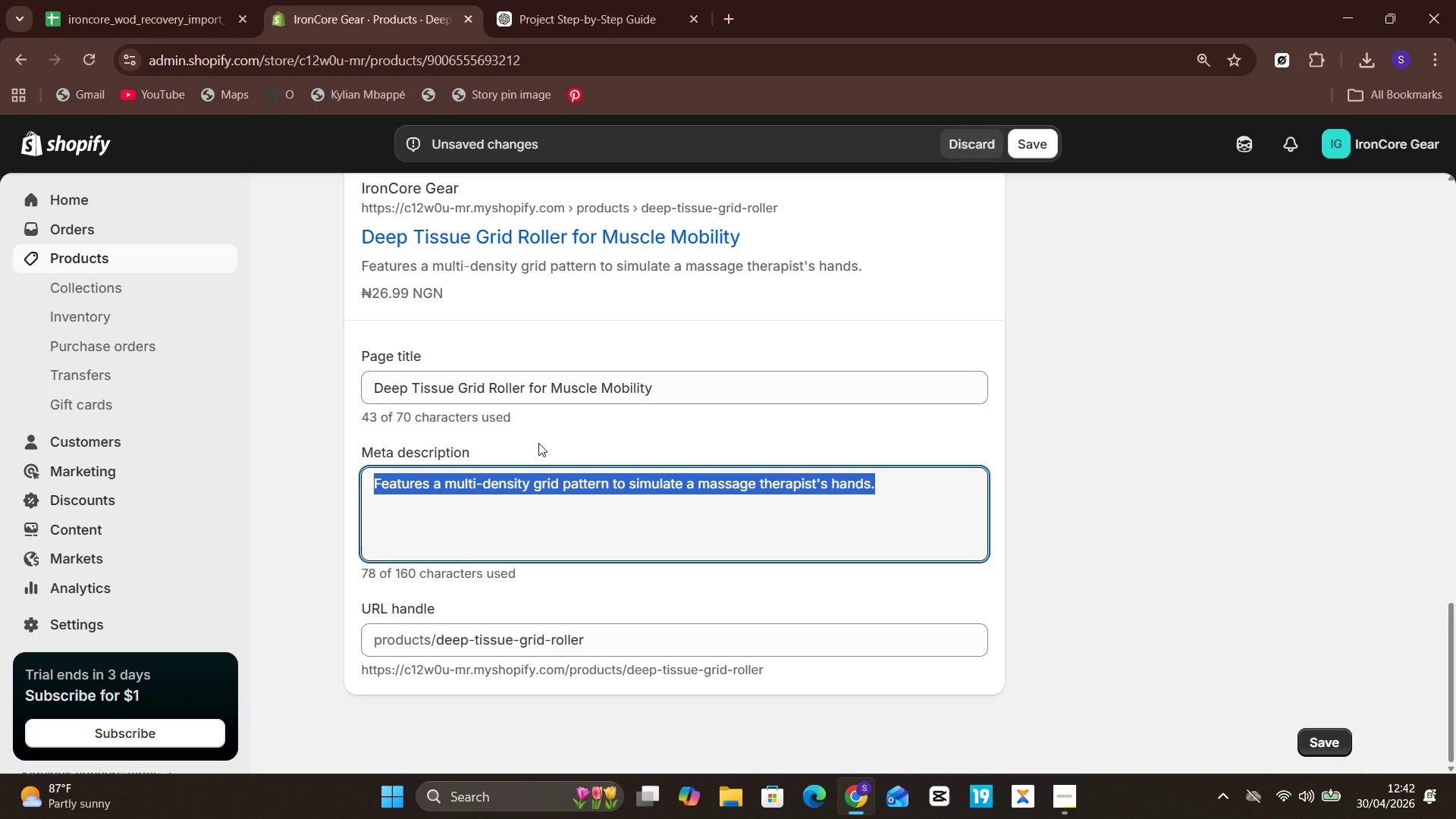 
key(Control+V)
 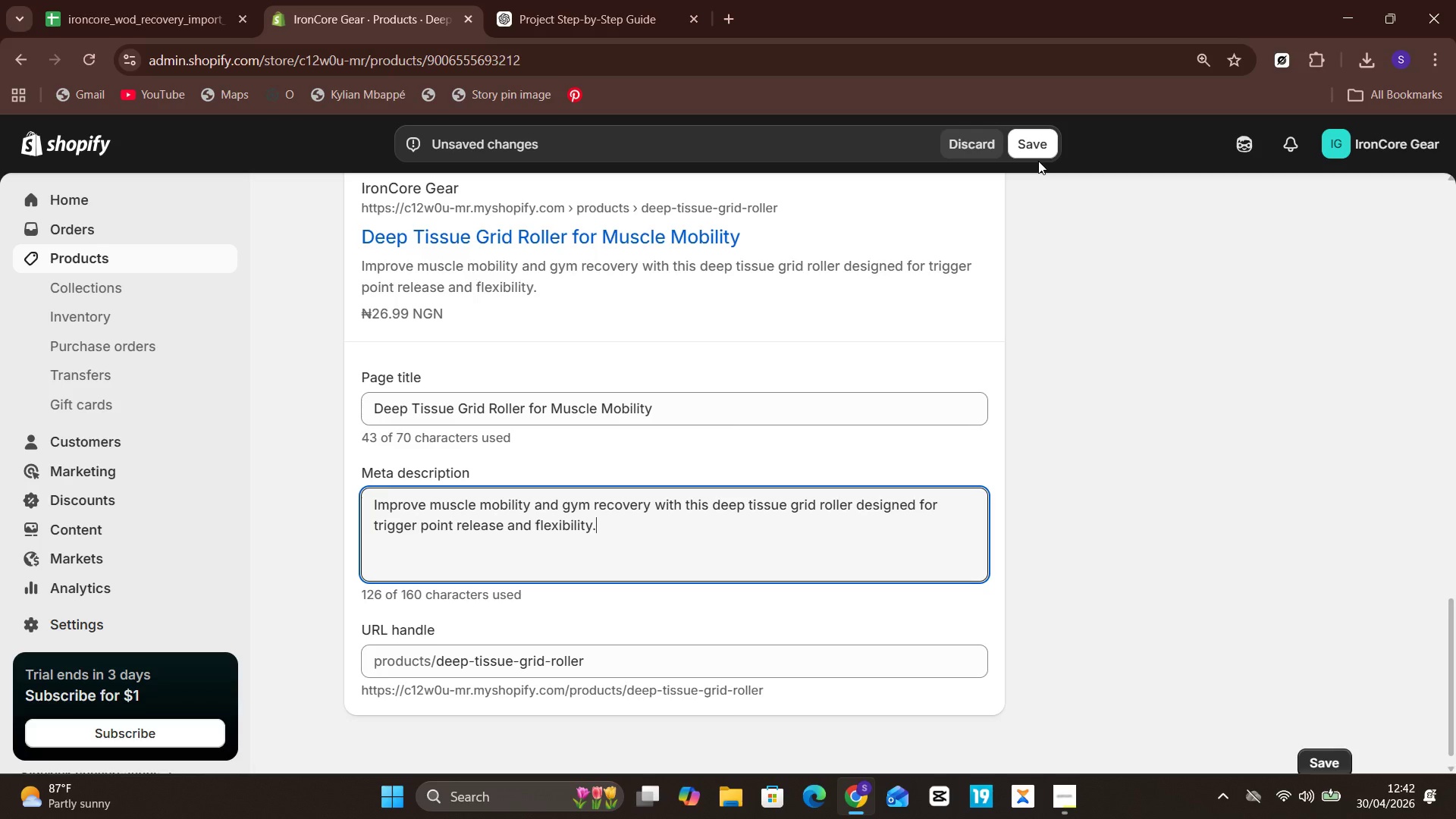 
left_click([1037, 155])
 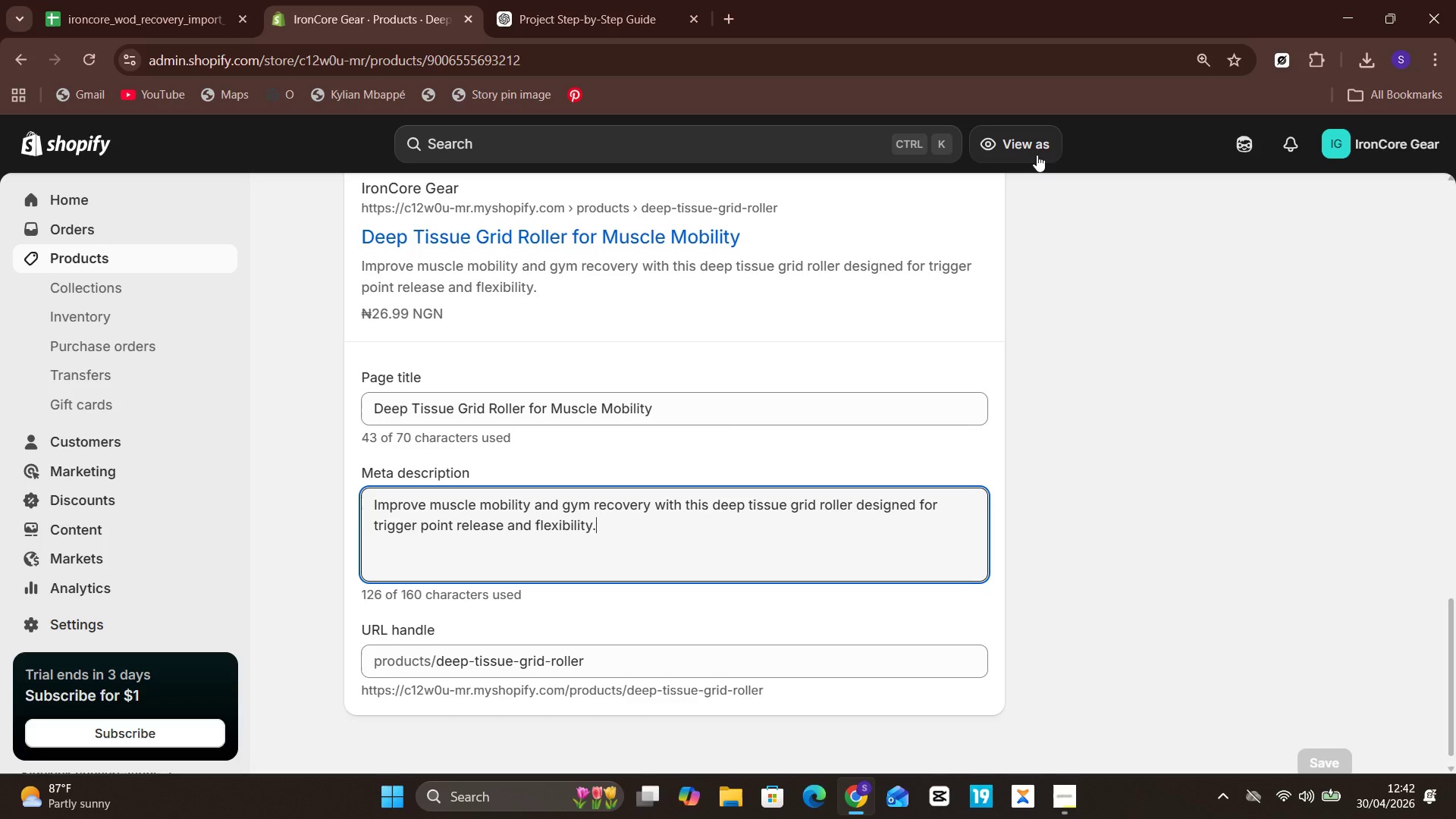 
wait(26.78)
 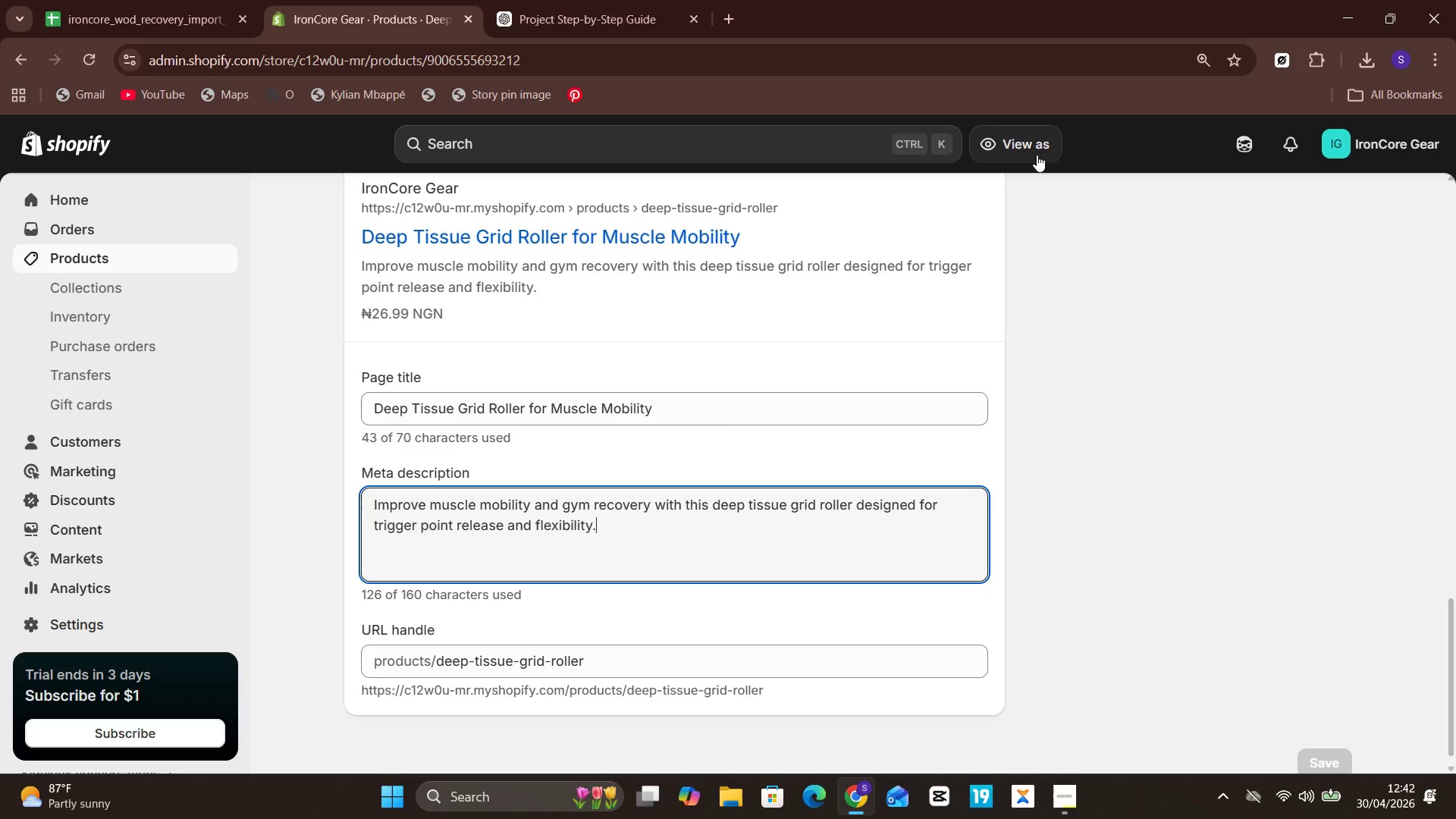 
left_click([149, 259])
 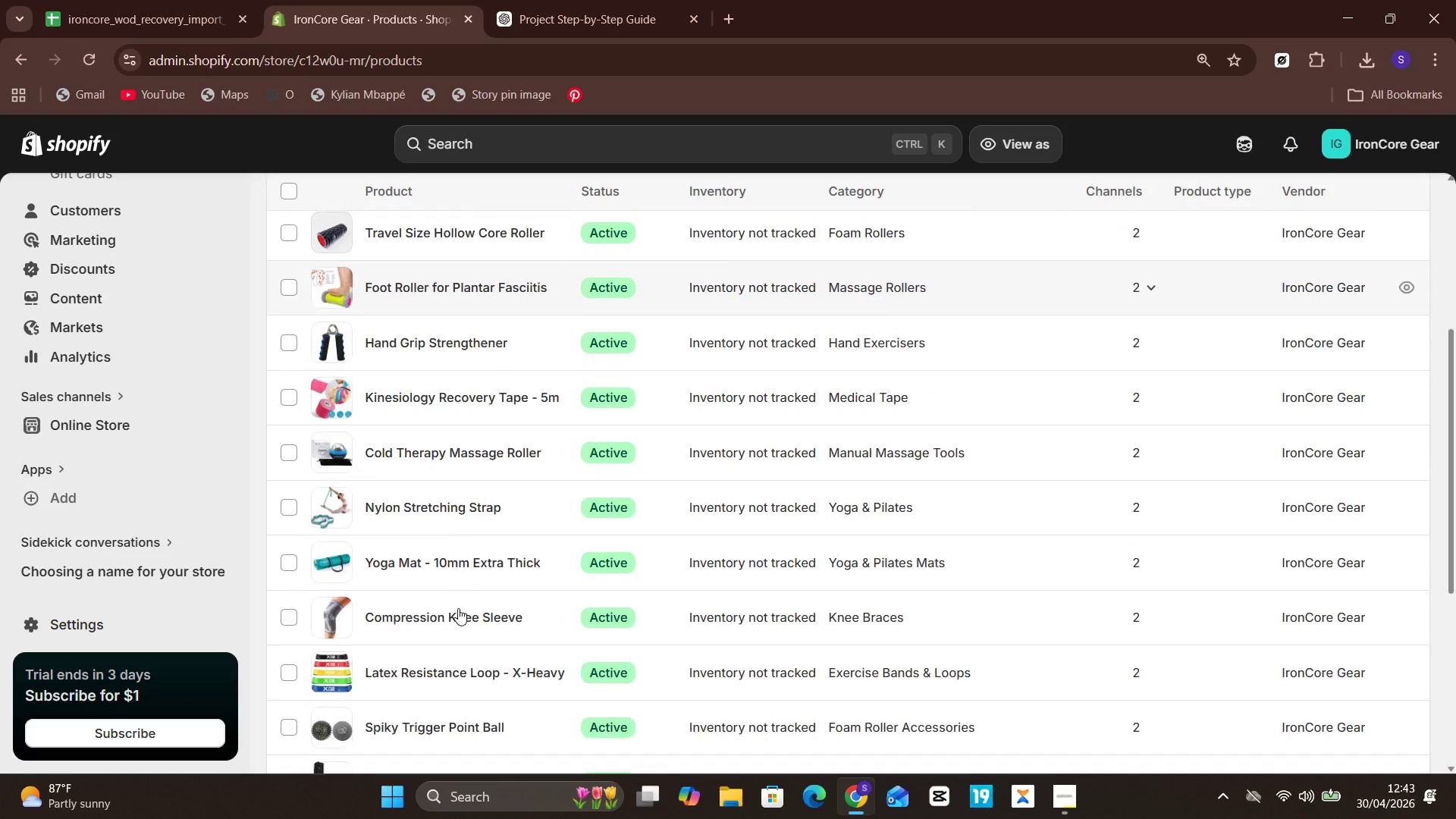 
wait(68.69)
 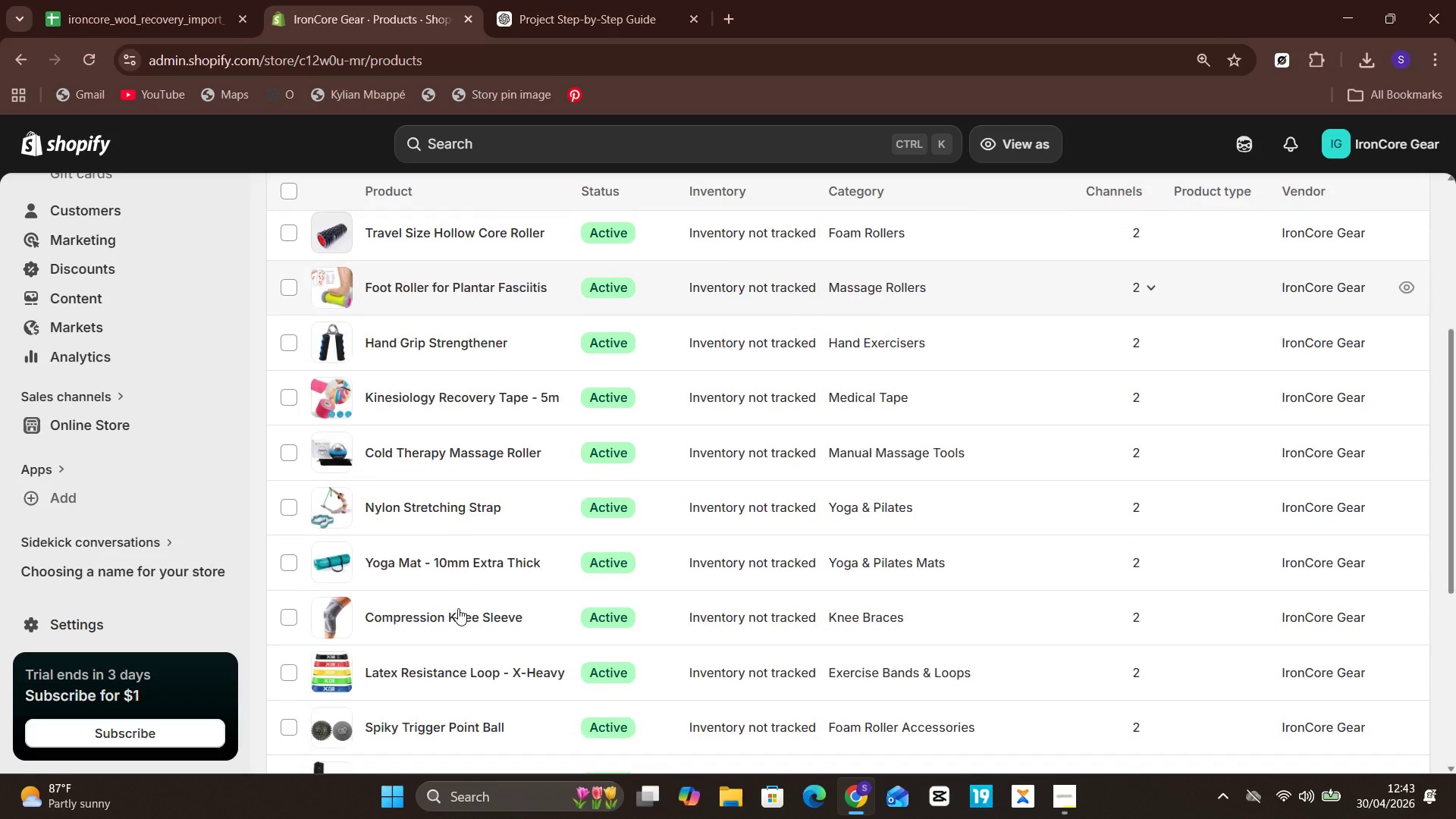 
left_click([475, 422])
 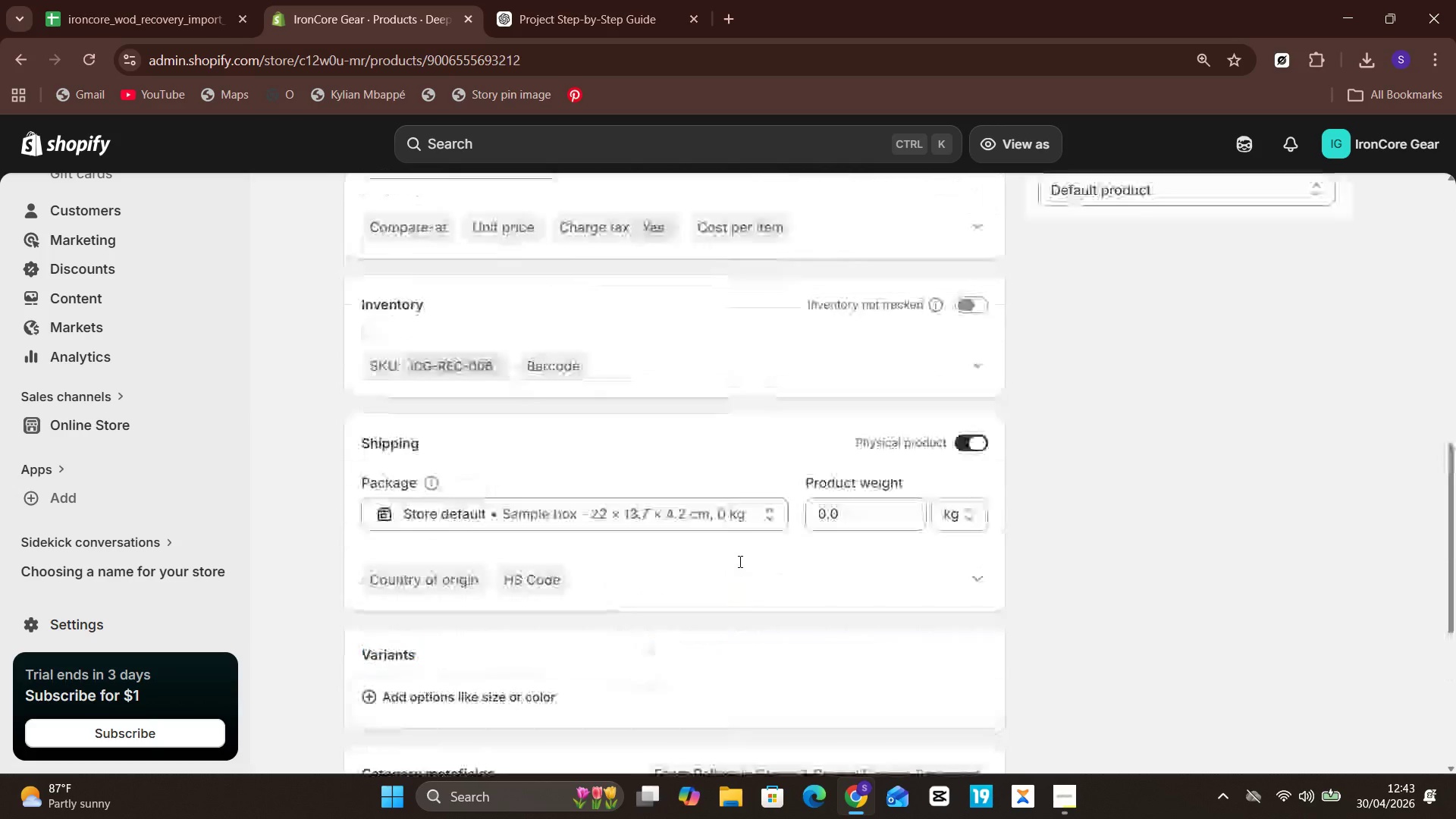 
wait(10.01)
 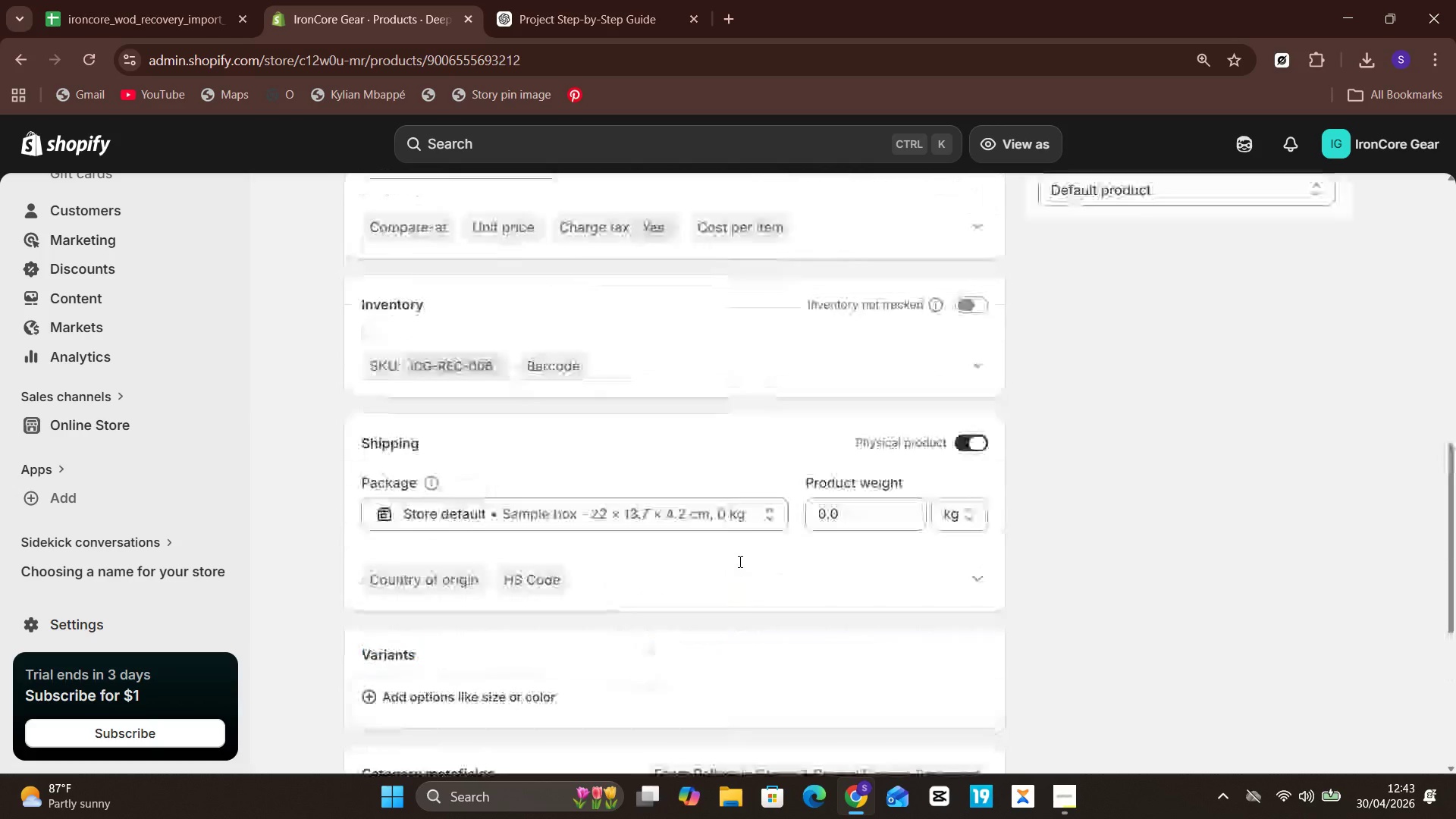 
mouse_move([169, 237])
 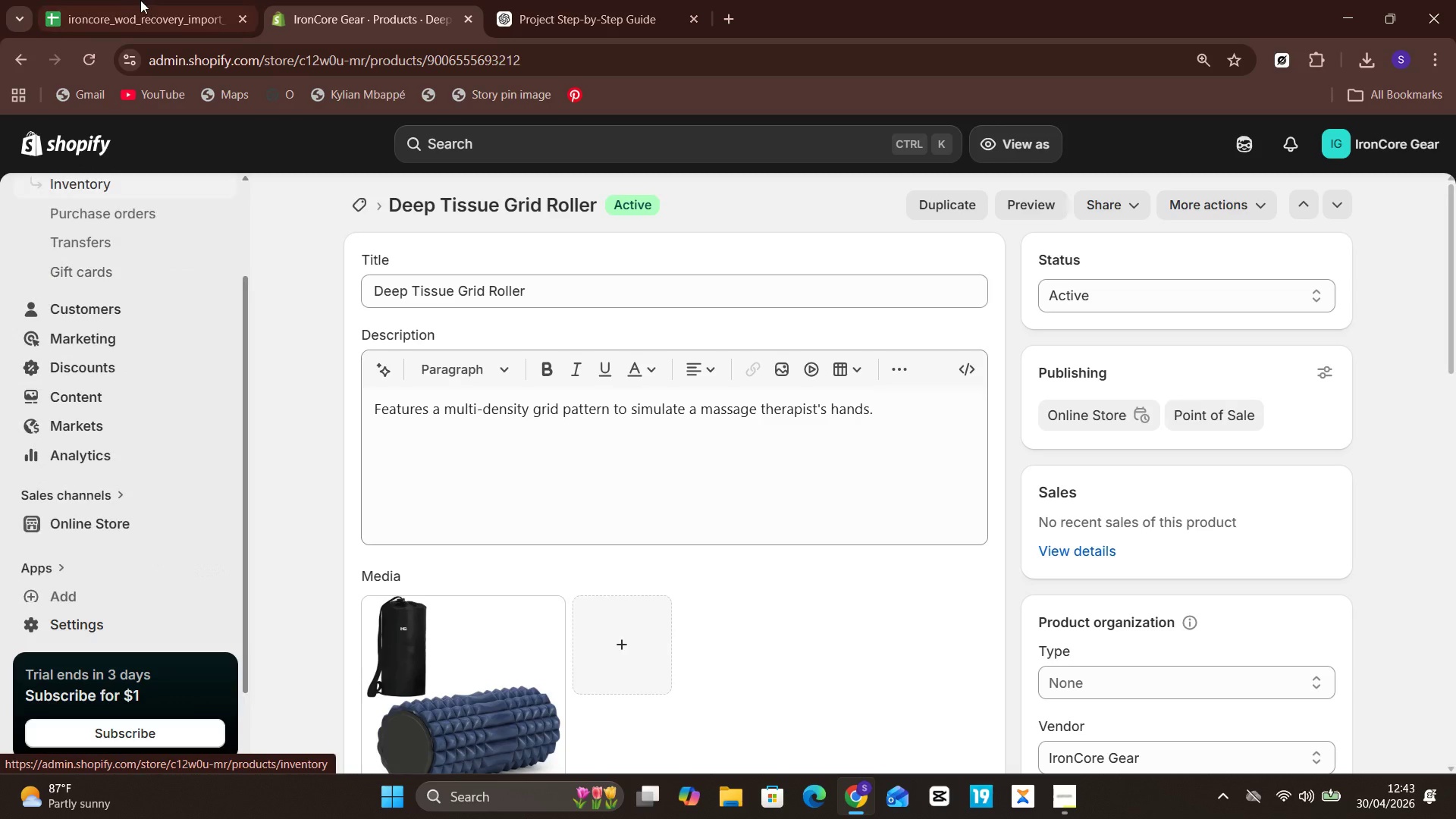 
mouse_move([158, -10])
 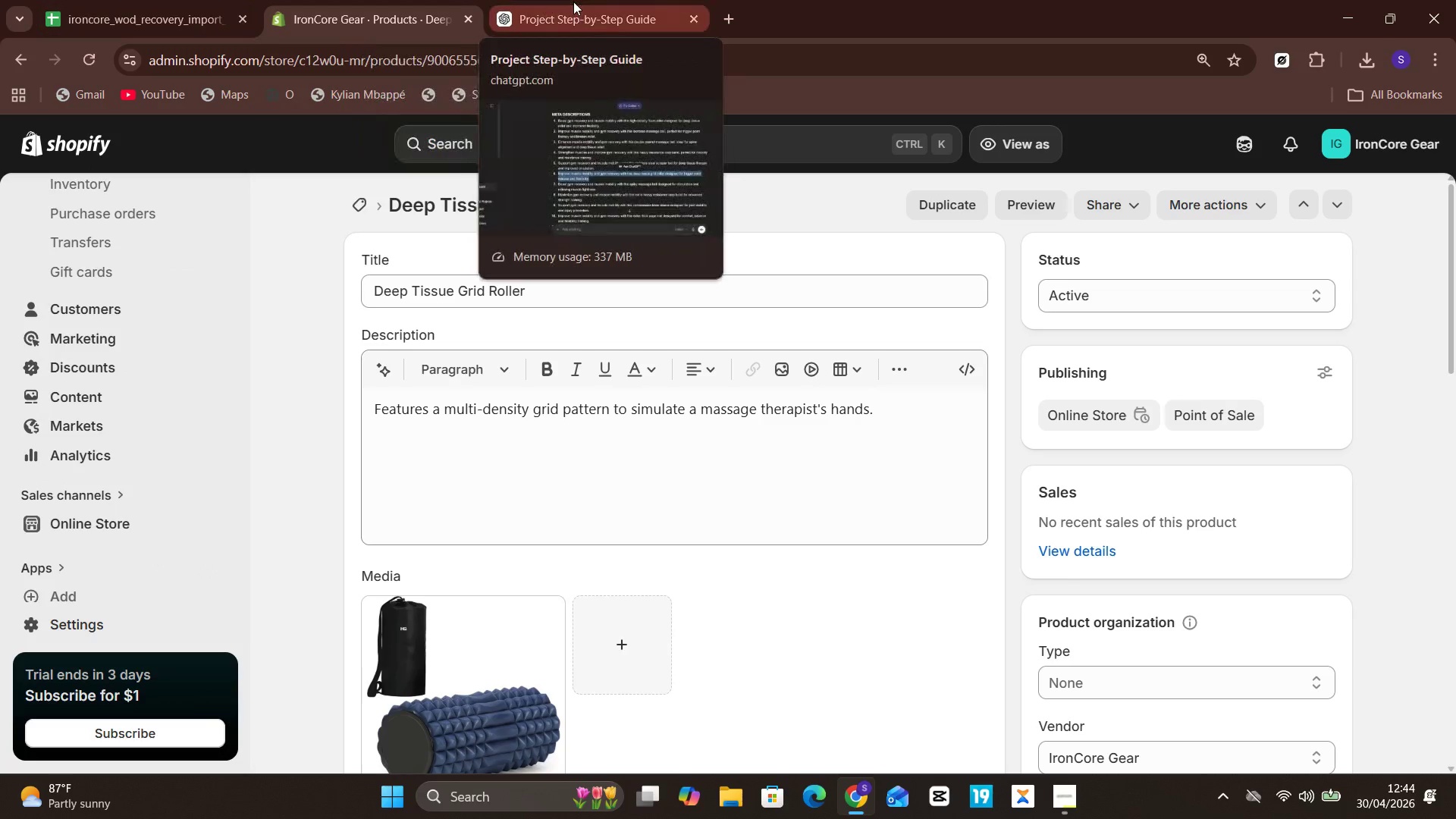 
left_click([573, 2])
 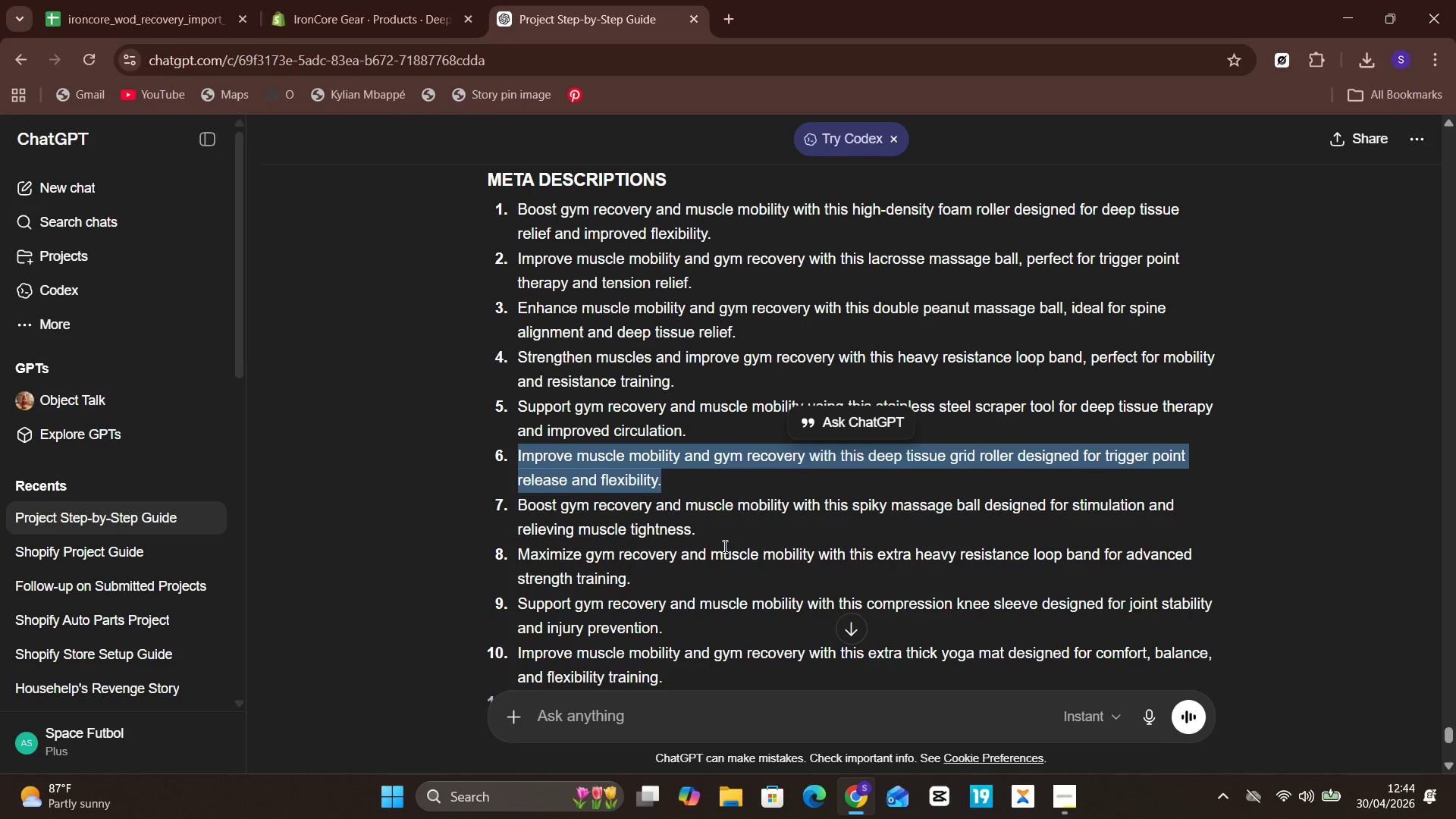 
wait(7.5)
 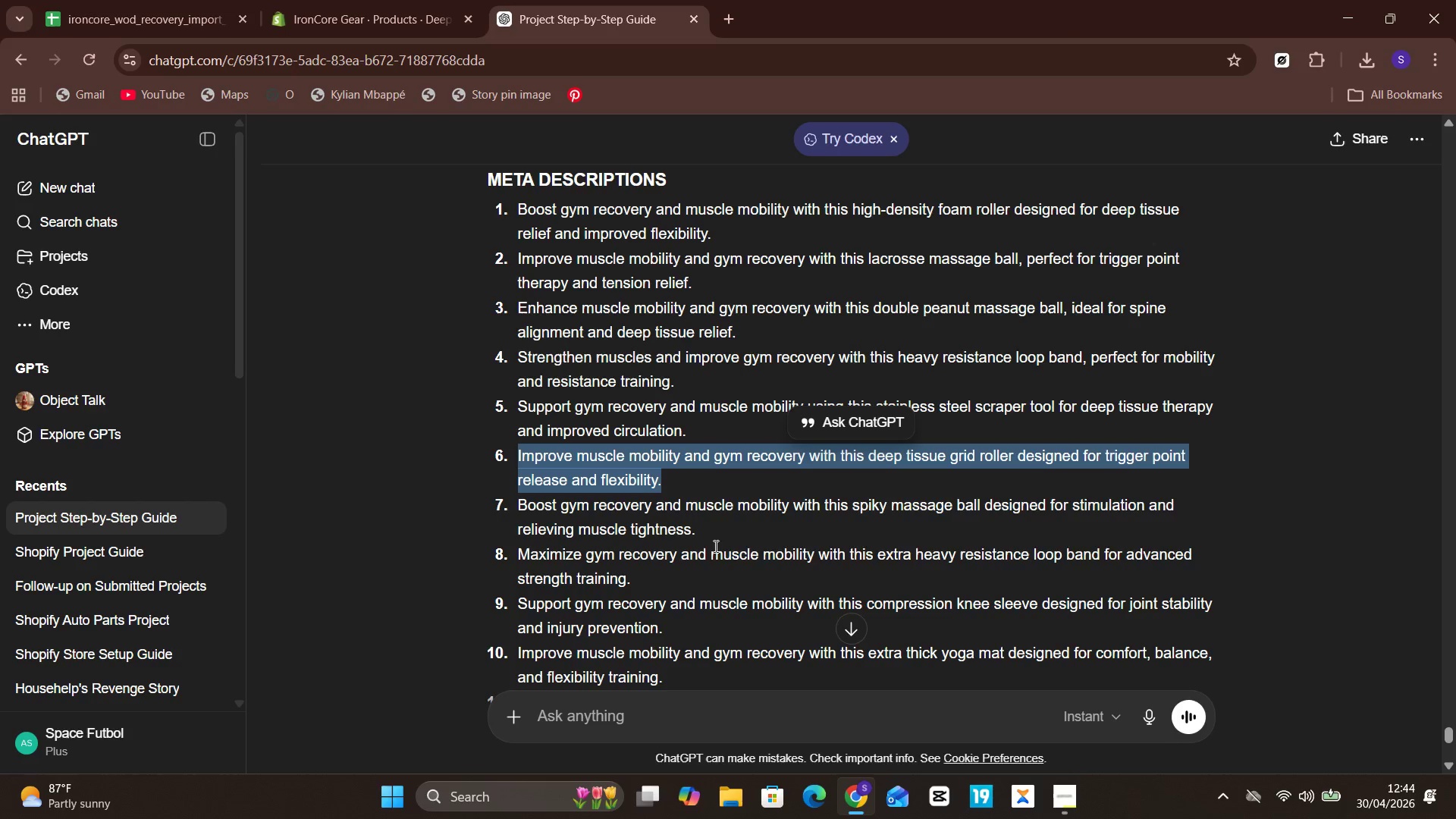 
left_click_drag(start_coordinate=[719, 529], to_coordinate=[516, 515])
 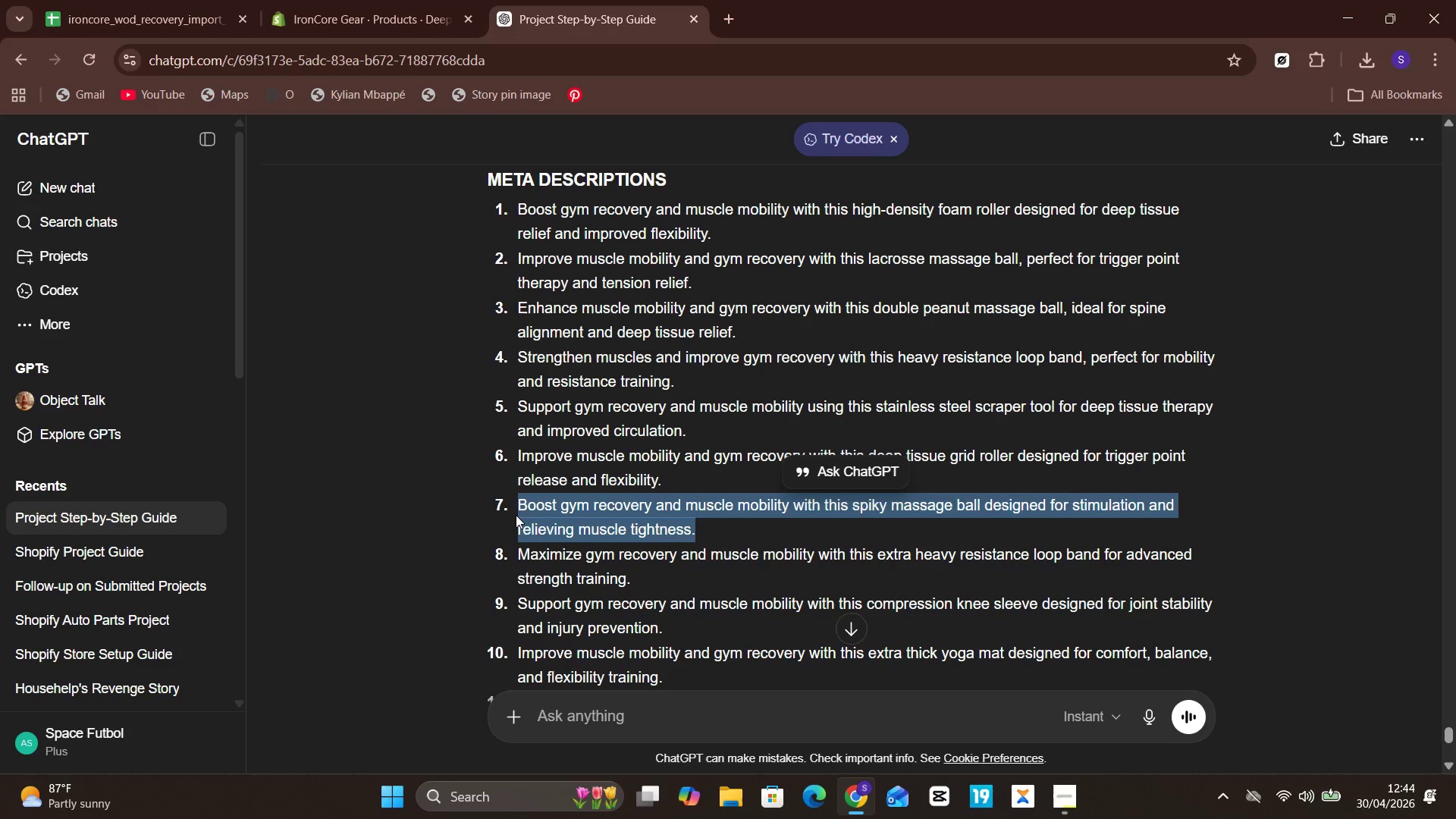 
key(Control+C)
 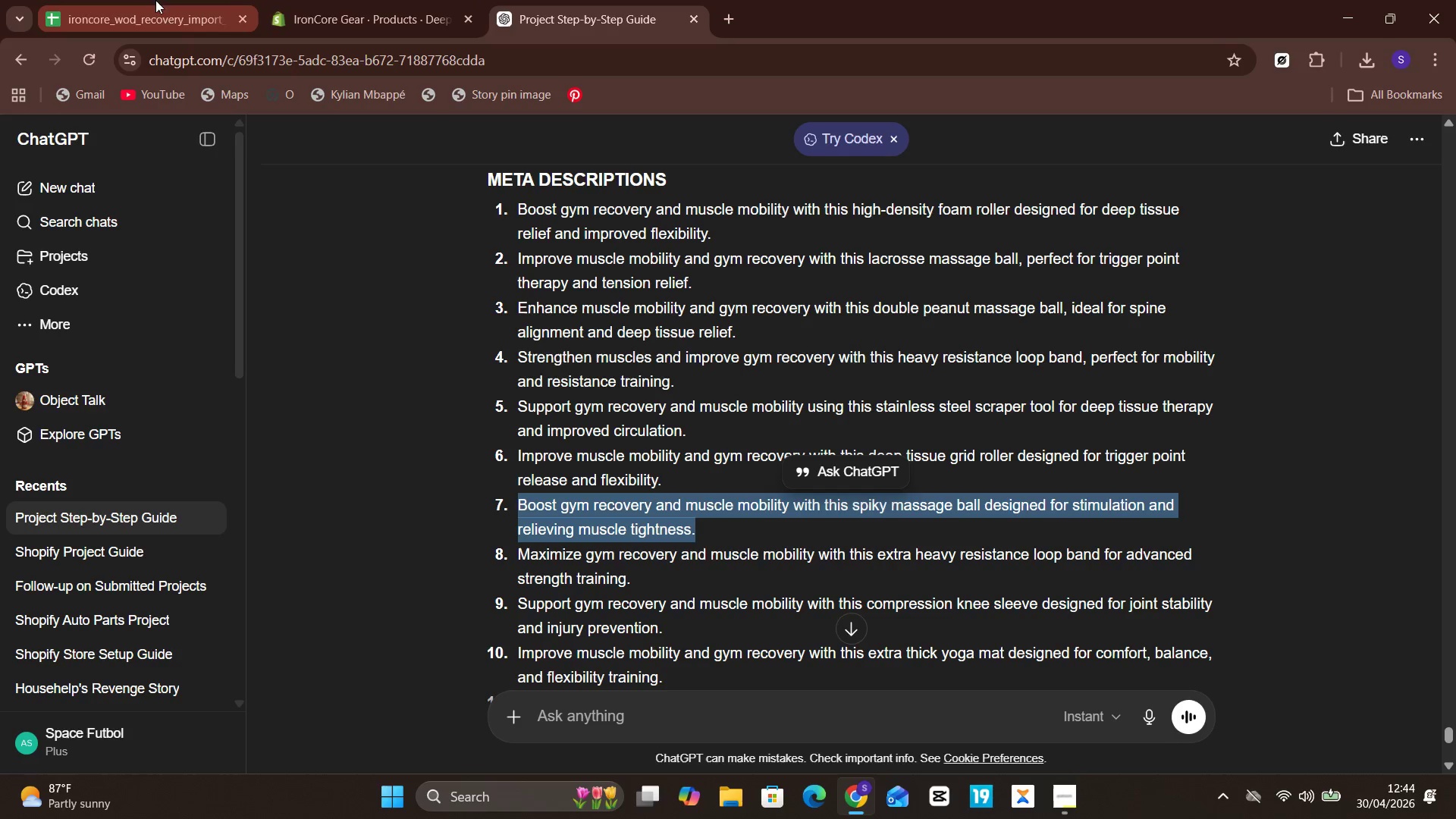 
left_click([289, 0])
 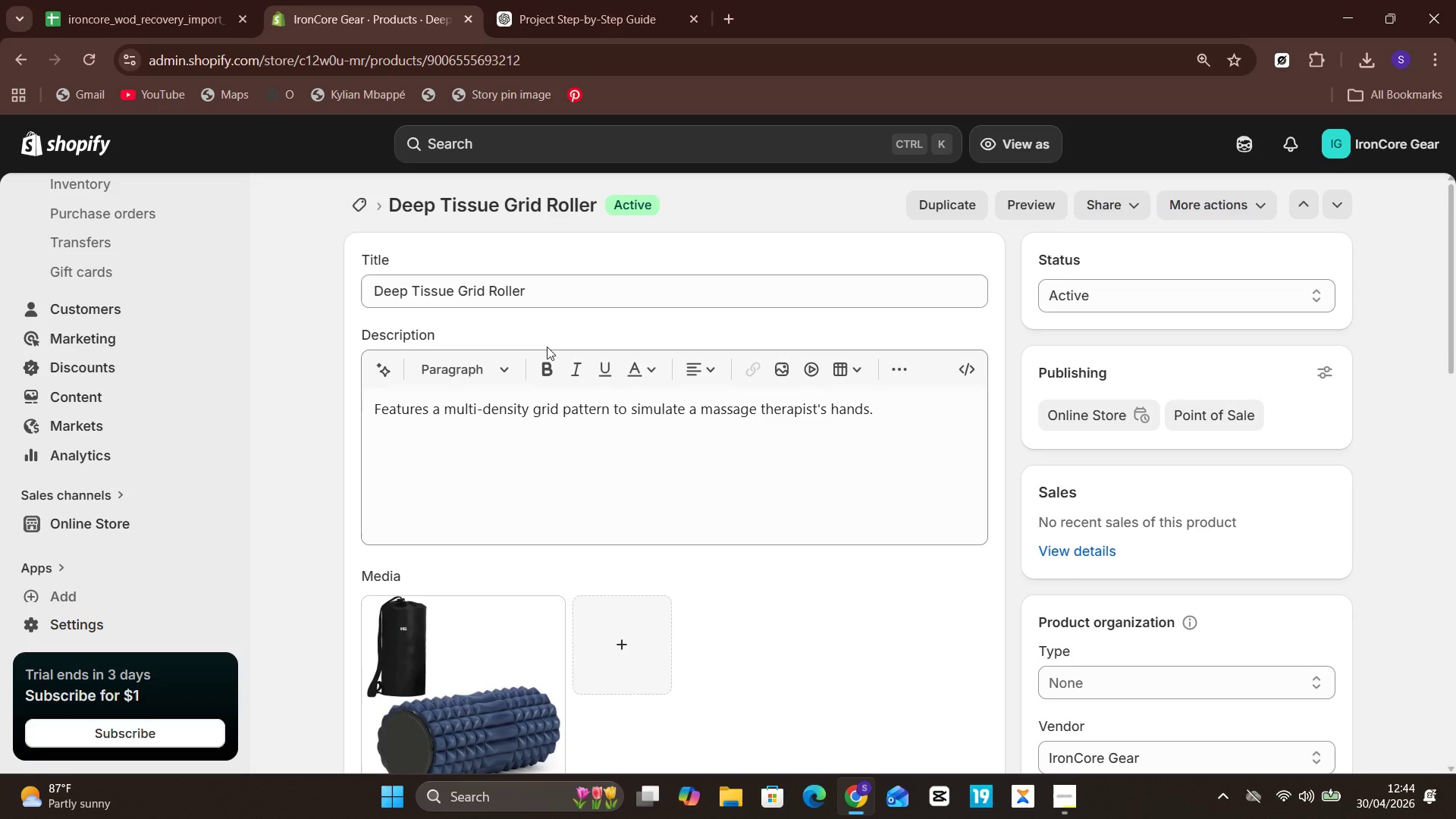 
mouse_move([588, 415])
 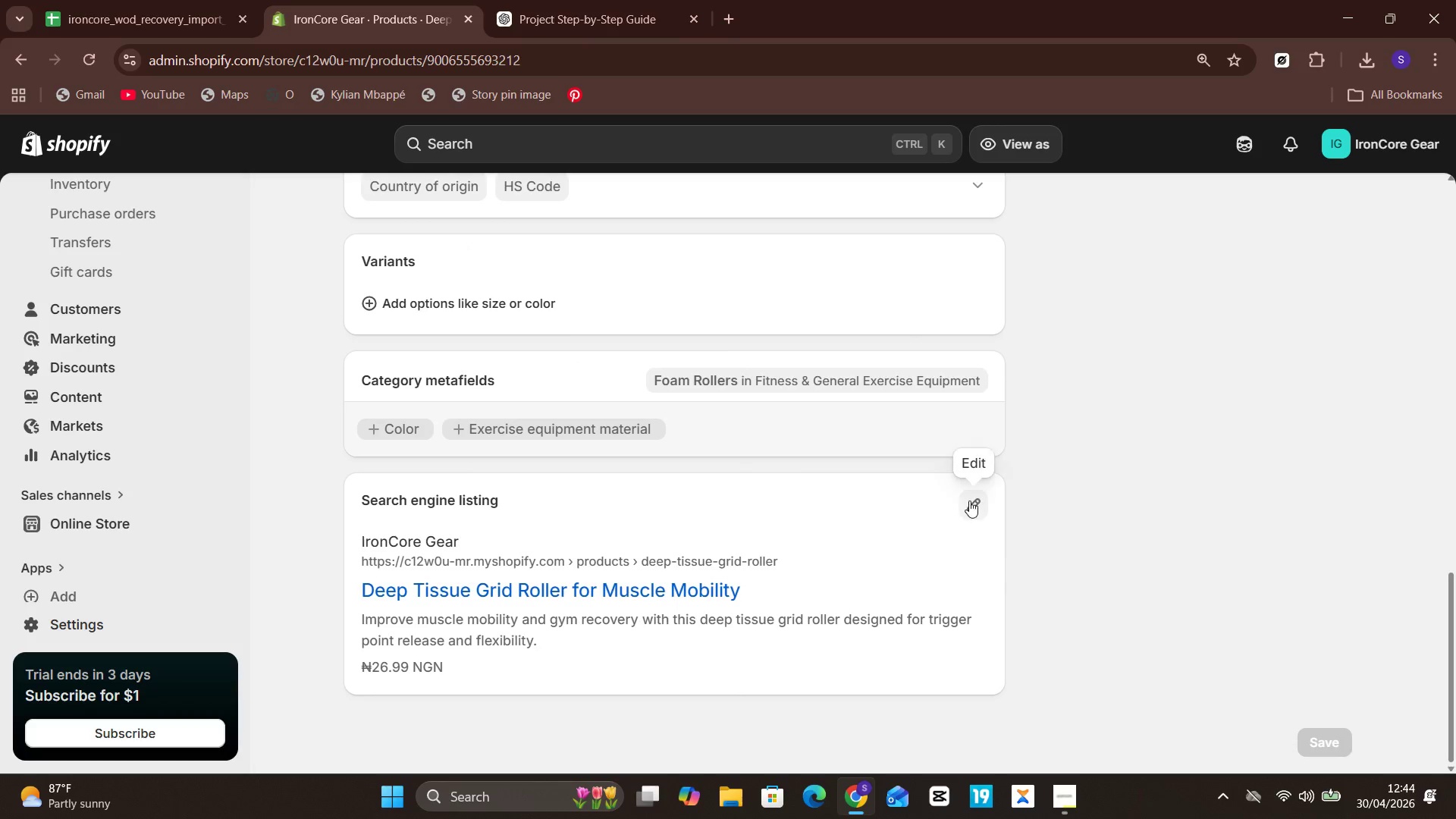 
left_click([969, 500])
 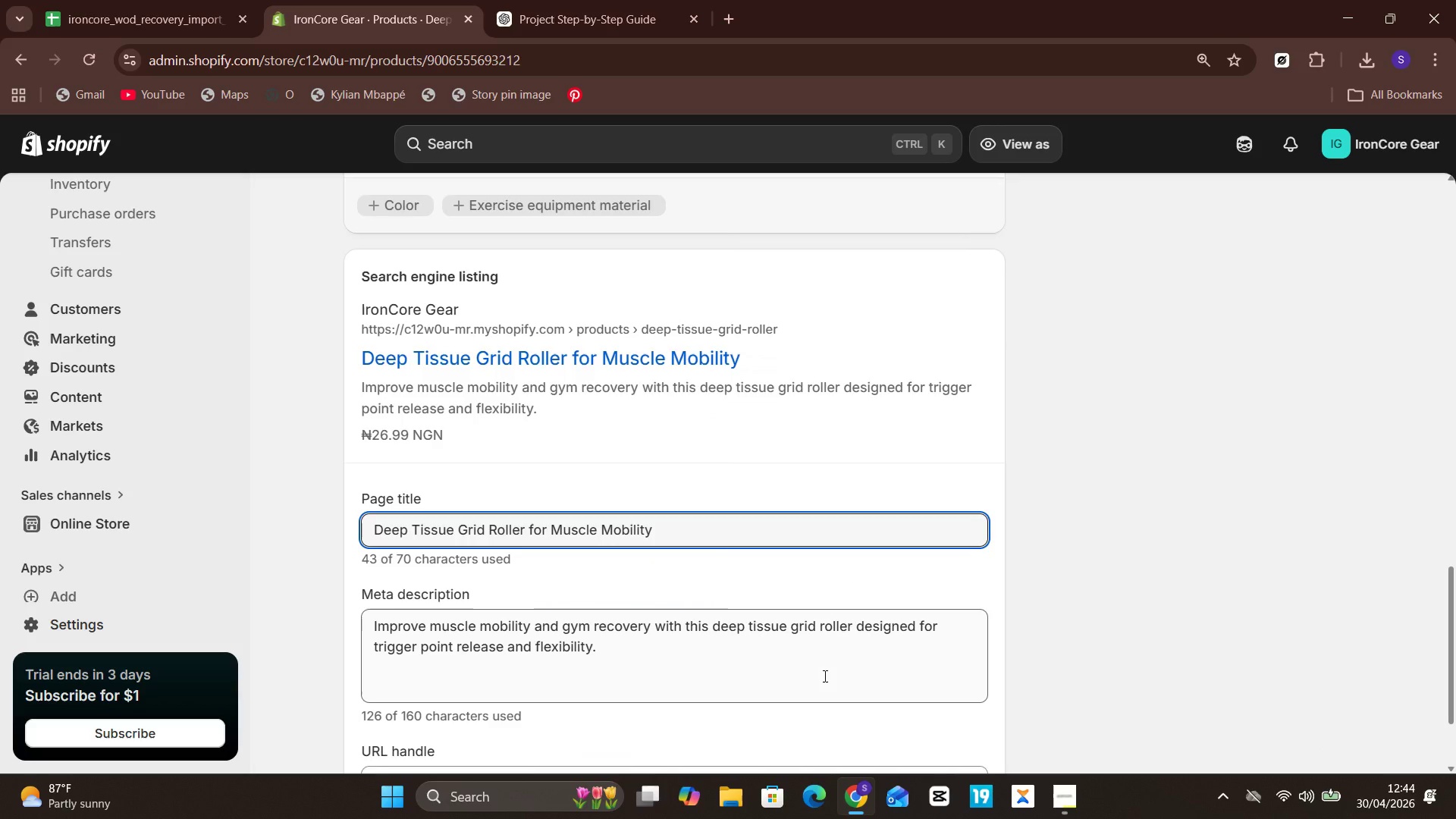 
left_click([739, 641])
 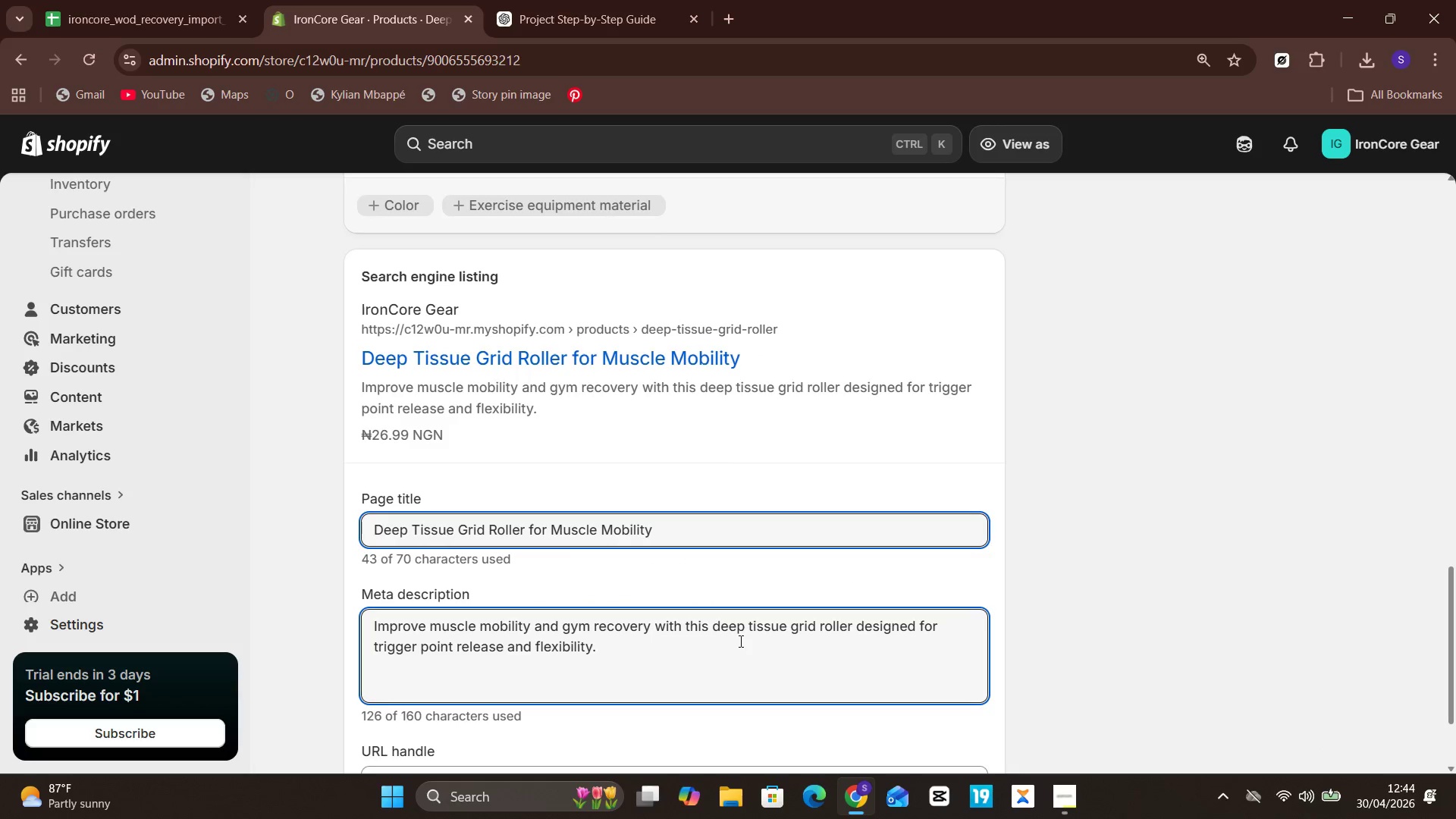 
key(Control+A)
 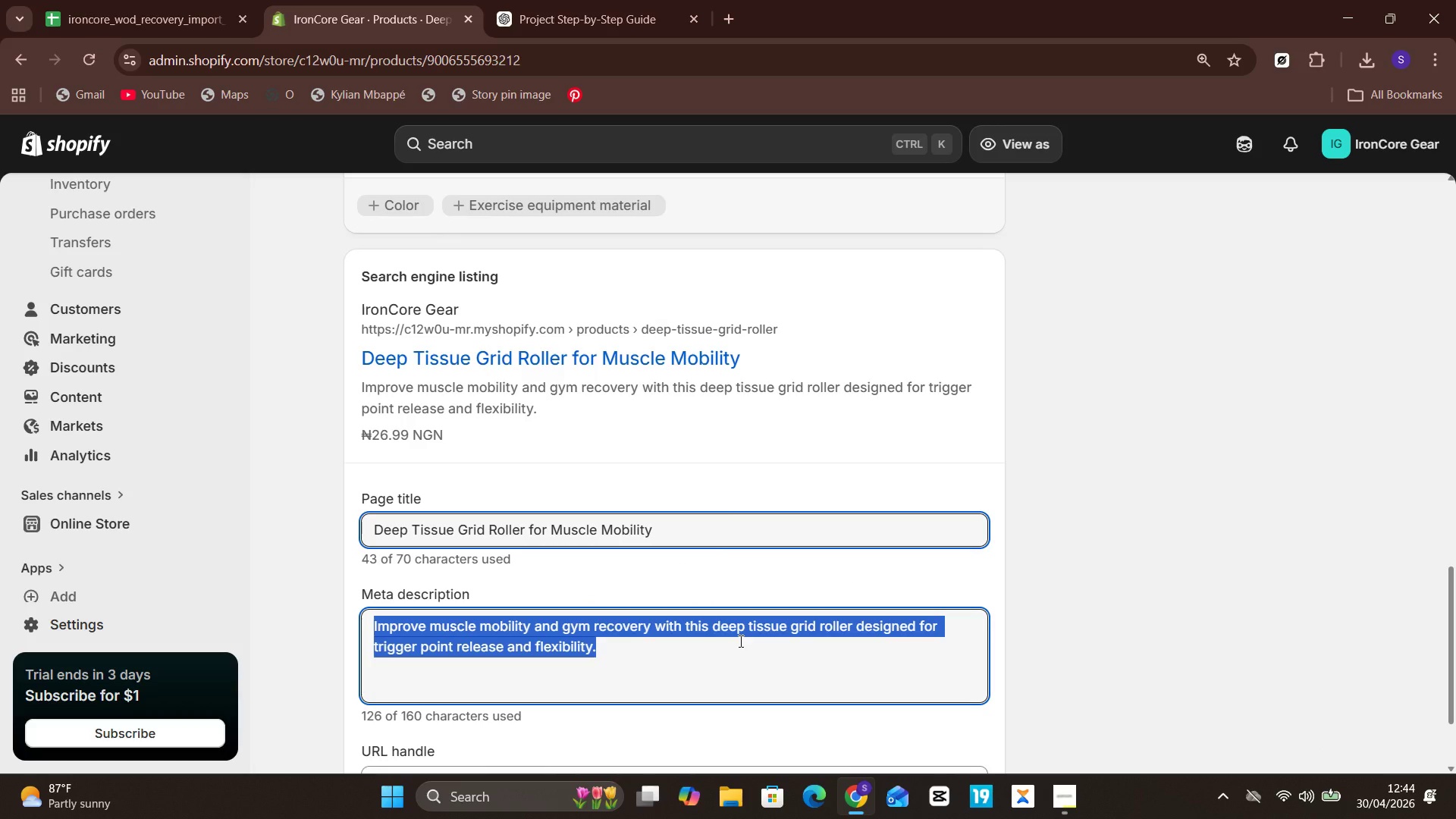 
key(Control+V)
 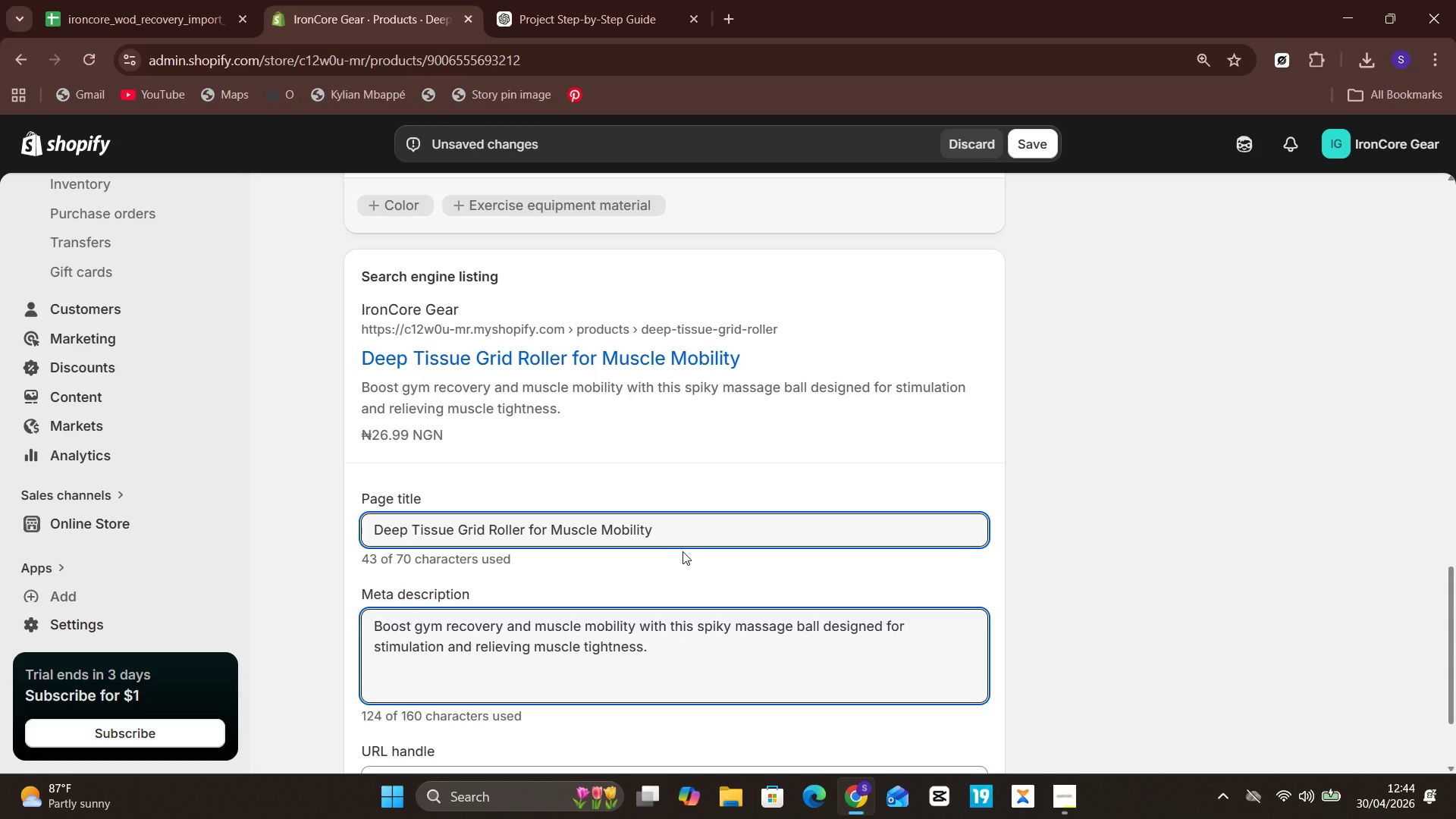 
left_click([690, 531])
 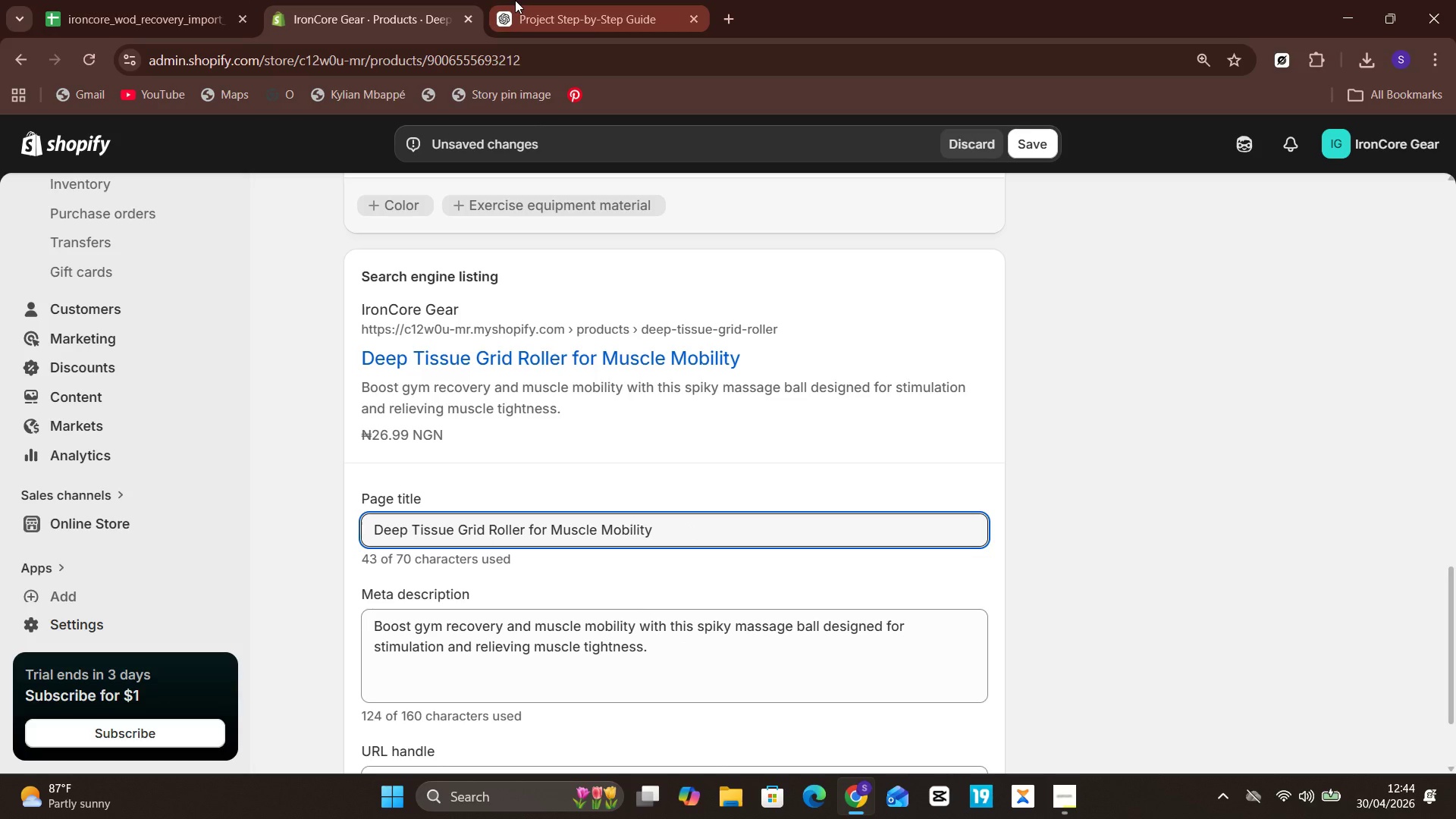 
left_click([525, 0])
 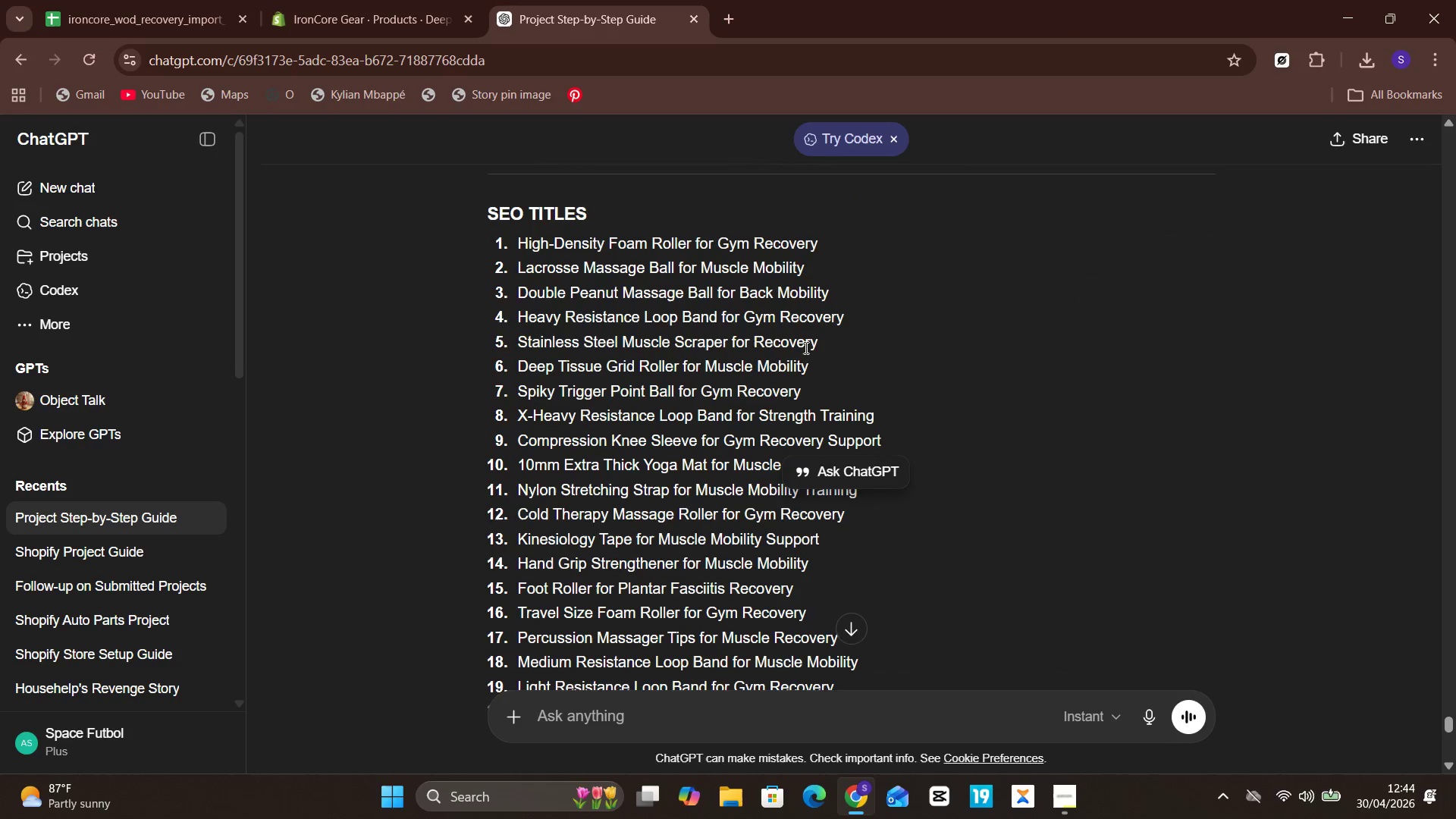 
wait(5.38)
 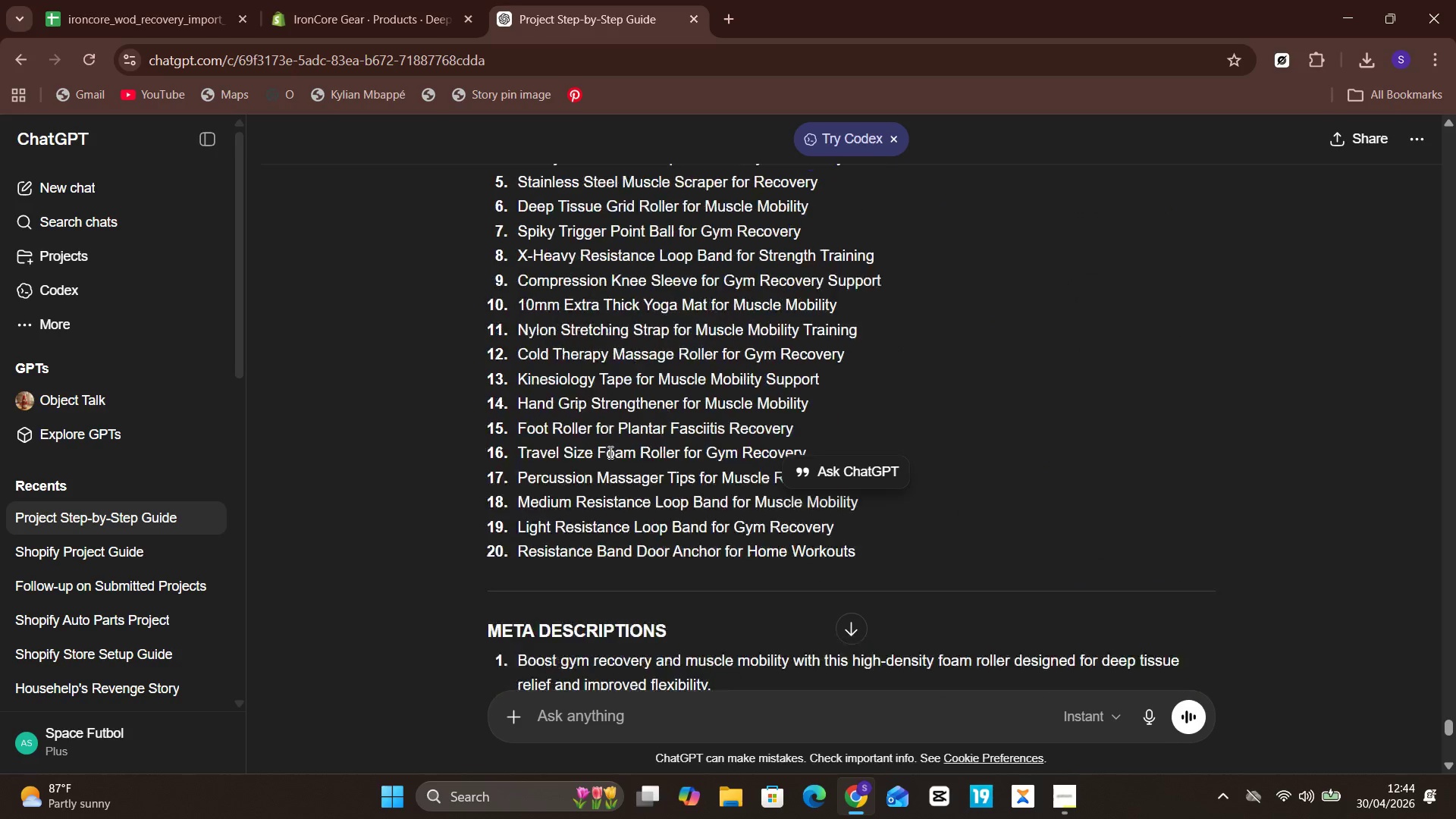 
left_click_drag(start_coordinate=[807, 395], to_coordinate=[518, 380])
 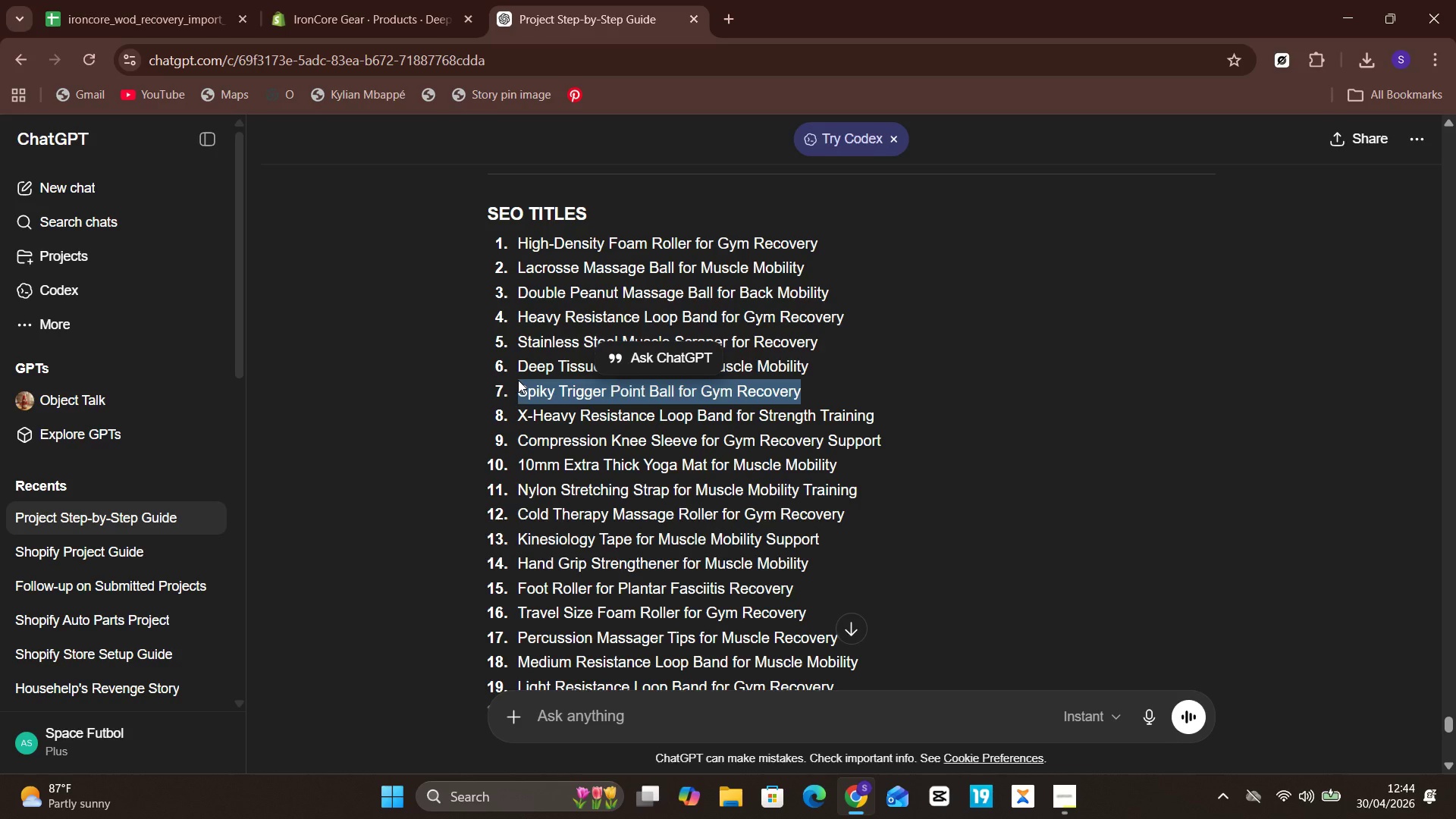 
key(Control+C)
 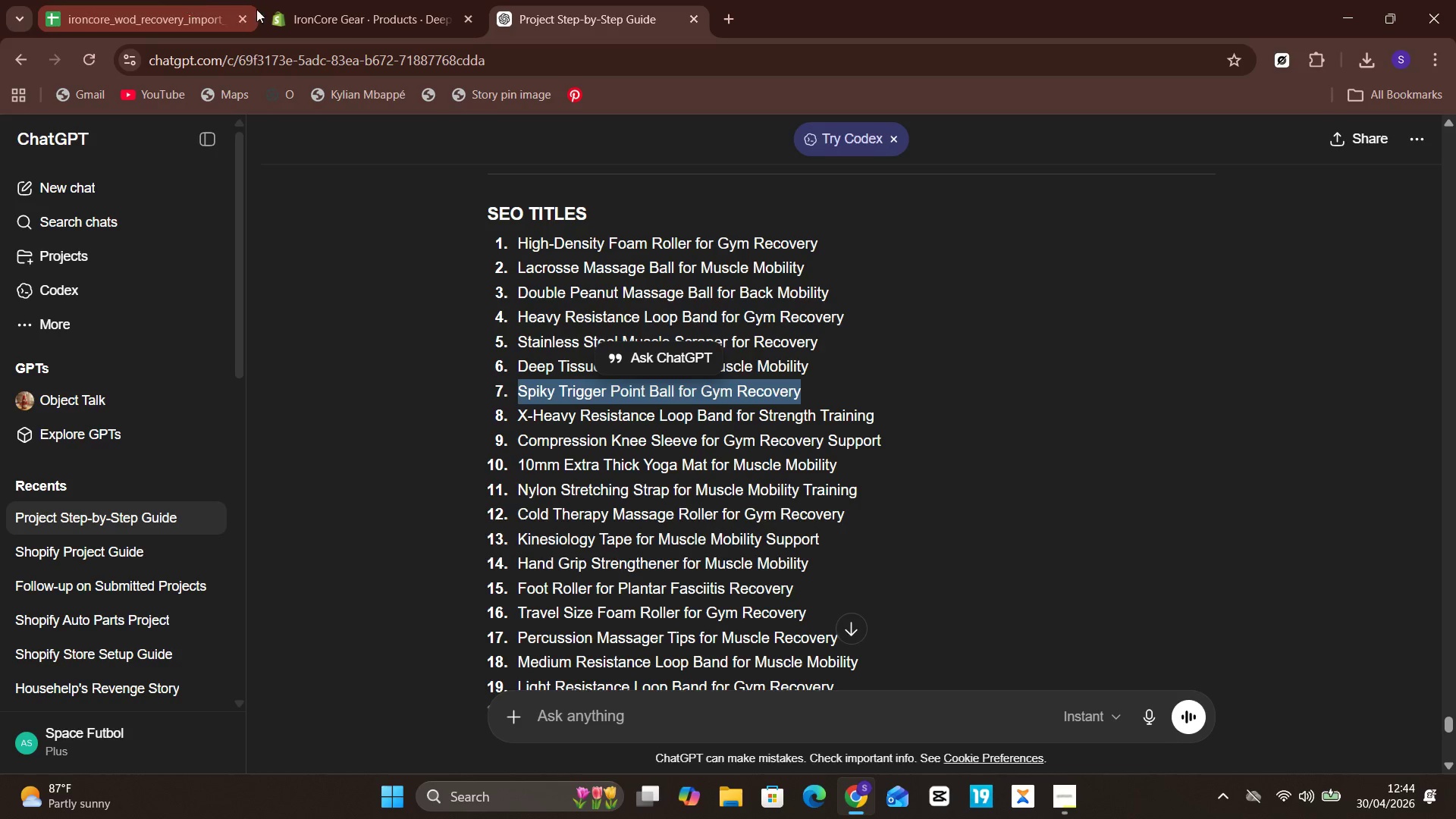 
left_click([278, 10])
 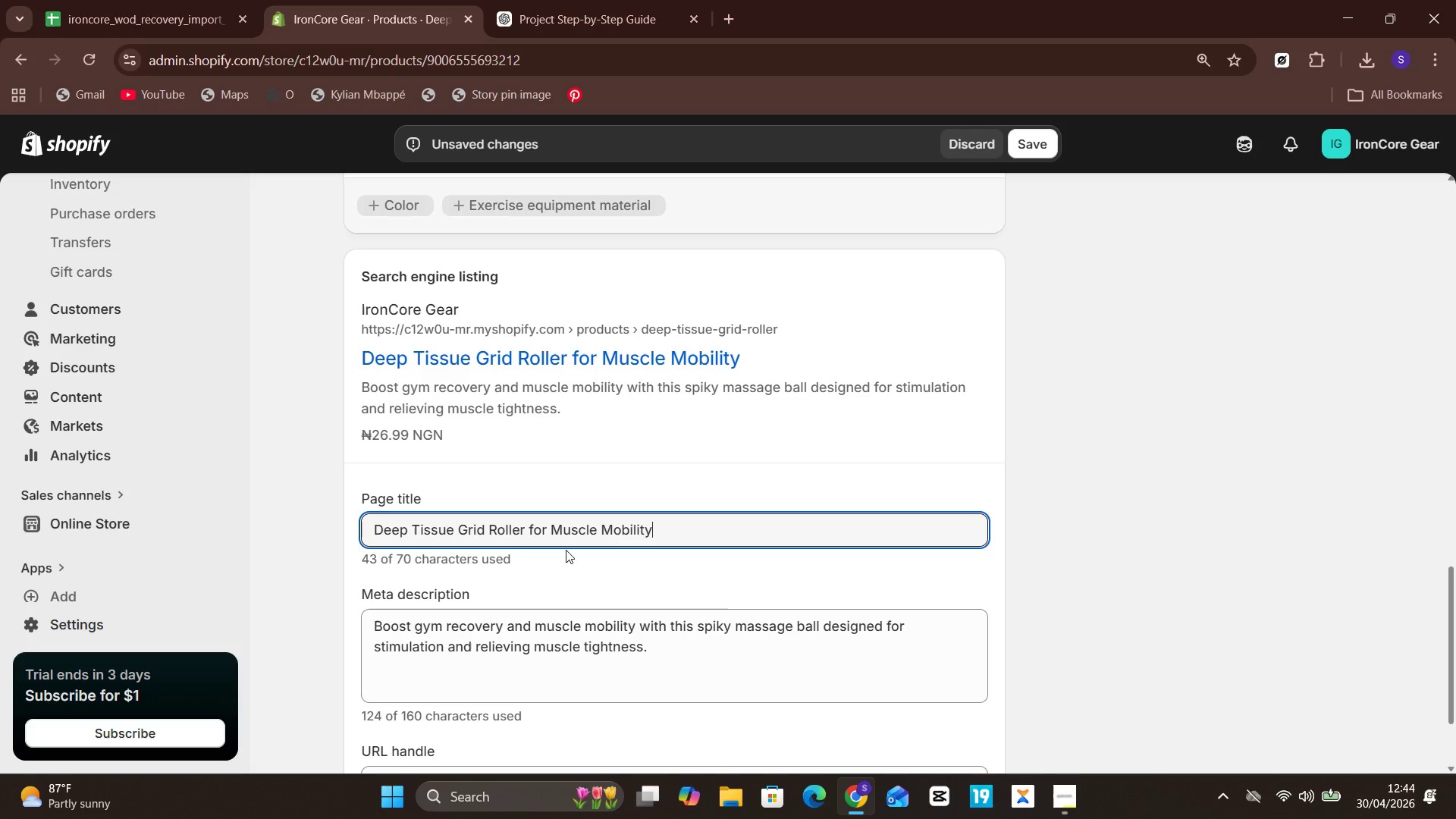 
key(Control+A)
 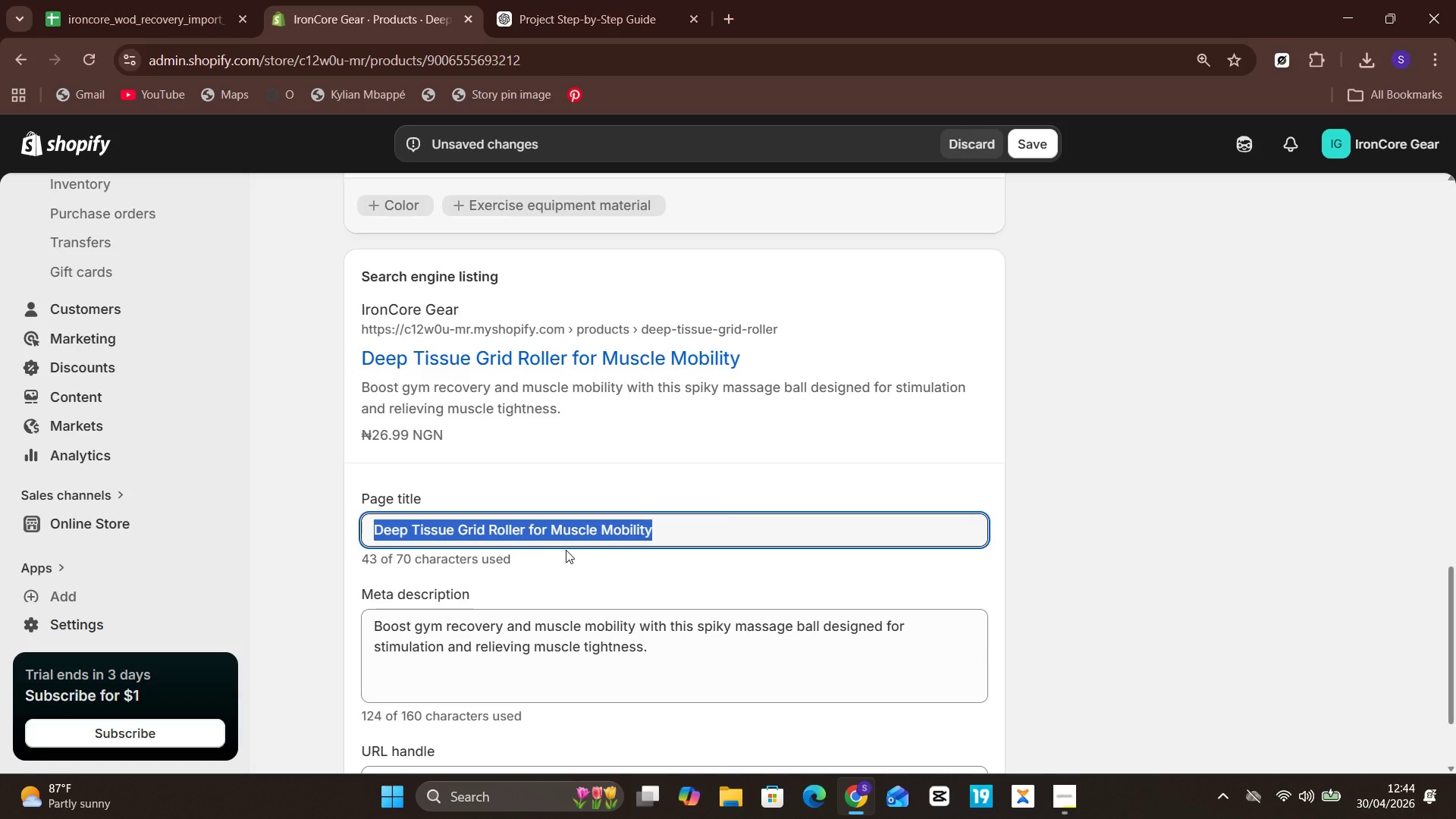 
key(Control+V)
 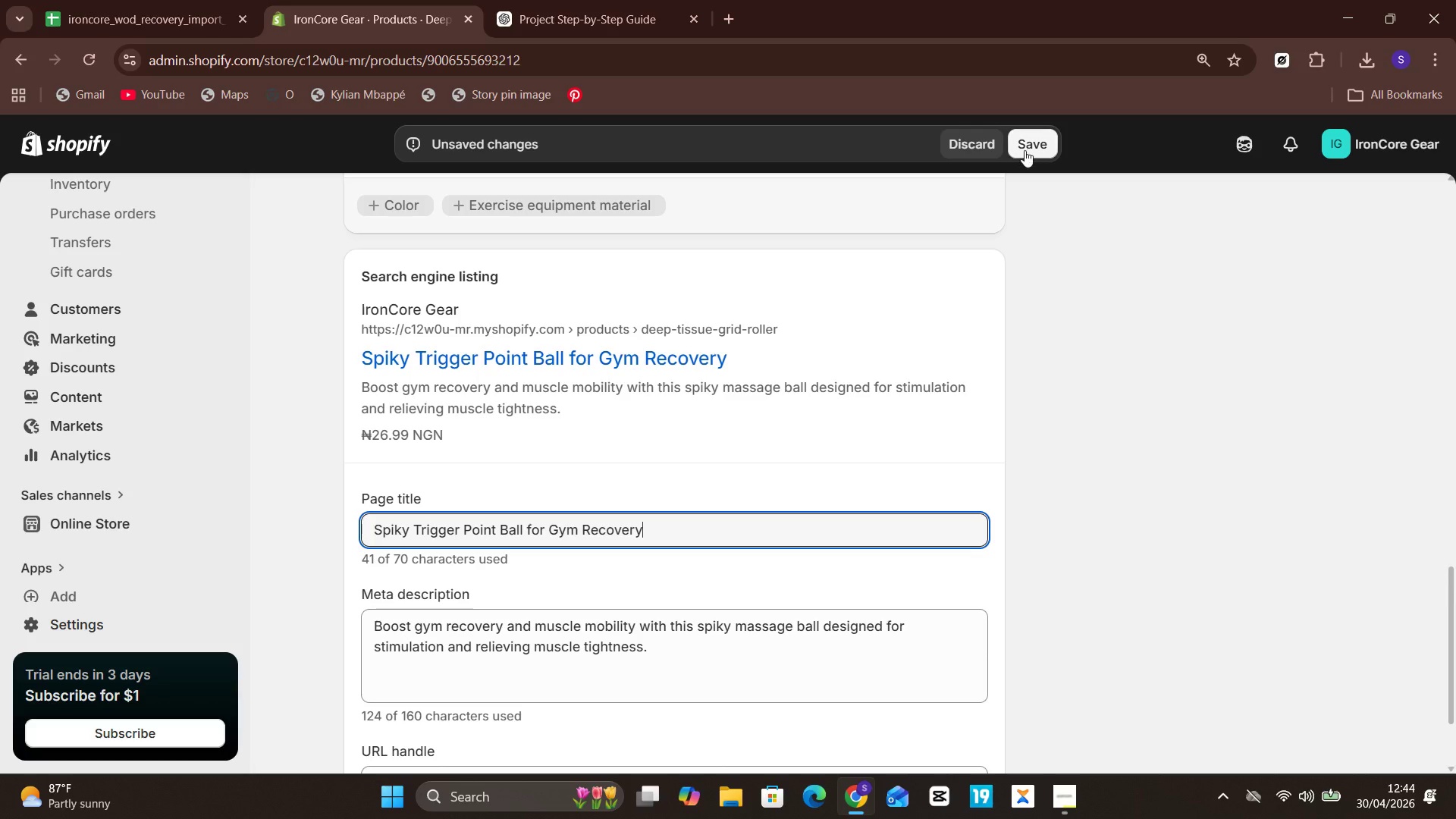 
left_click([1025, 146])
 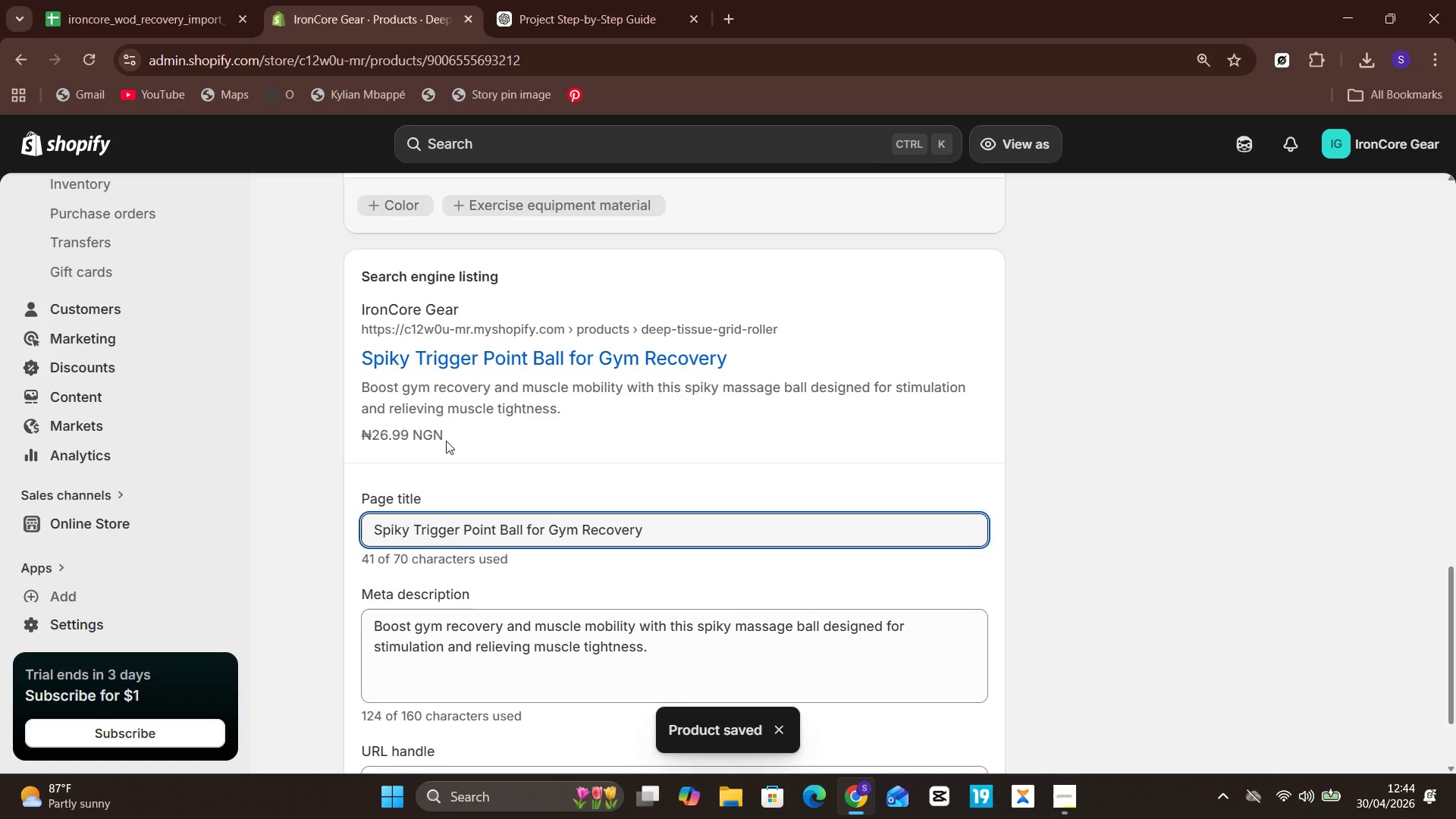 
wait(11.81)
 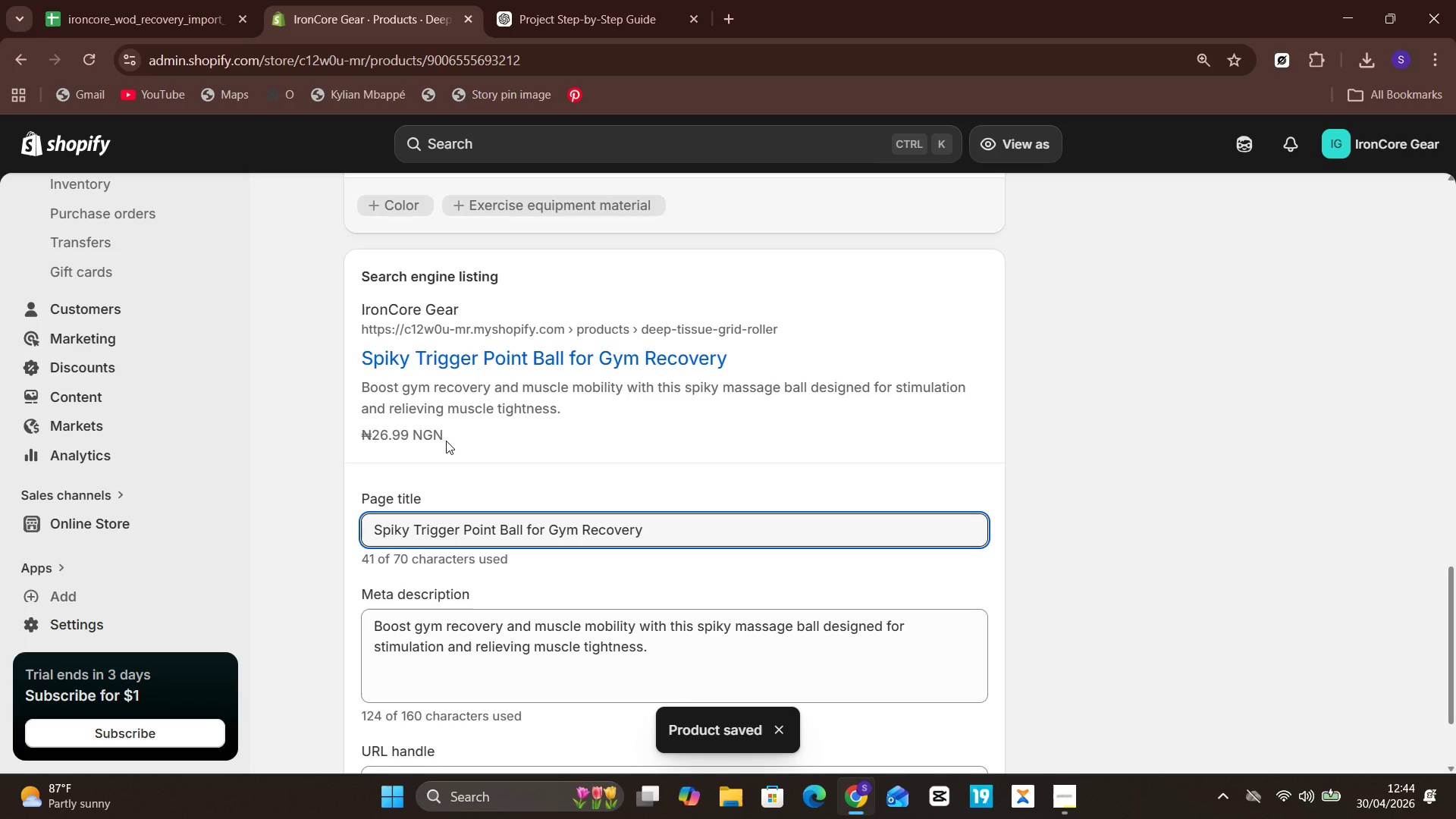 
mouse_move([152, 247])
 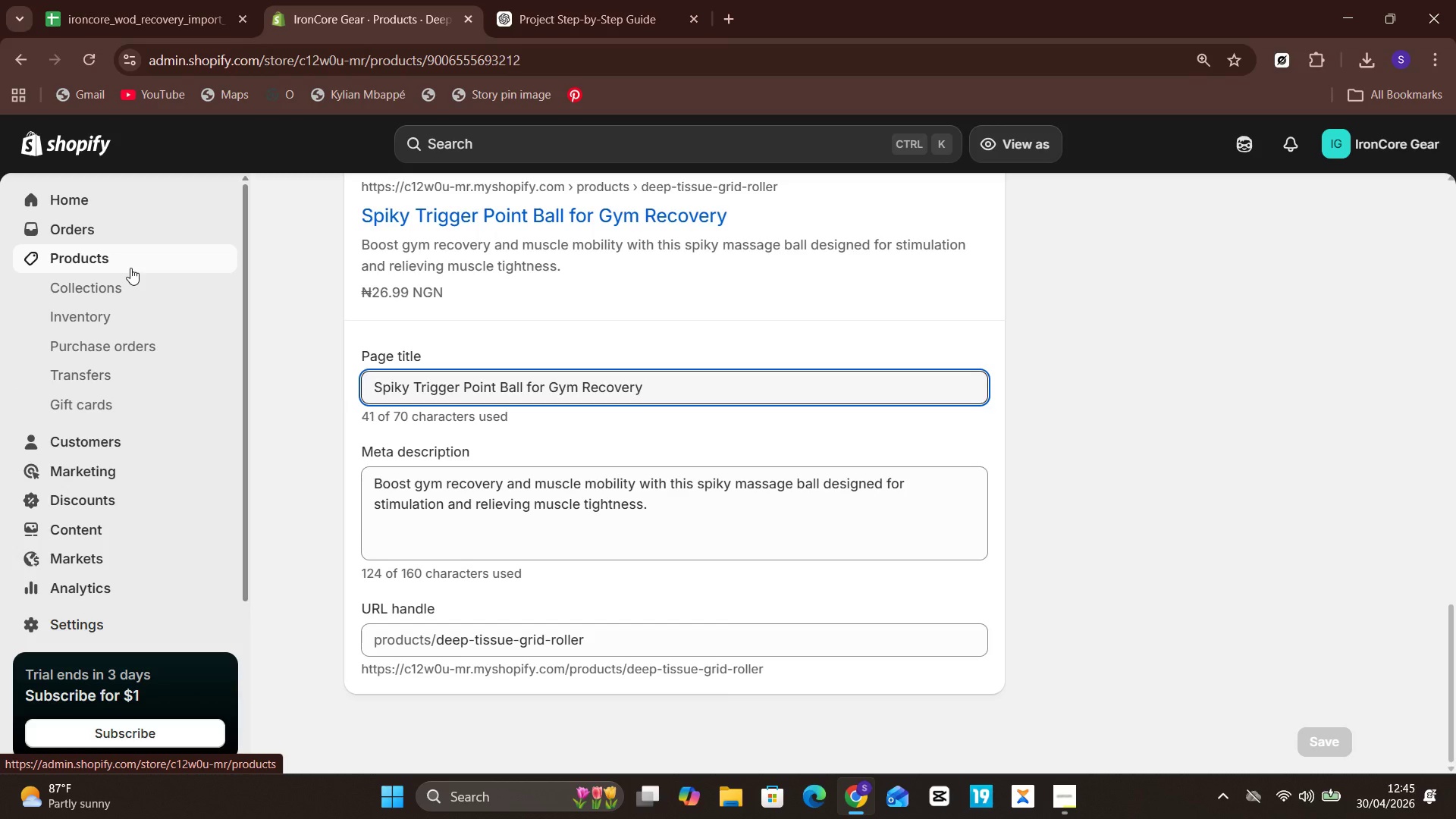 
left_click([130, 268])
 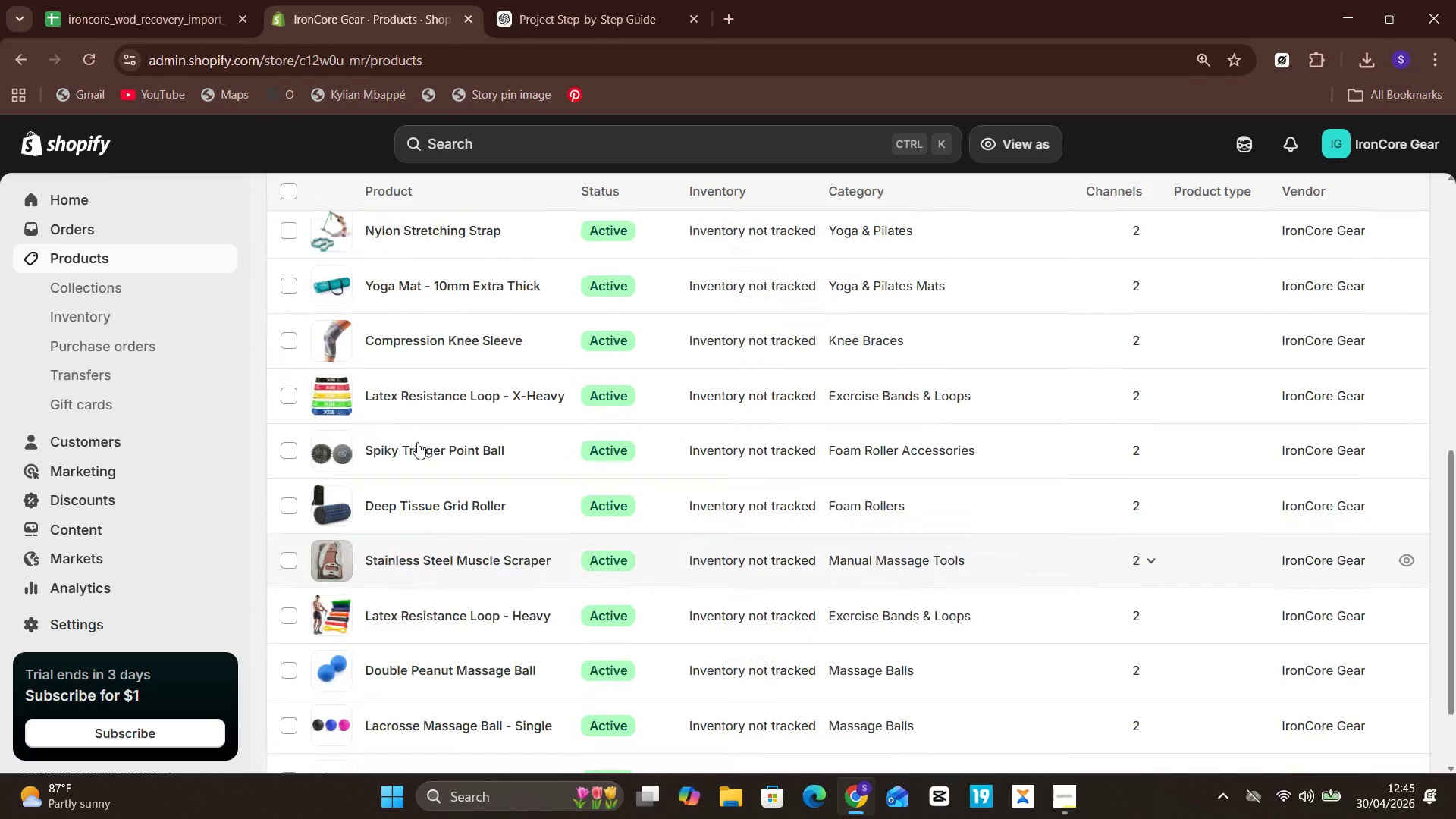 
wait(9.83)
 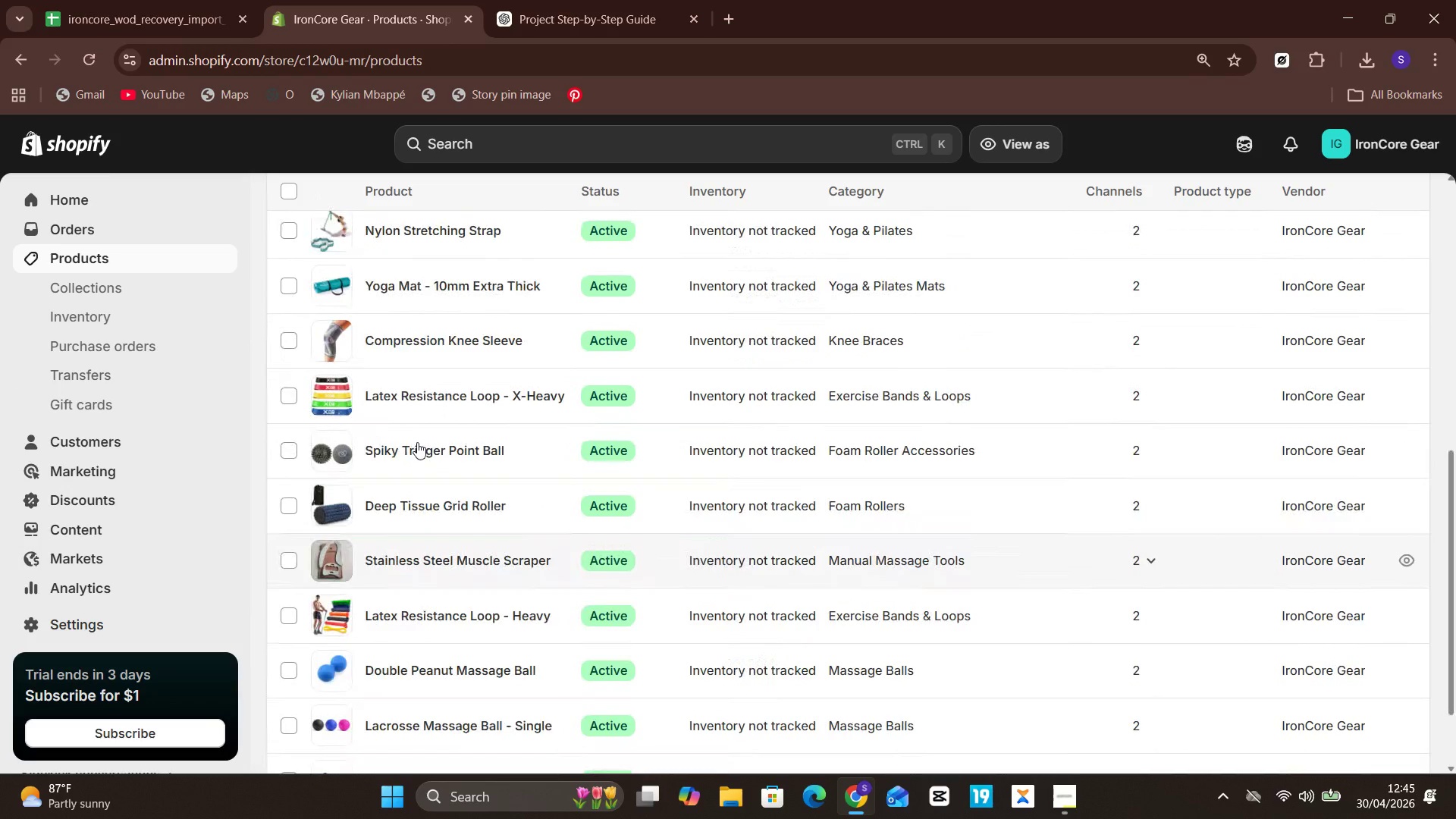 
left_click([452, 544])
 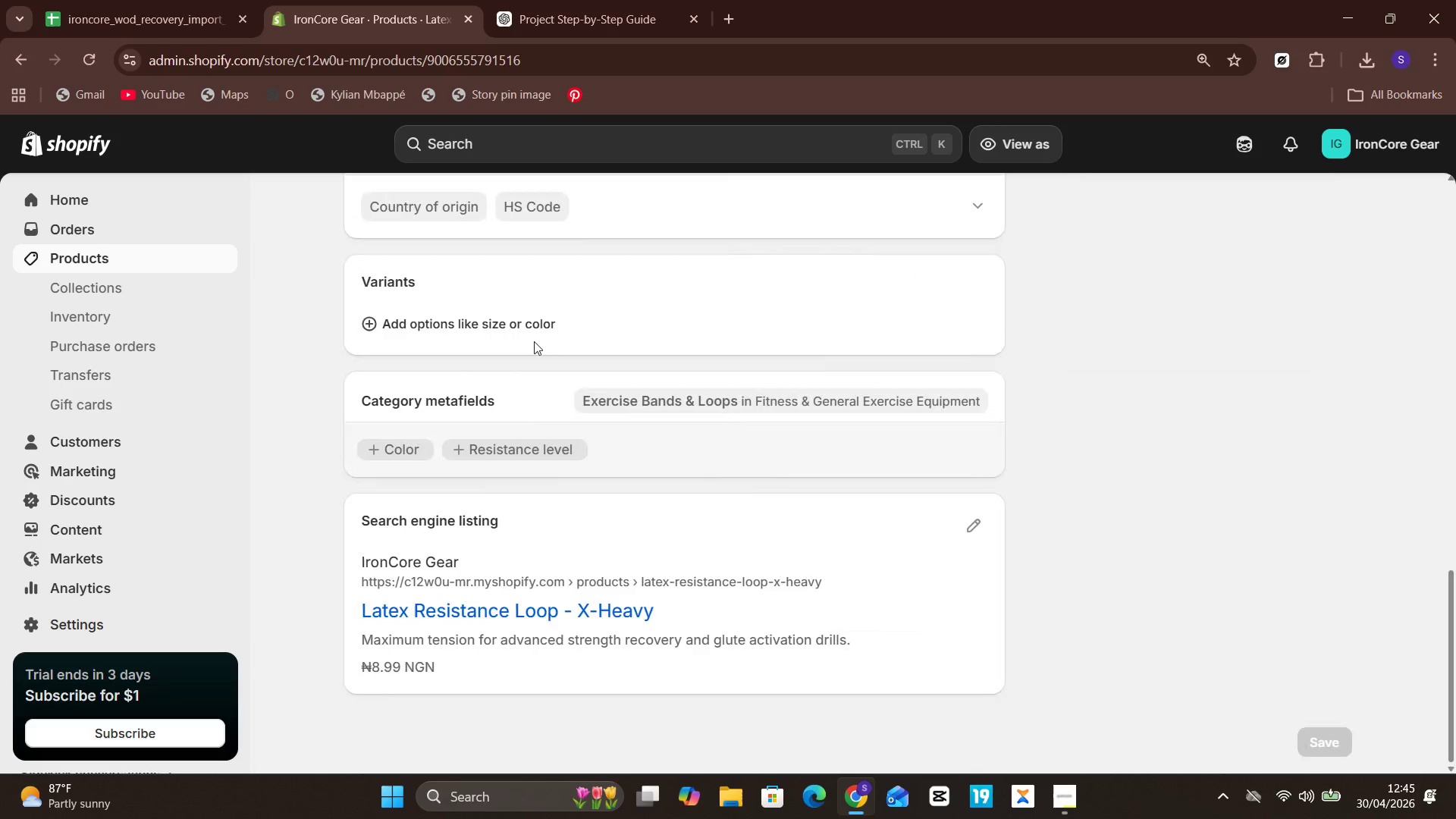 
wait(6.83)
 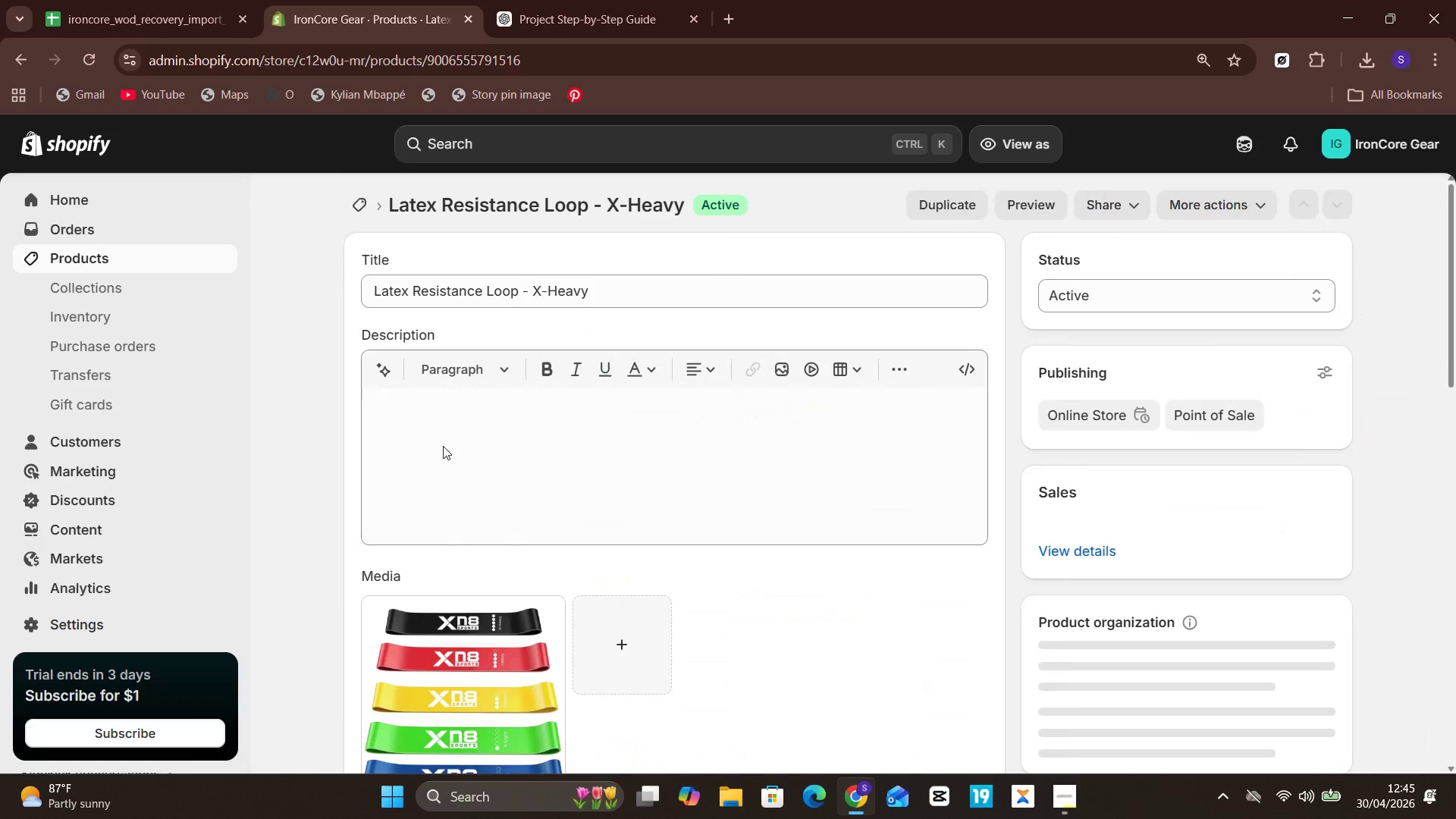 
left_click([978, 527])
 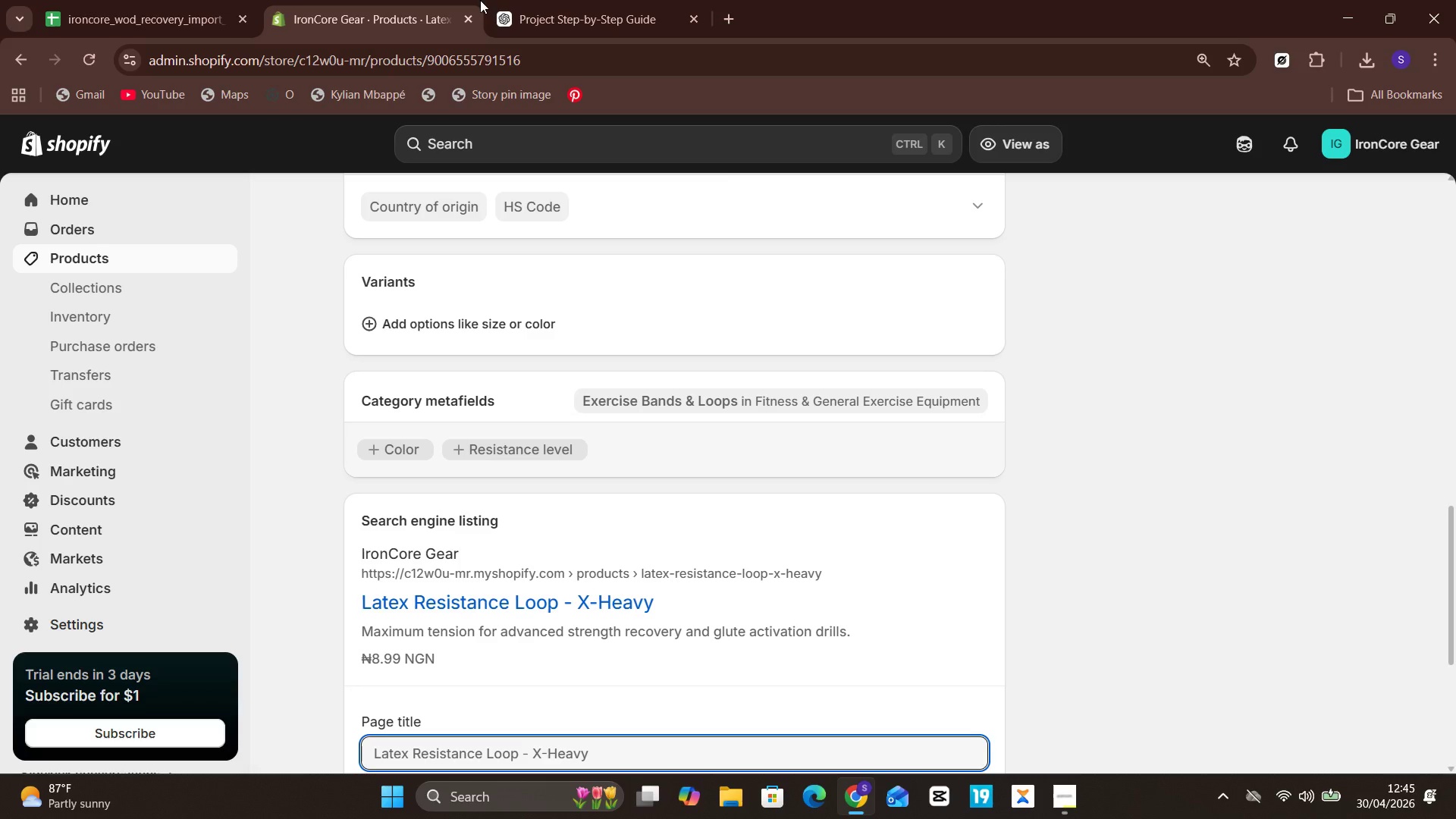 
left_click([553, 0])
 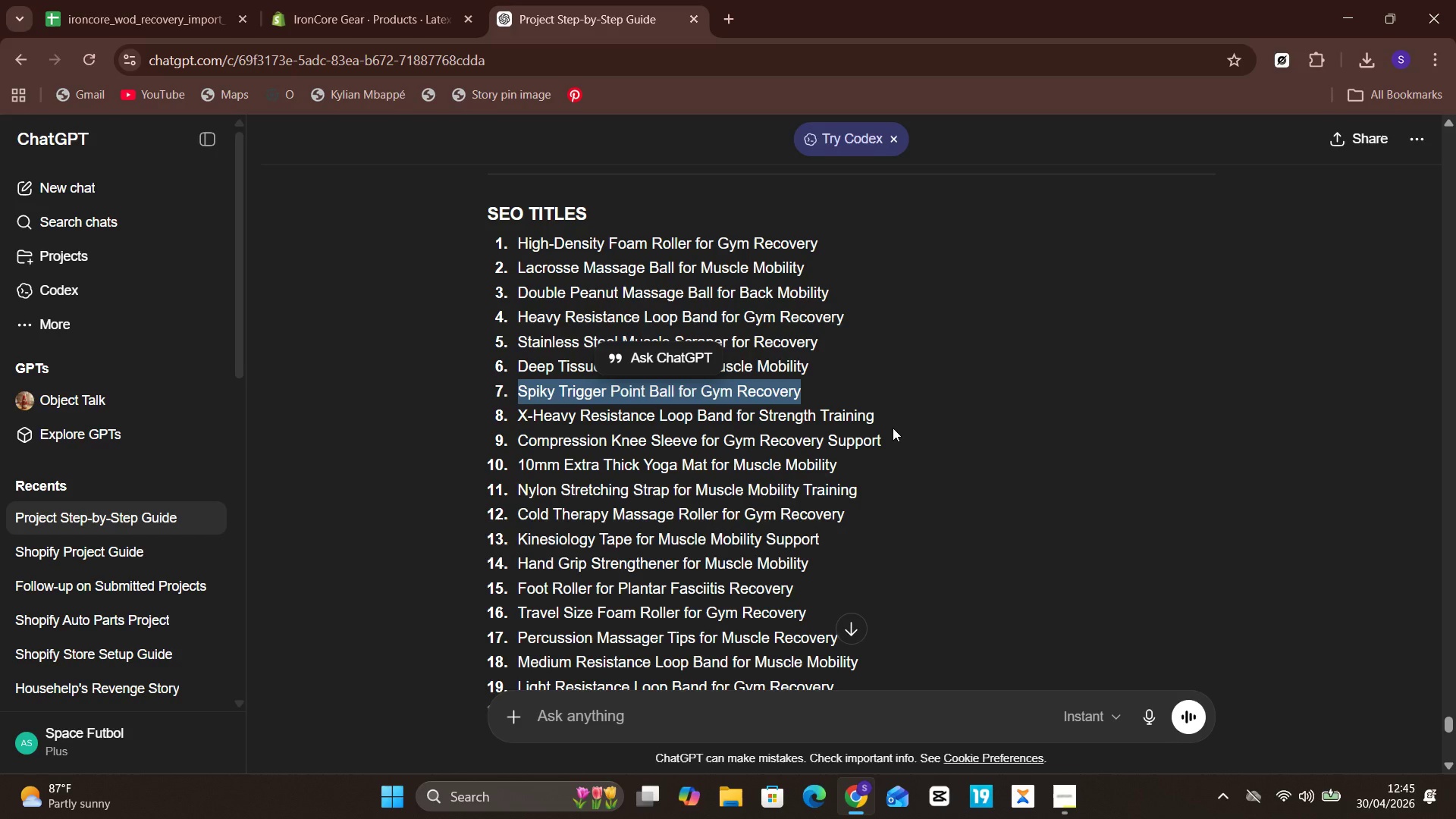 
left_click_drag(start_coordinate=[880, 413], to_coordinate=[511, 412])
 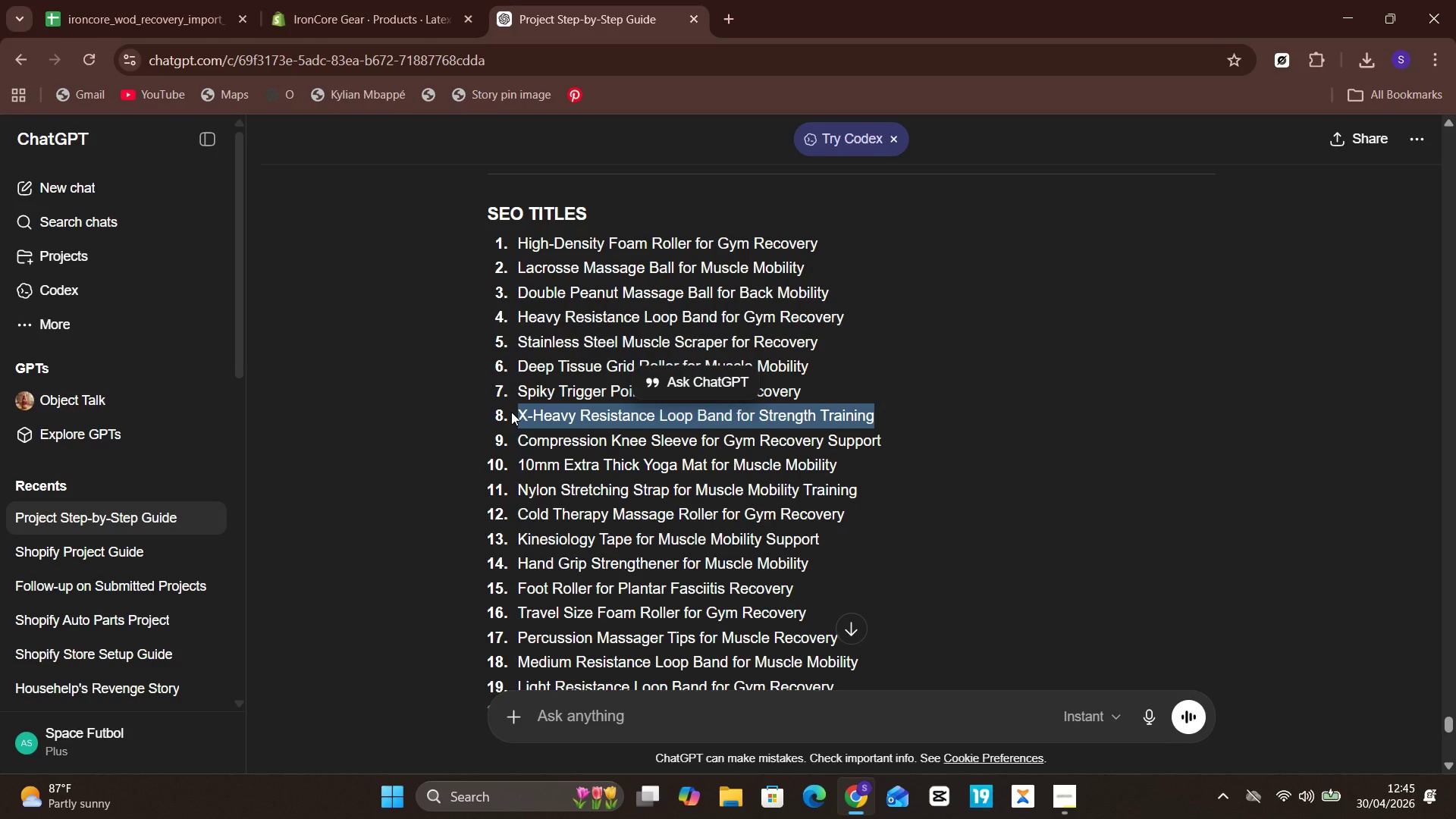 
key(Control+C)
 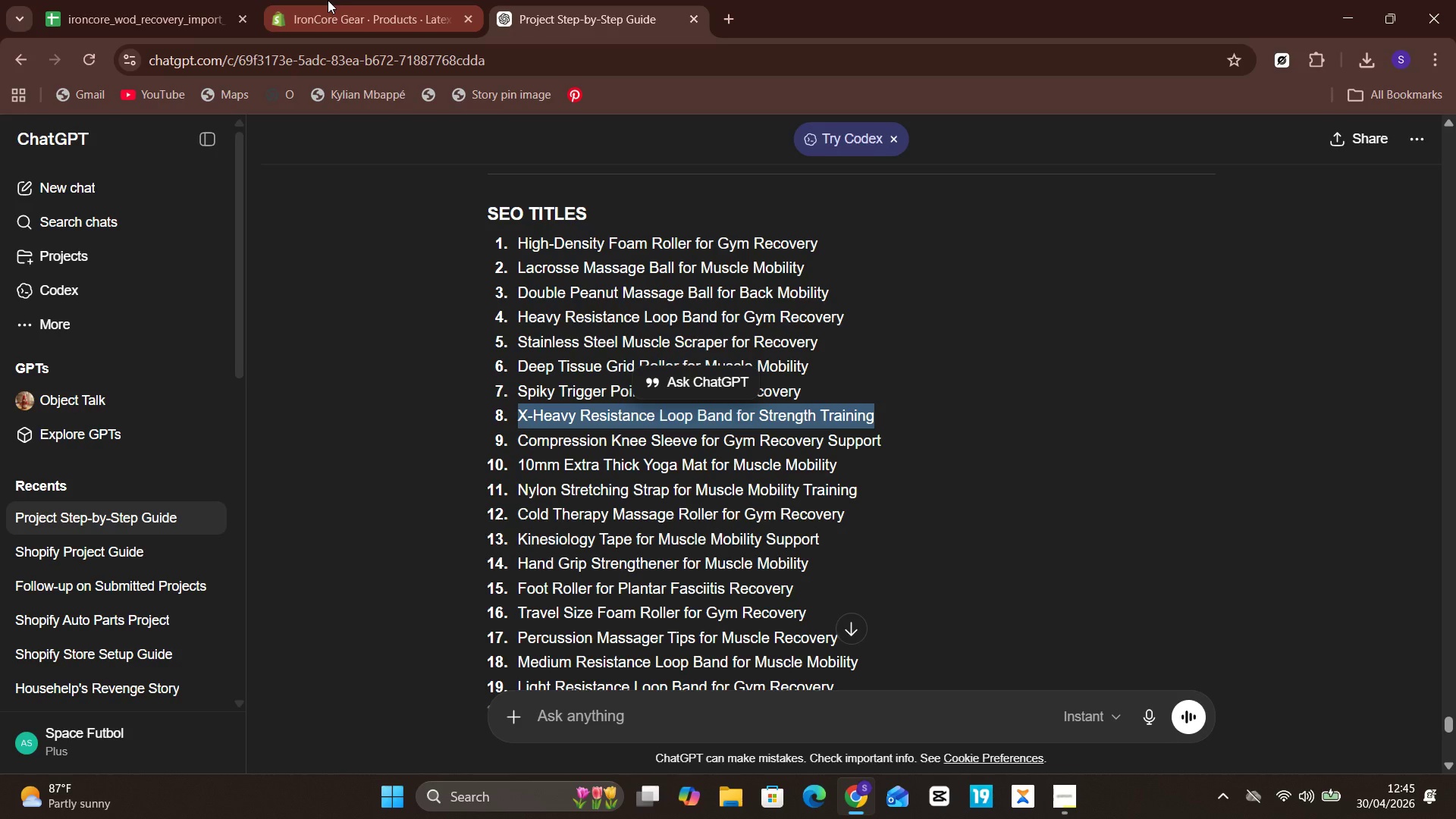 
left_click([328, 0])
 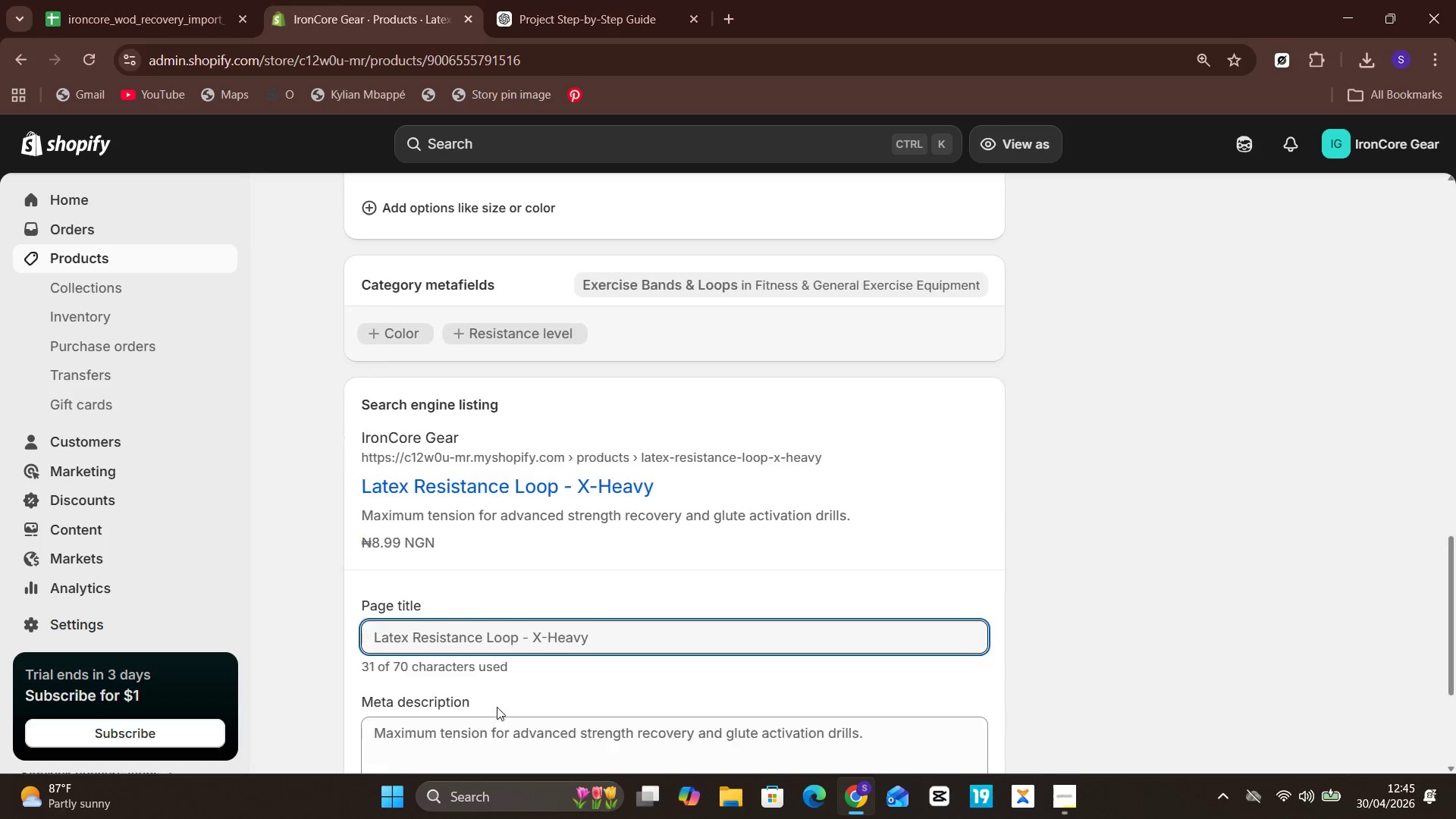 
left_click([497, 626])
 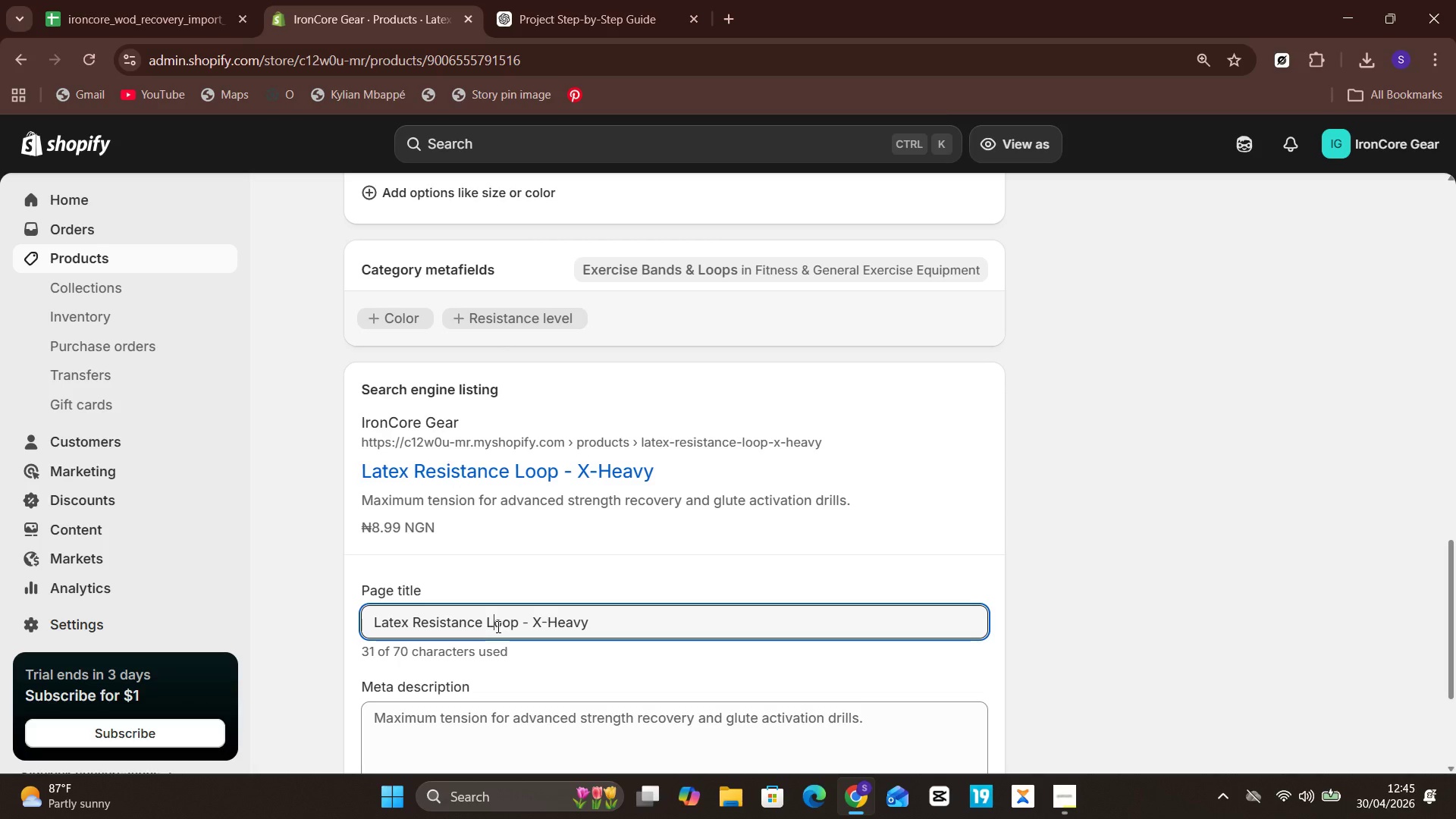 
key(Control+ControlLeft)
 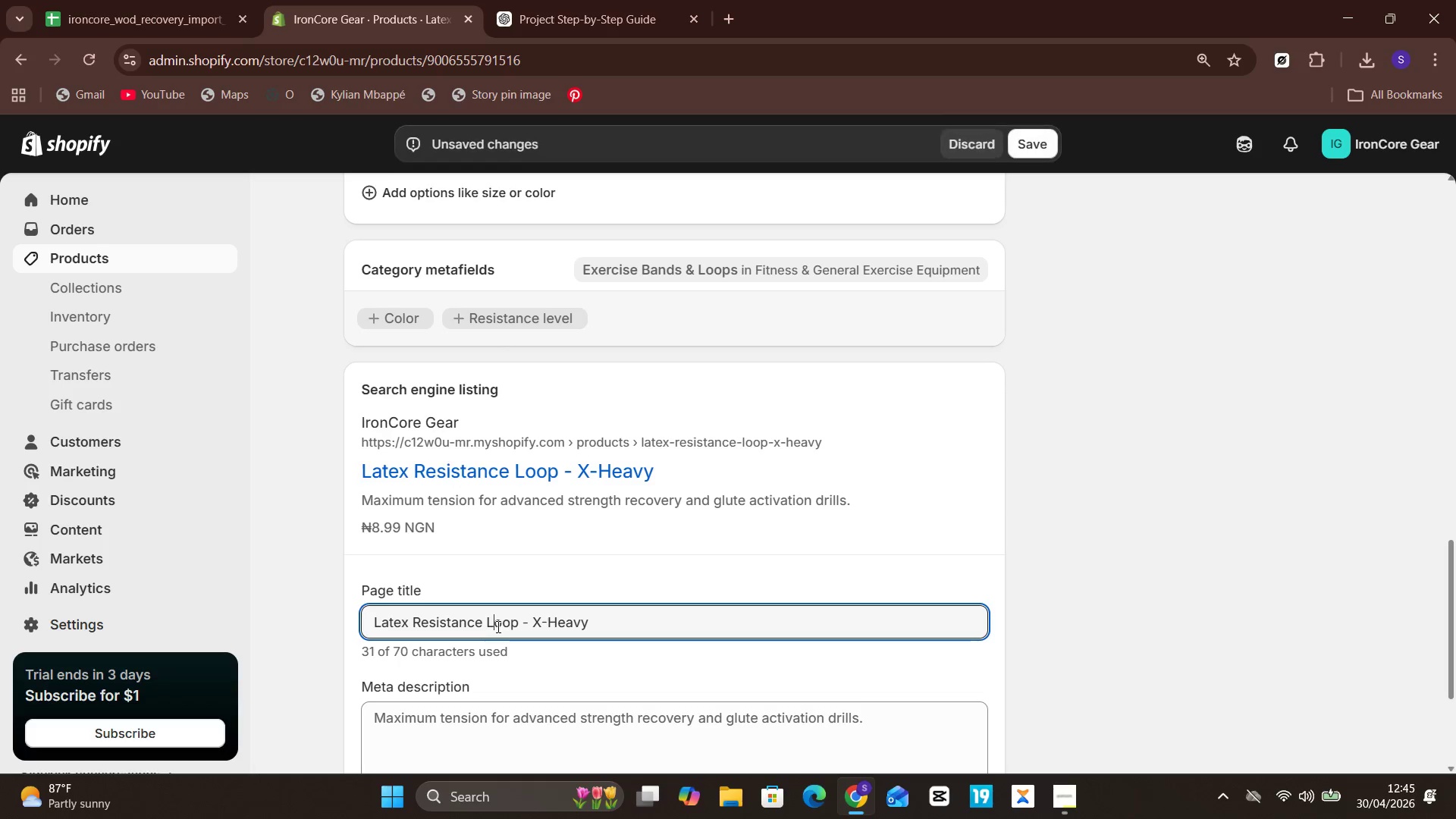 
hold_key(key=V, duration=0.31)
 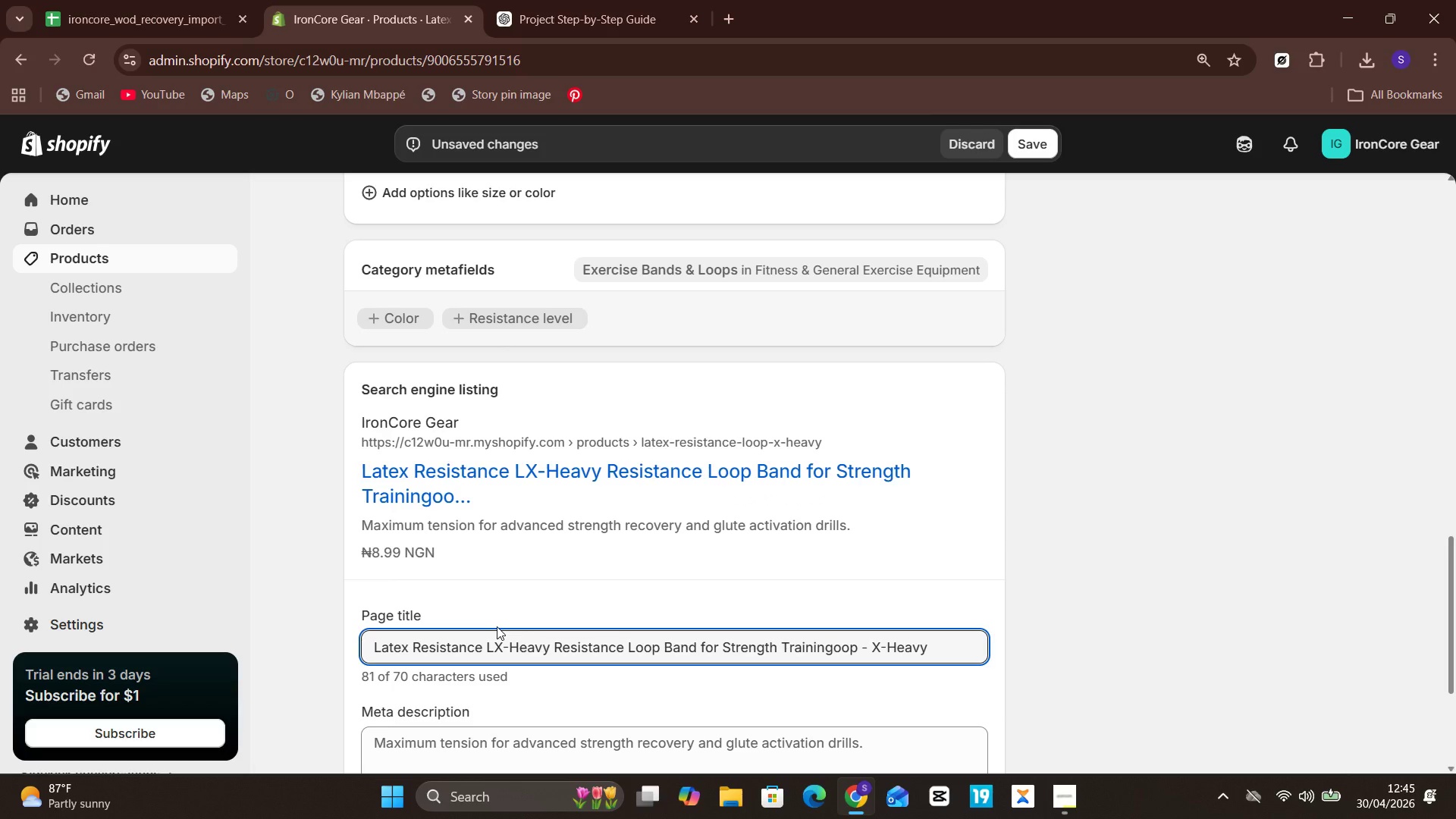 
hold_key(key=ControlLeft, duration=0.41)
 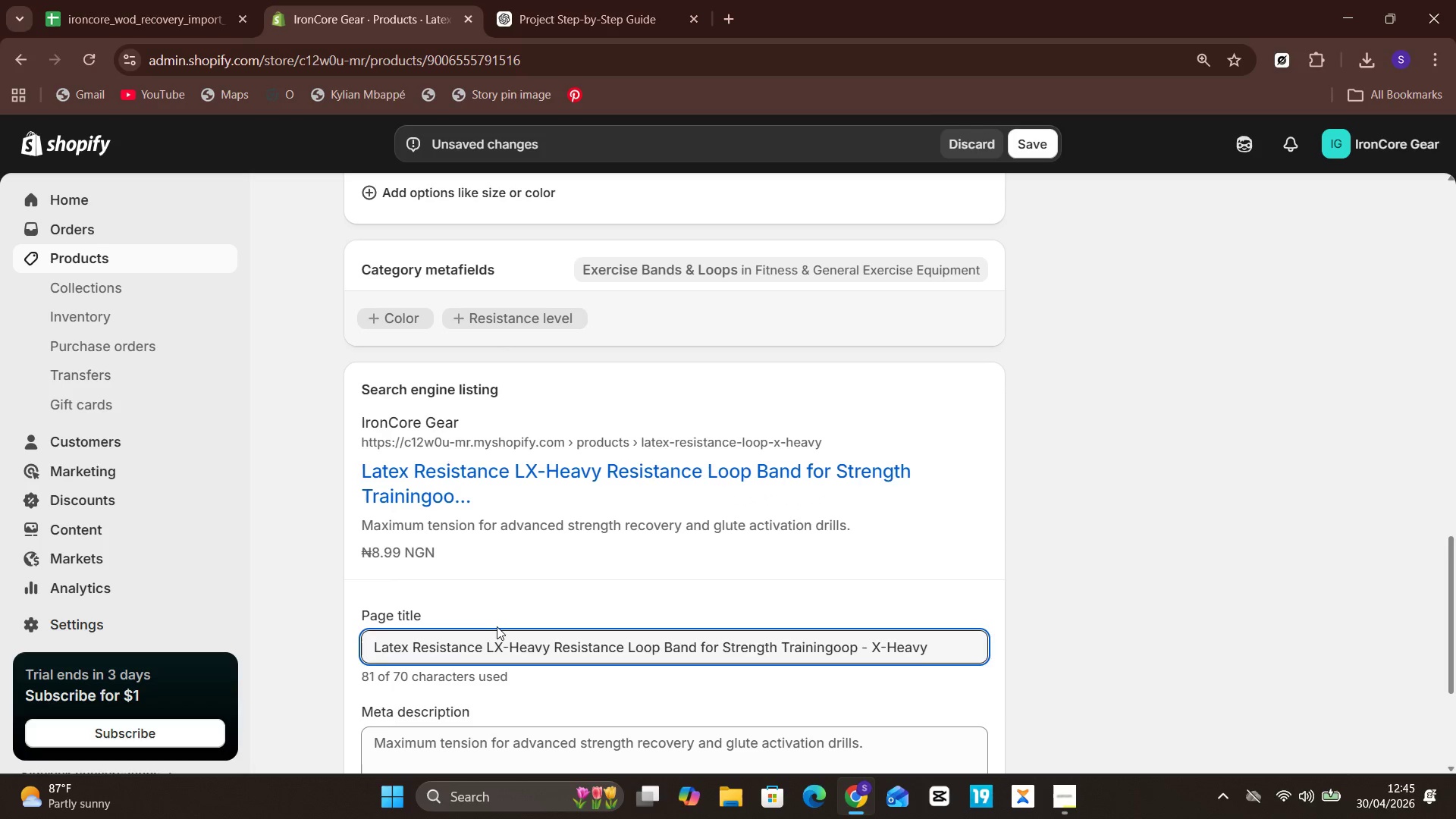 
key(Control+A)
 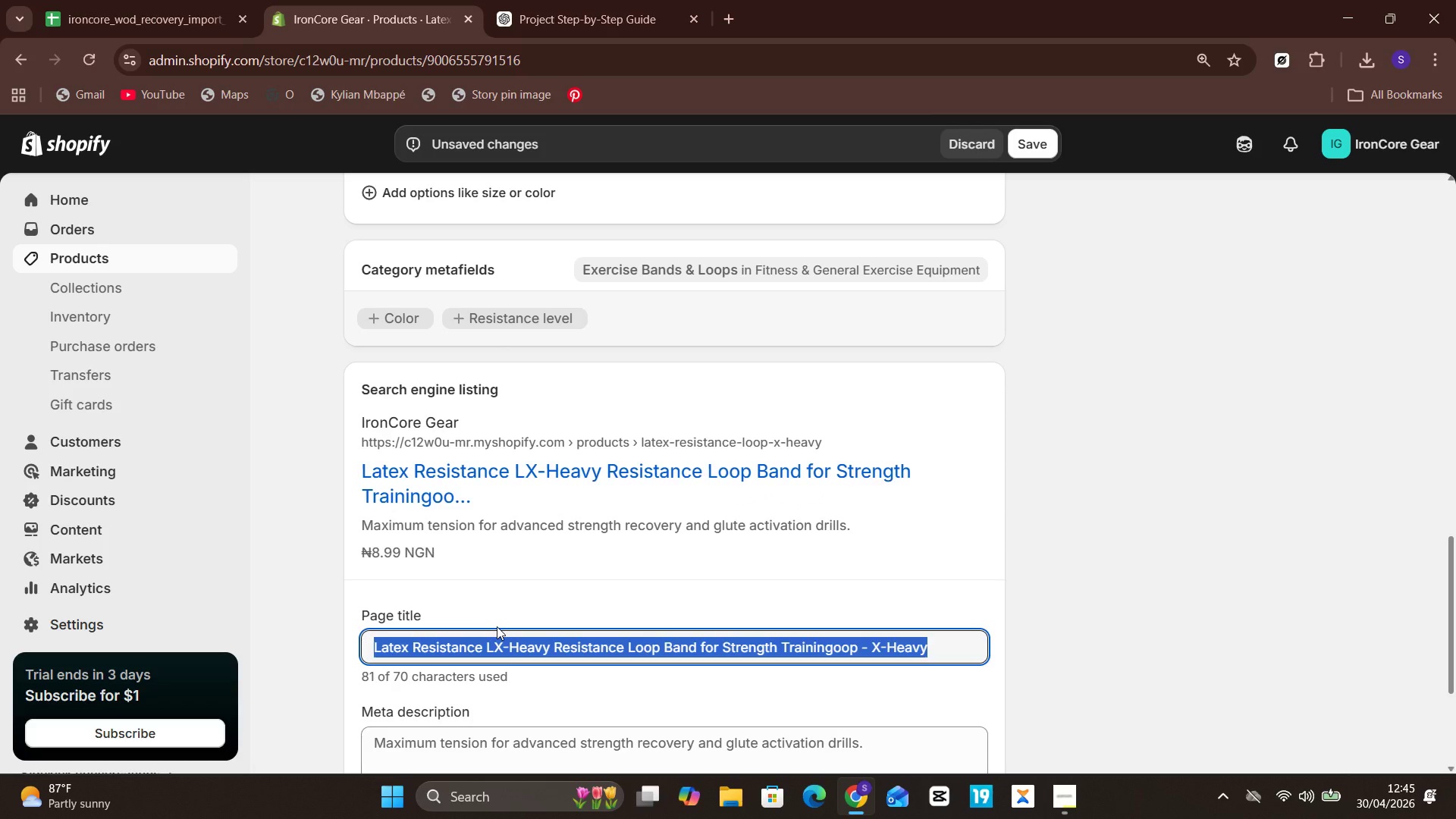 
hold_key(key=V, duration=0.31)
 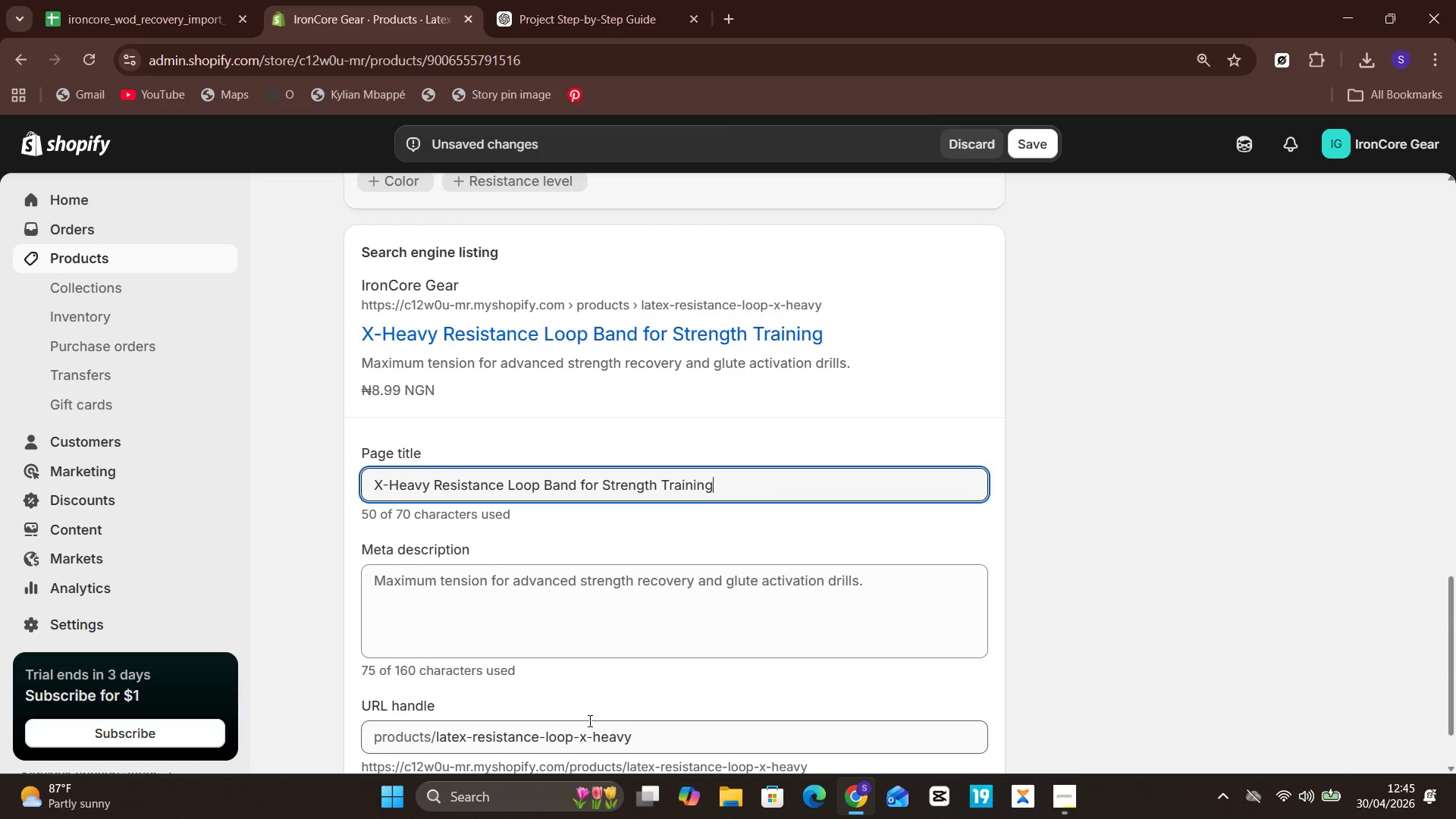 
left_click([572, 576])
 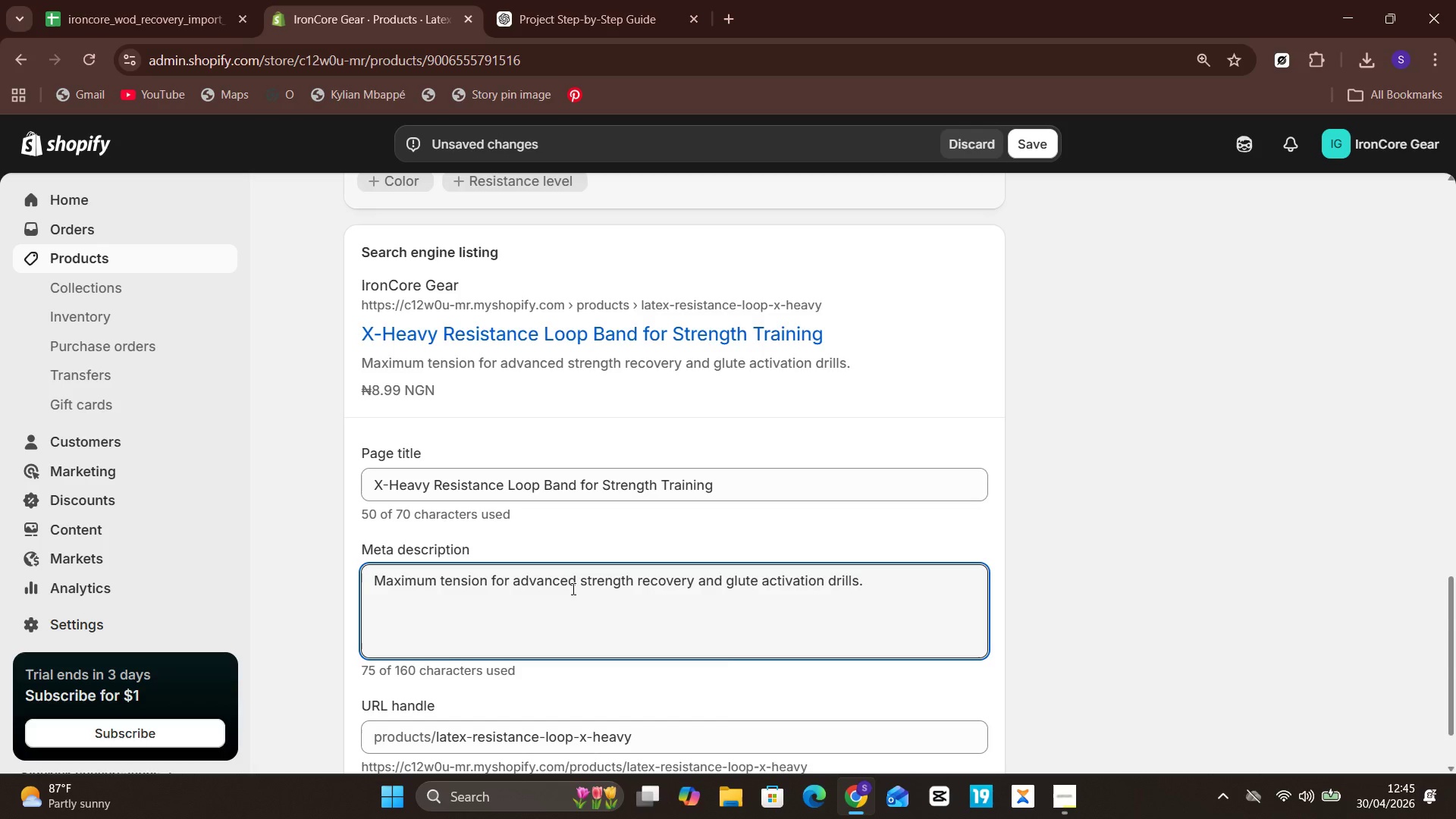 
left_click([572, 588])
 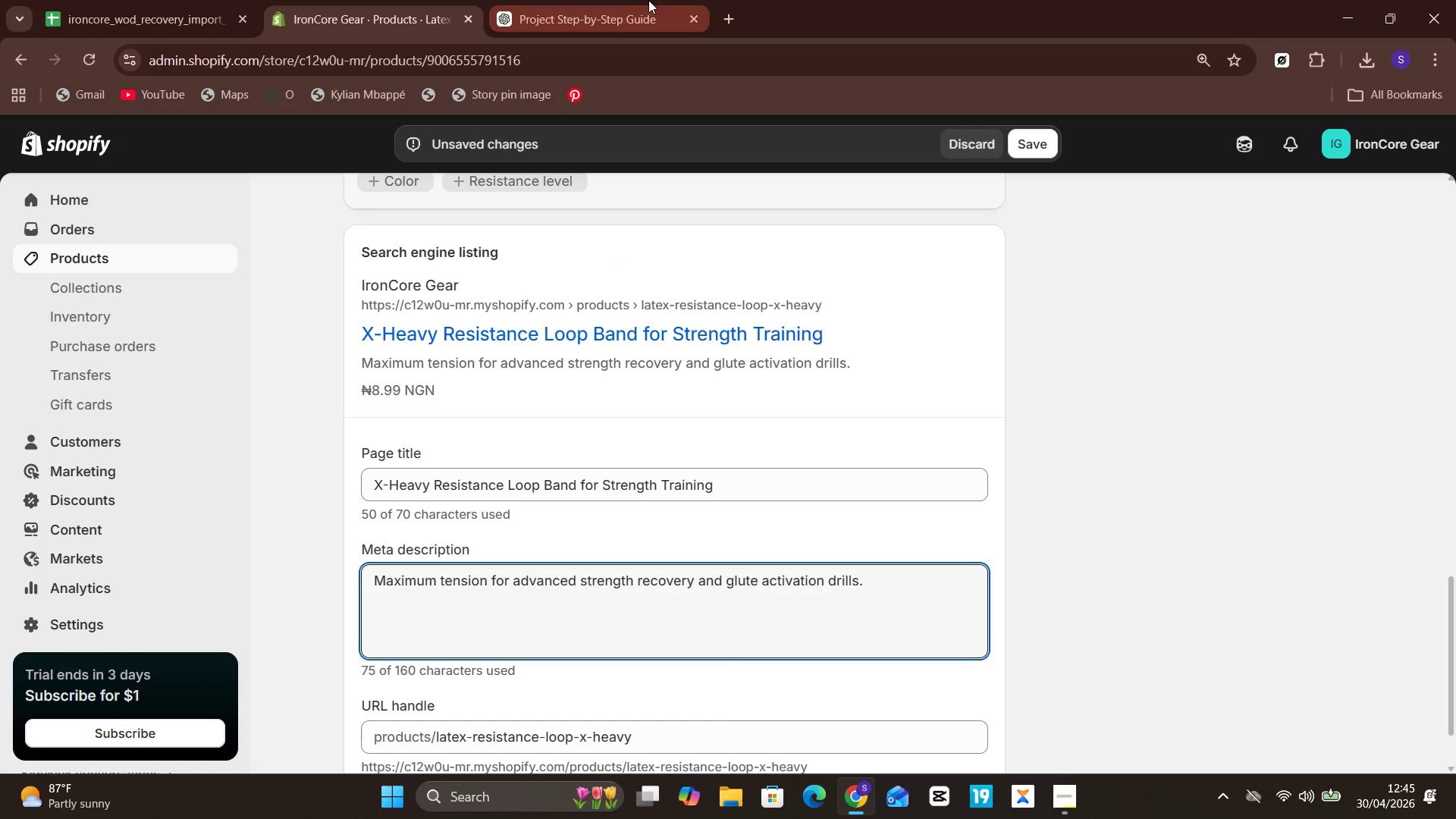 
left_click([605, 0])
 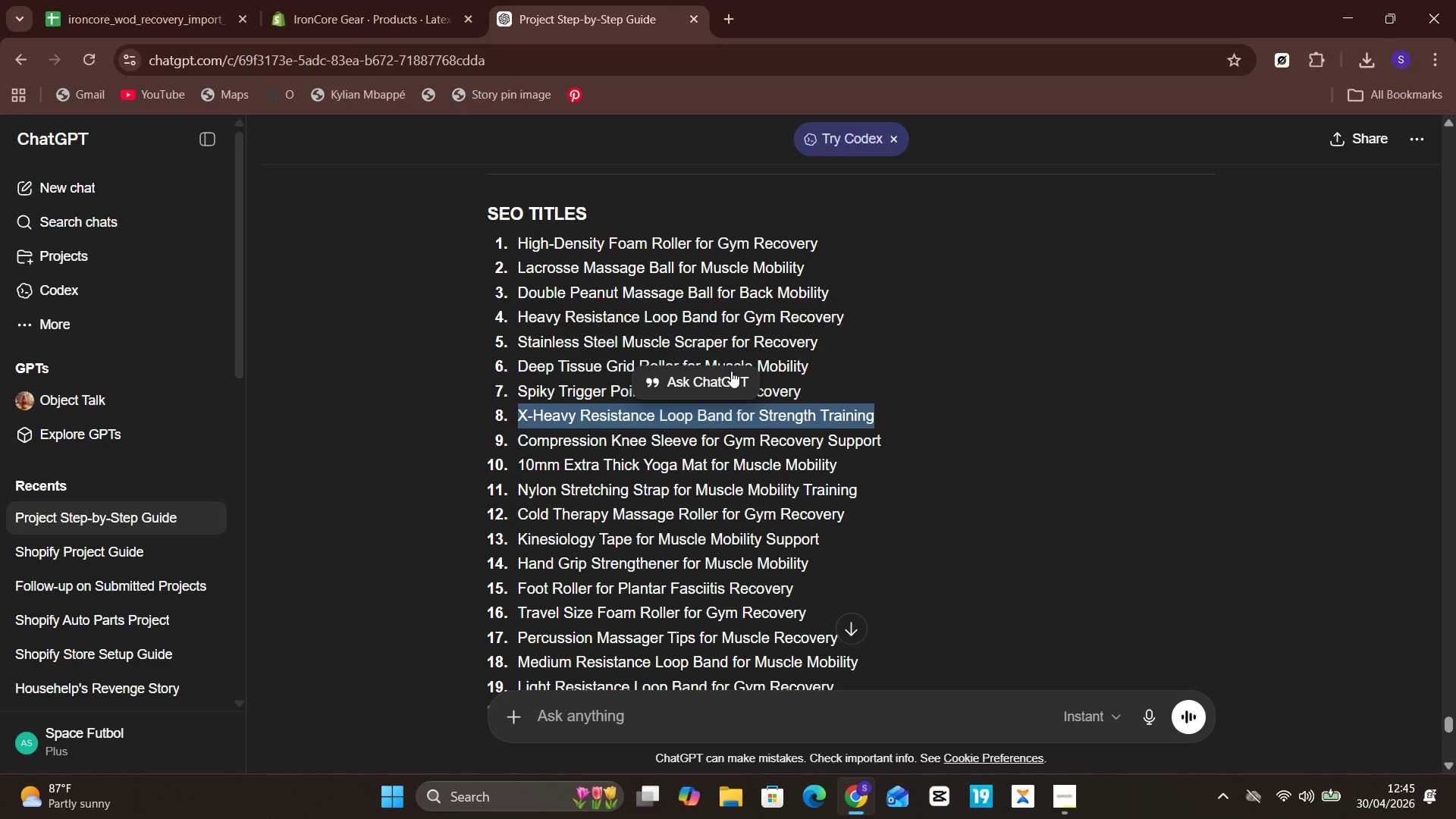 
mouse_move([703, 304])
 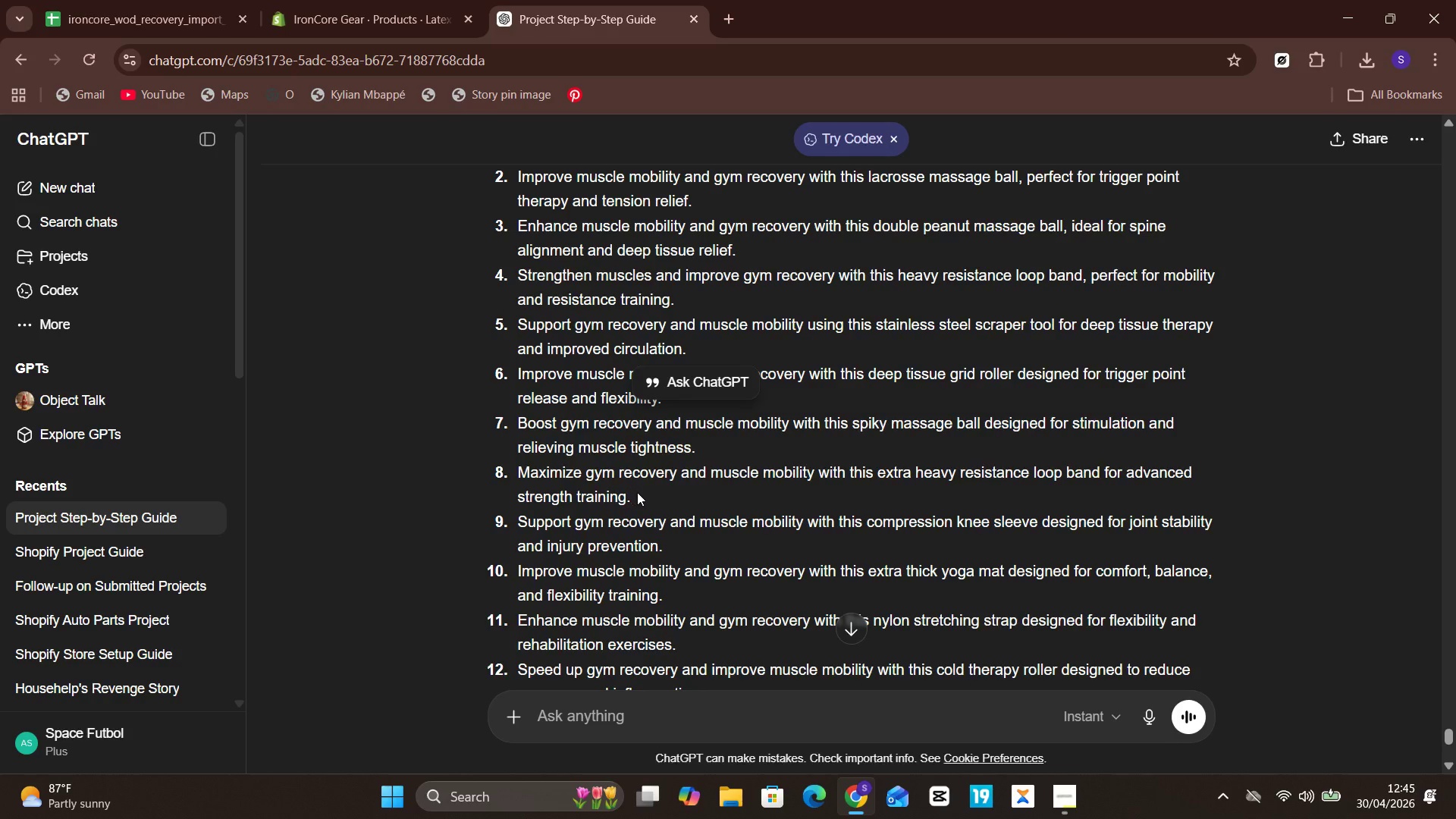 
left_click_drag(start_coordinate=[640, 496], to_coordinate=[494, 475])
 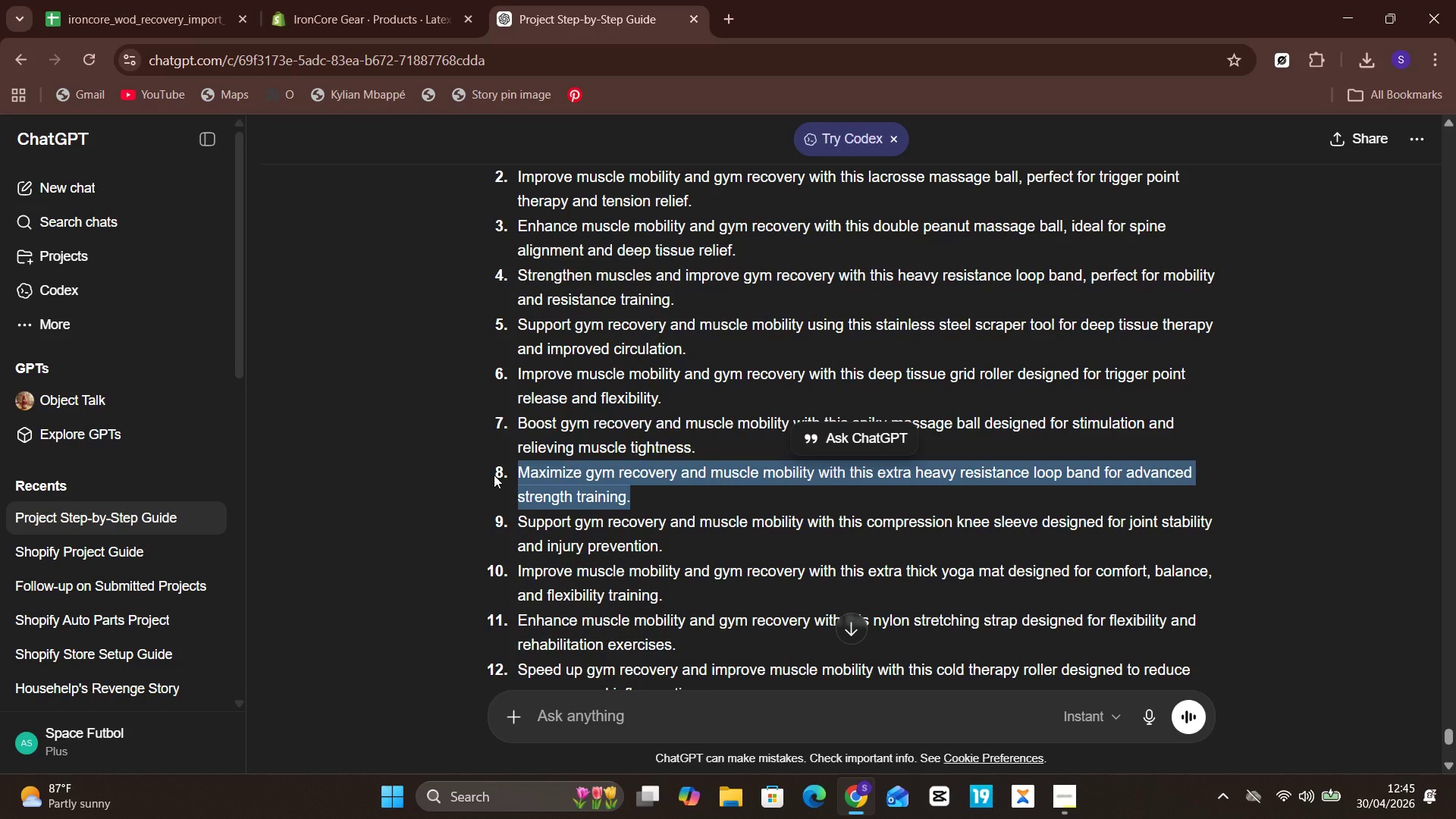 
key(Control+C)
 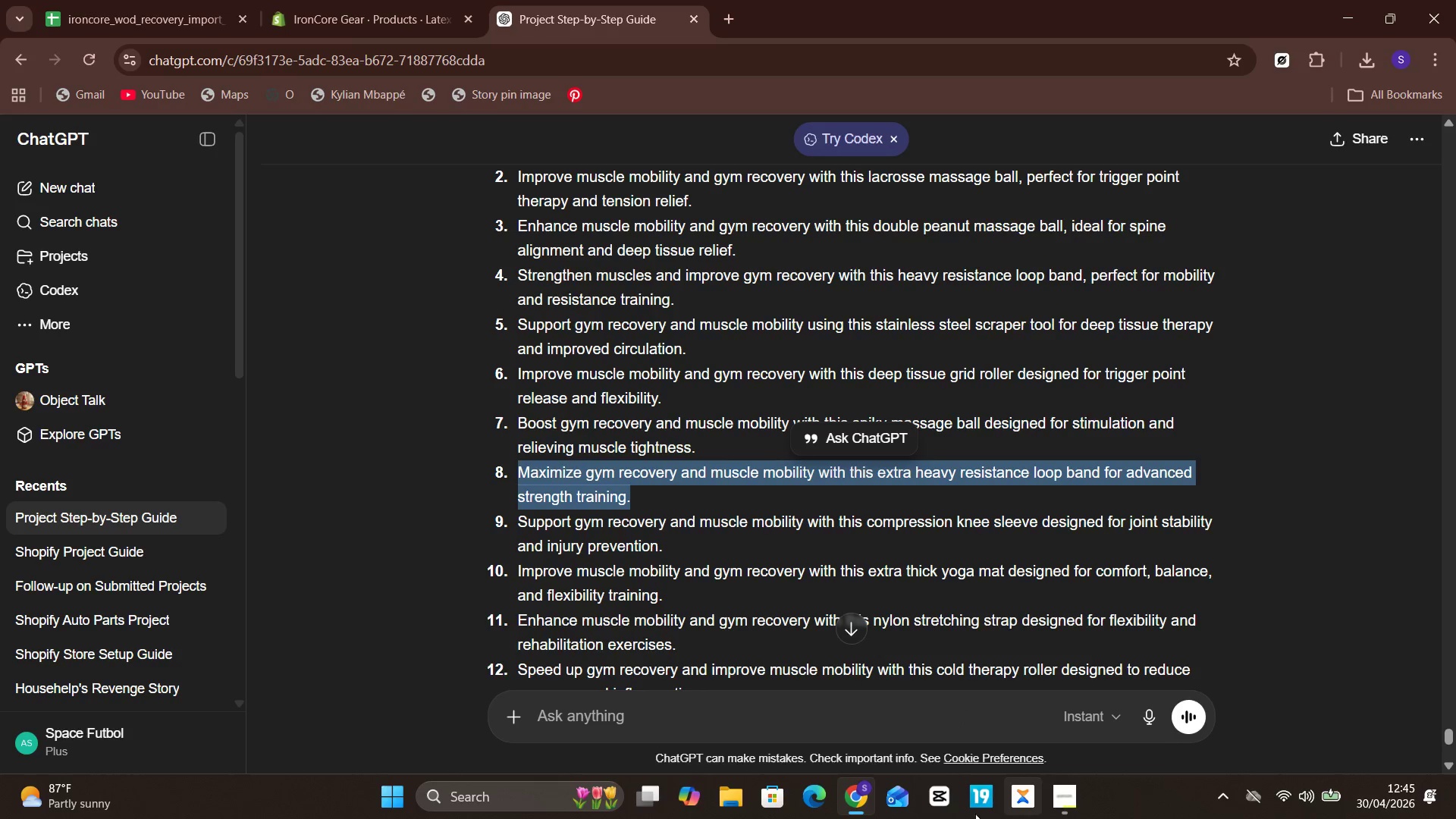 
mouse_move([1038, 811])
 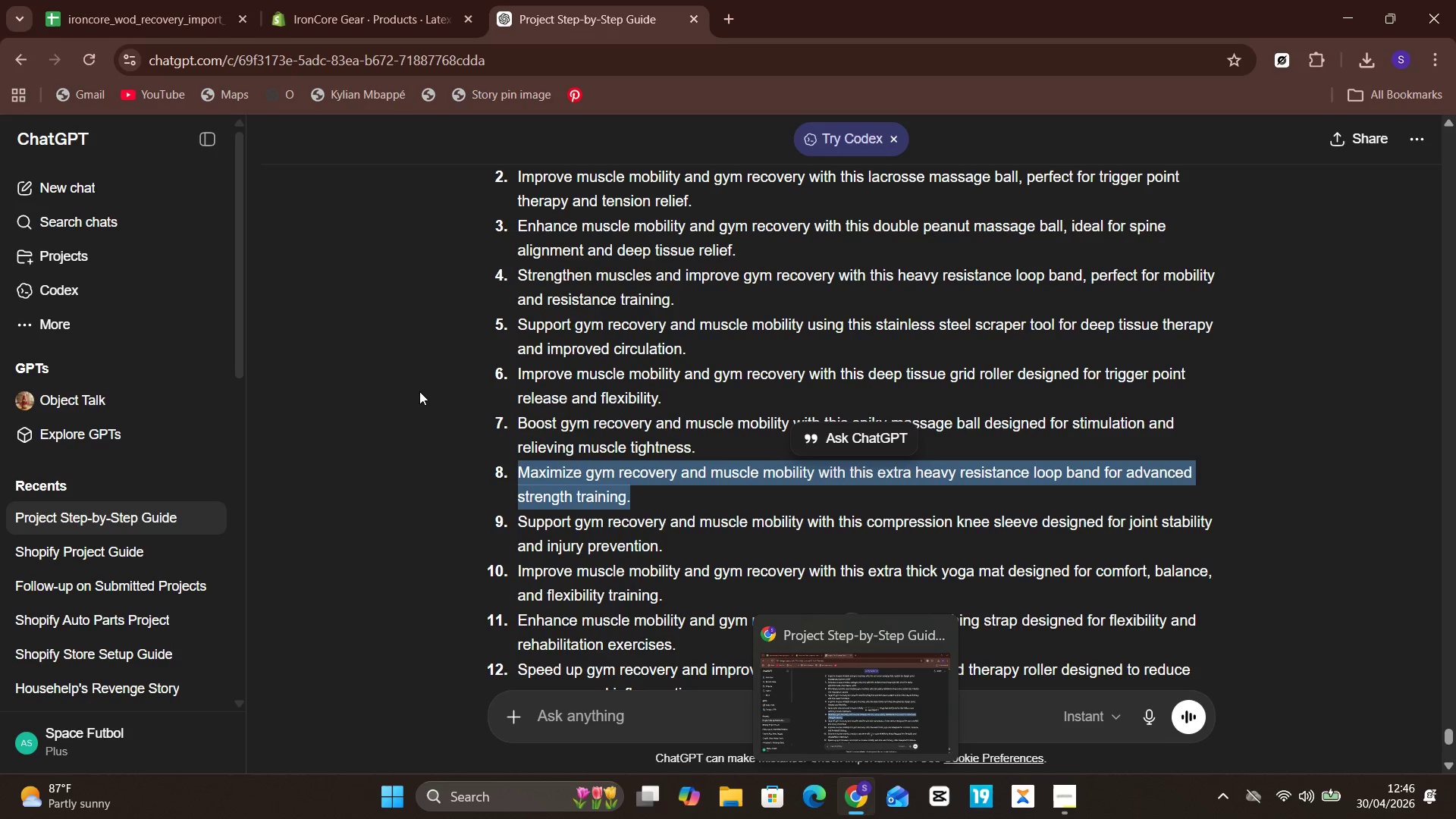 
left_click([321, 0])
 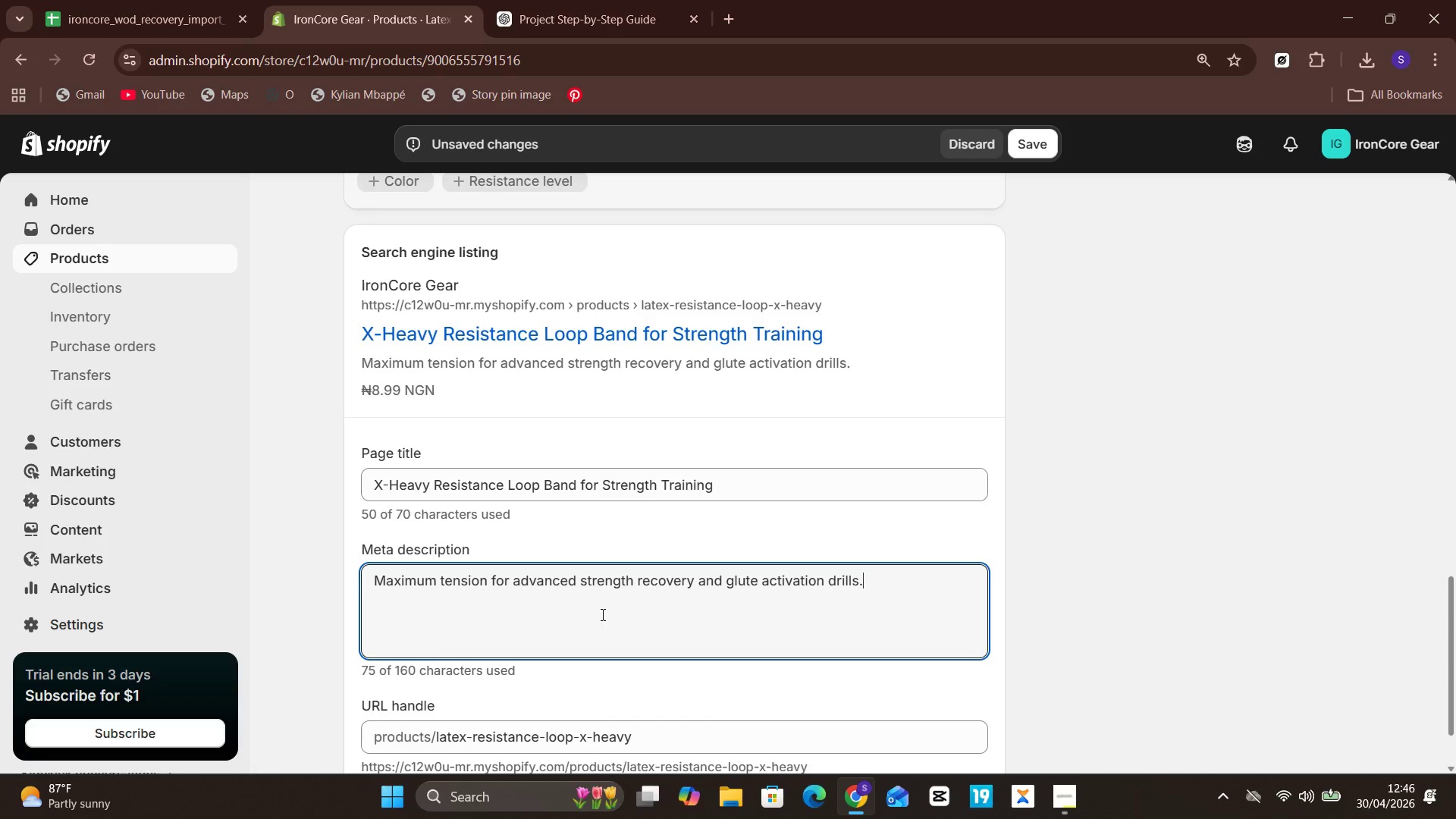 
left_click([601, 610])
 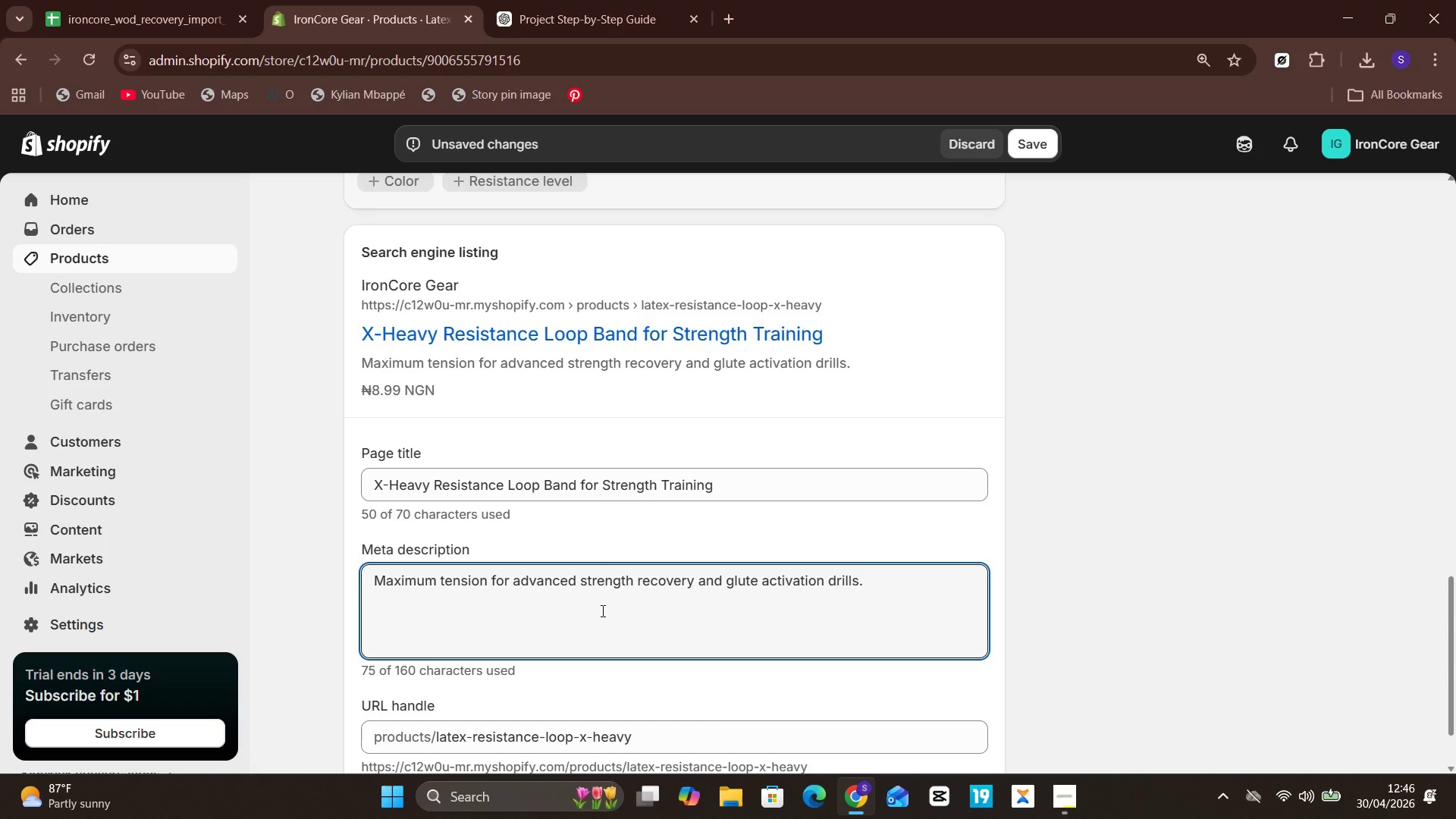 
key(Control+A)
 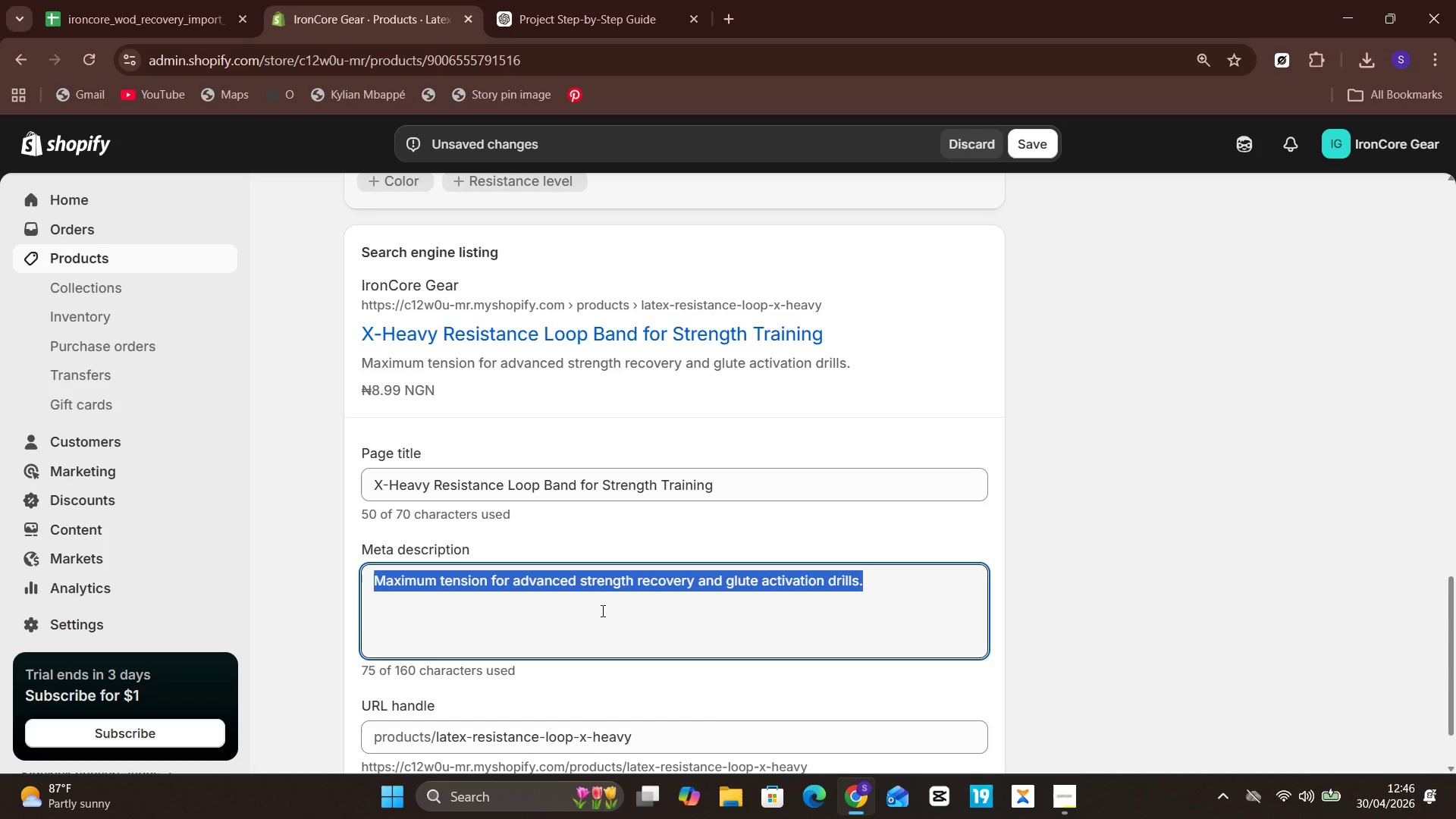 
key(Control+V)
 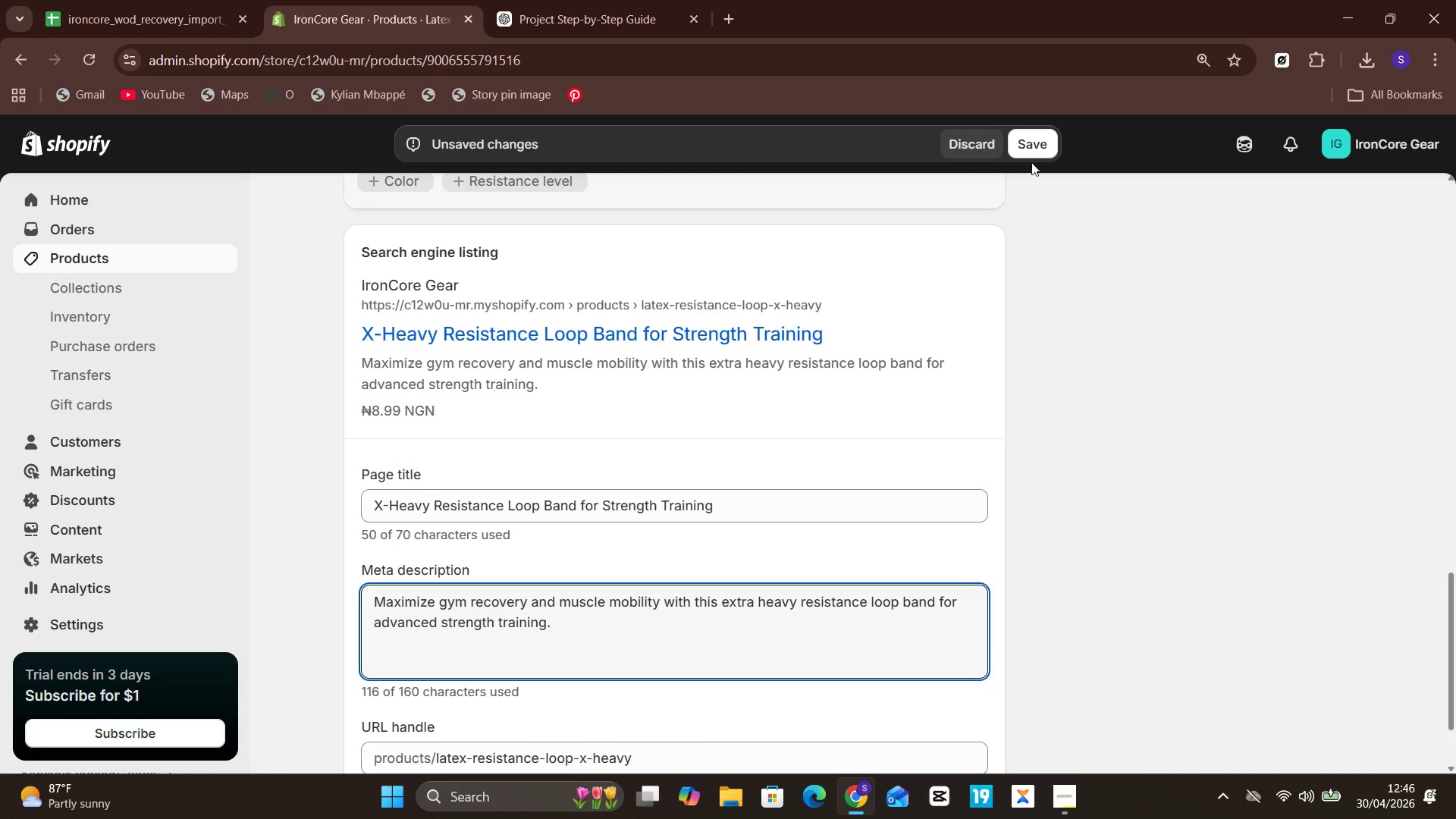 
left_click([1025, 140])
 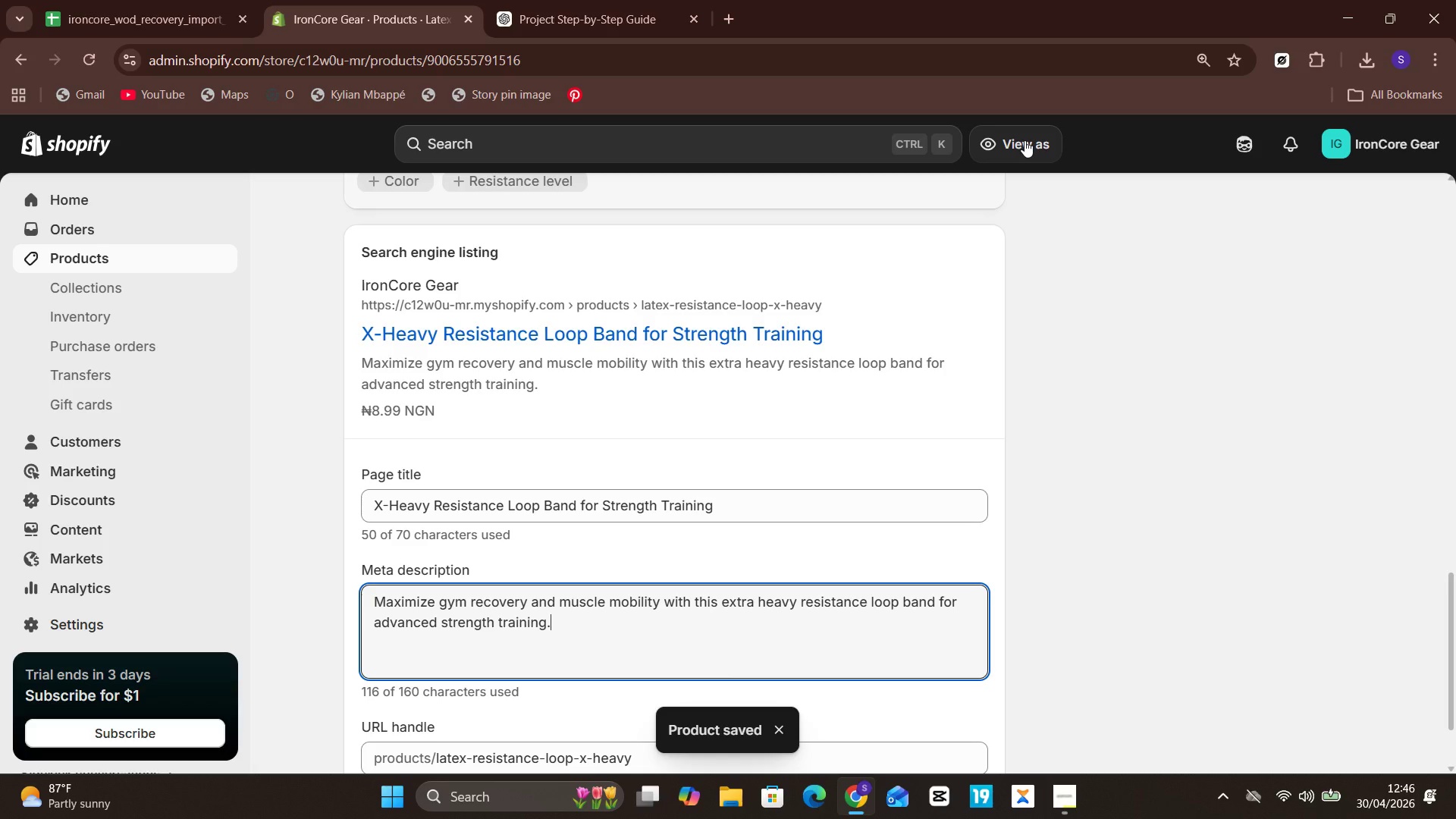 
wait(13.38)
 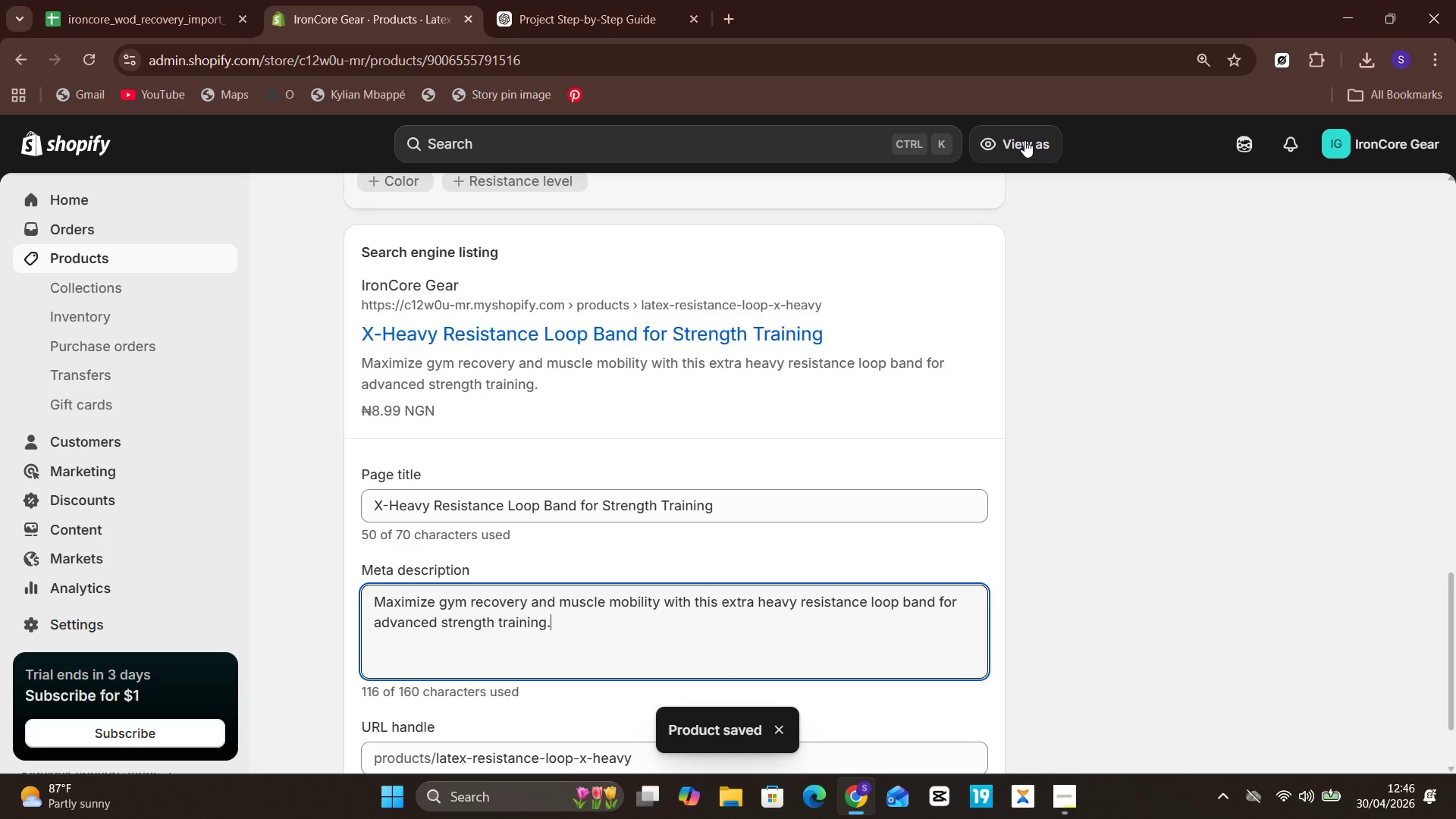 
left_click([169, 258])
 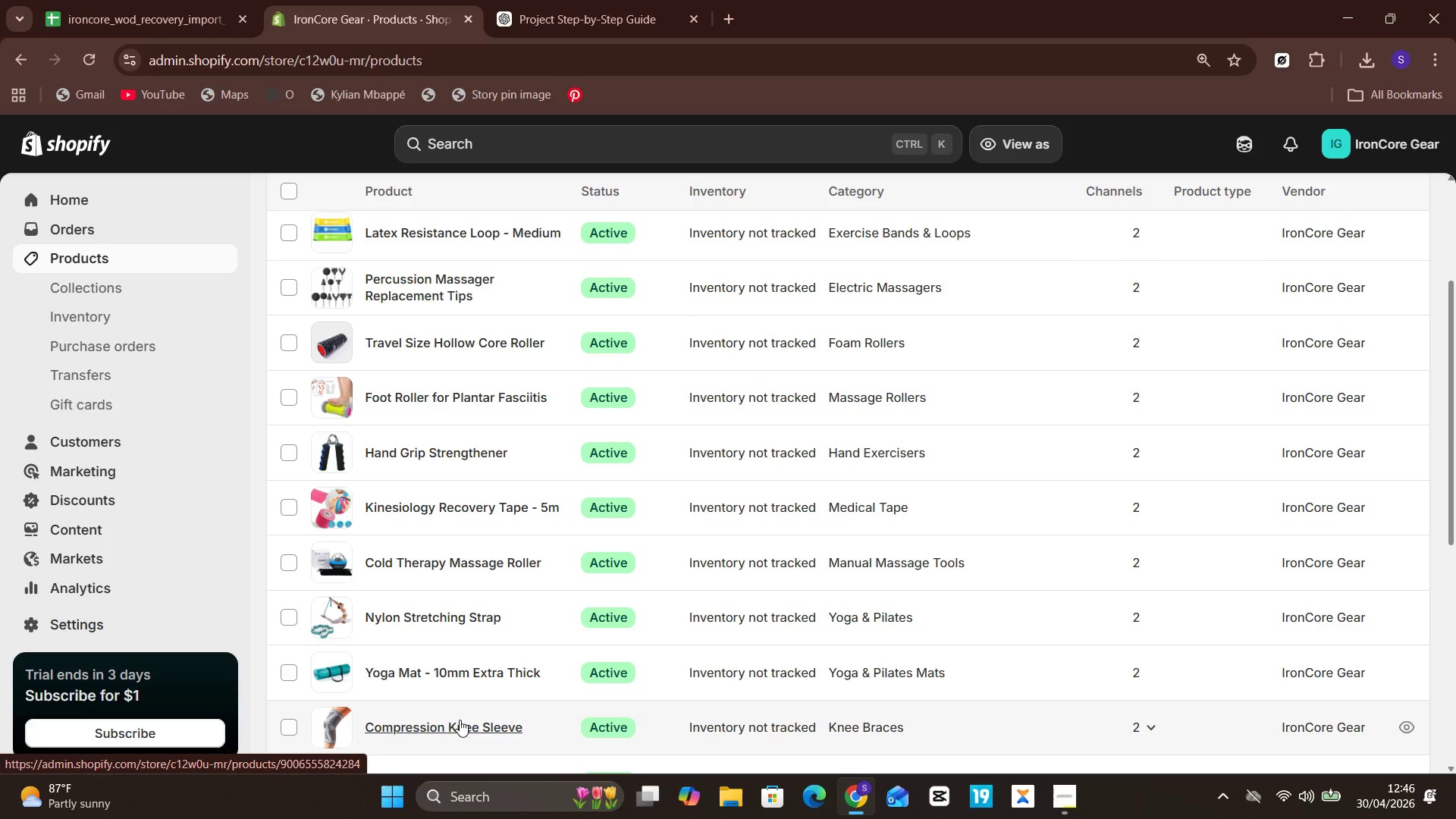 
wait(14.22)
 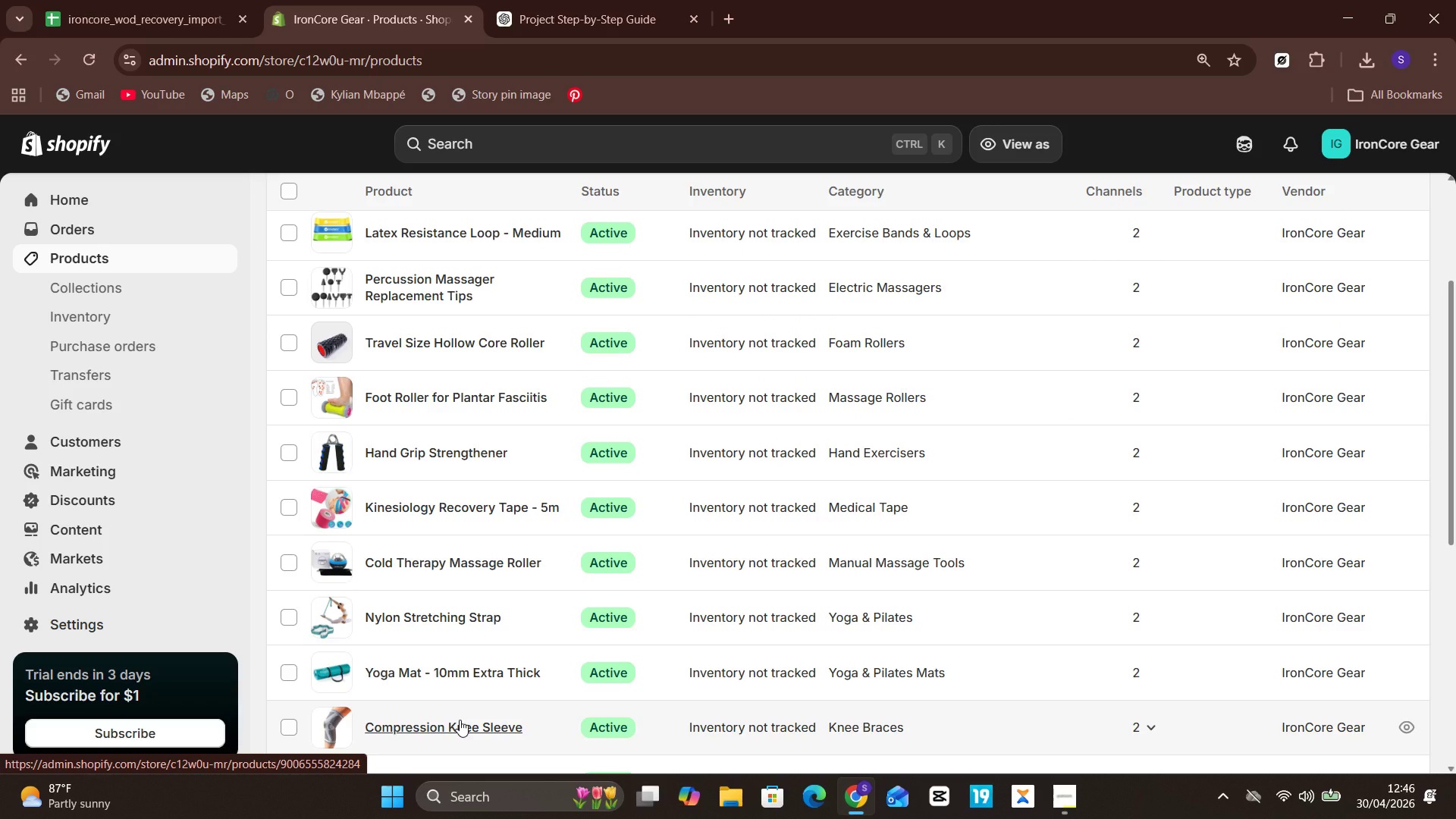 
left_click([460, 720])
 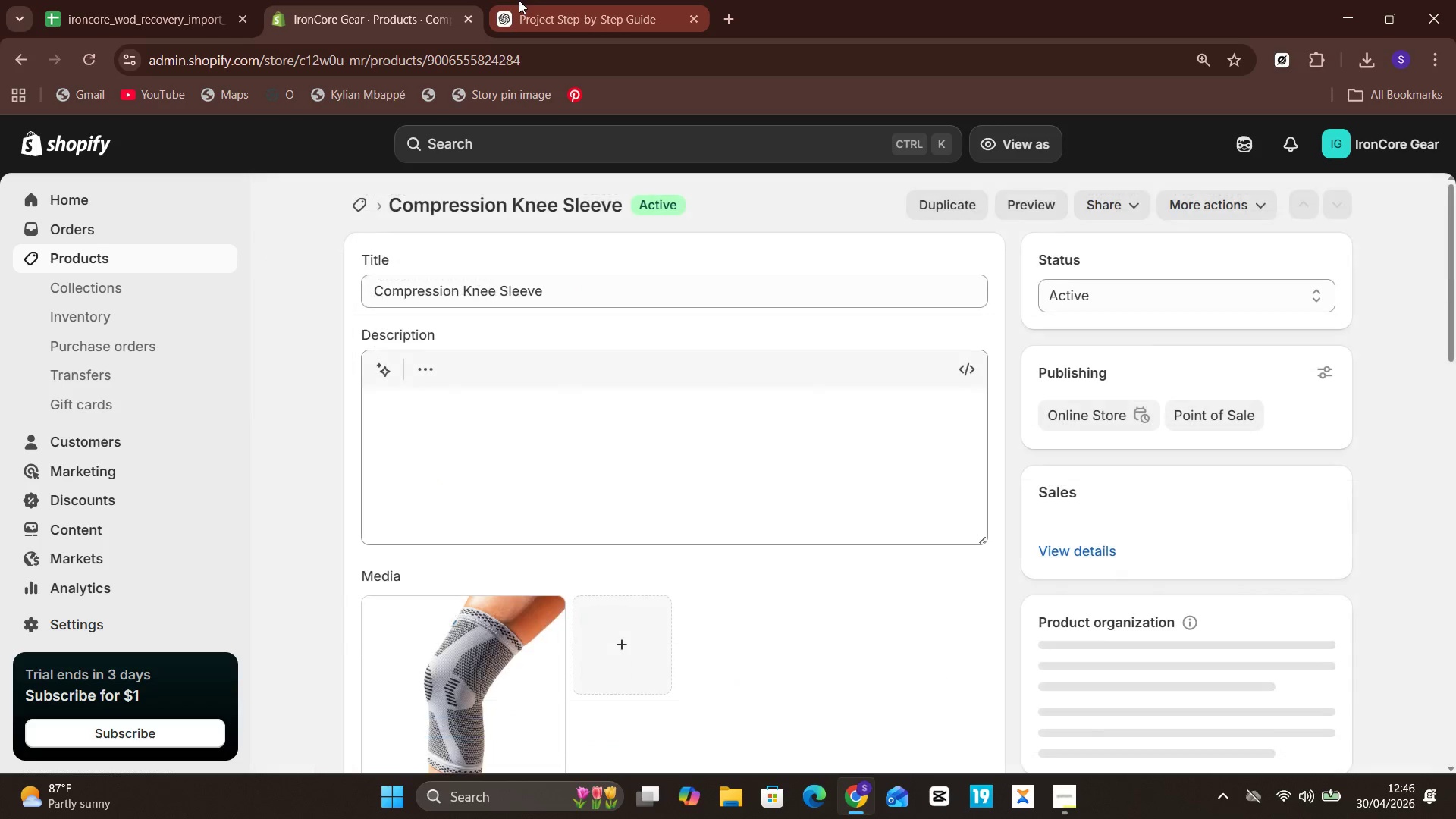 
left_click([519, 0])
 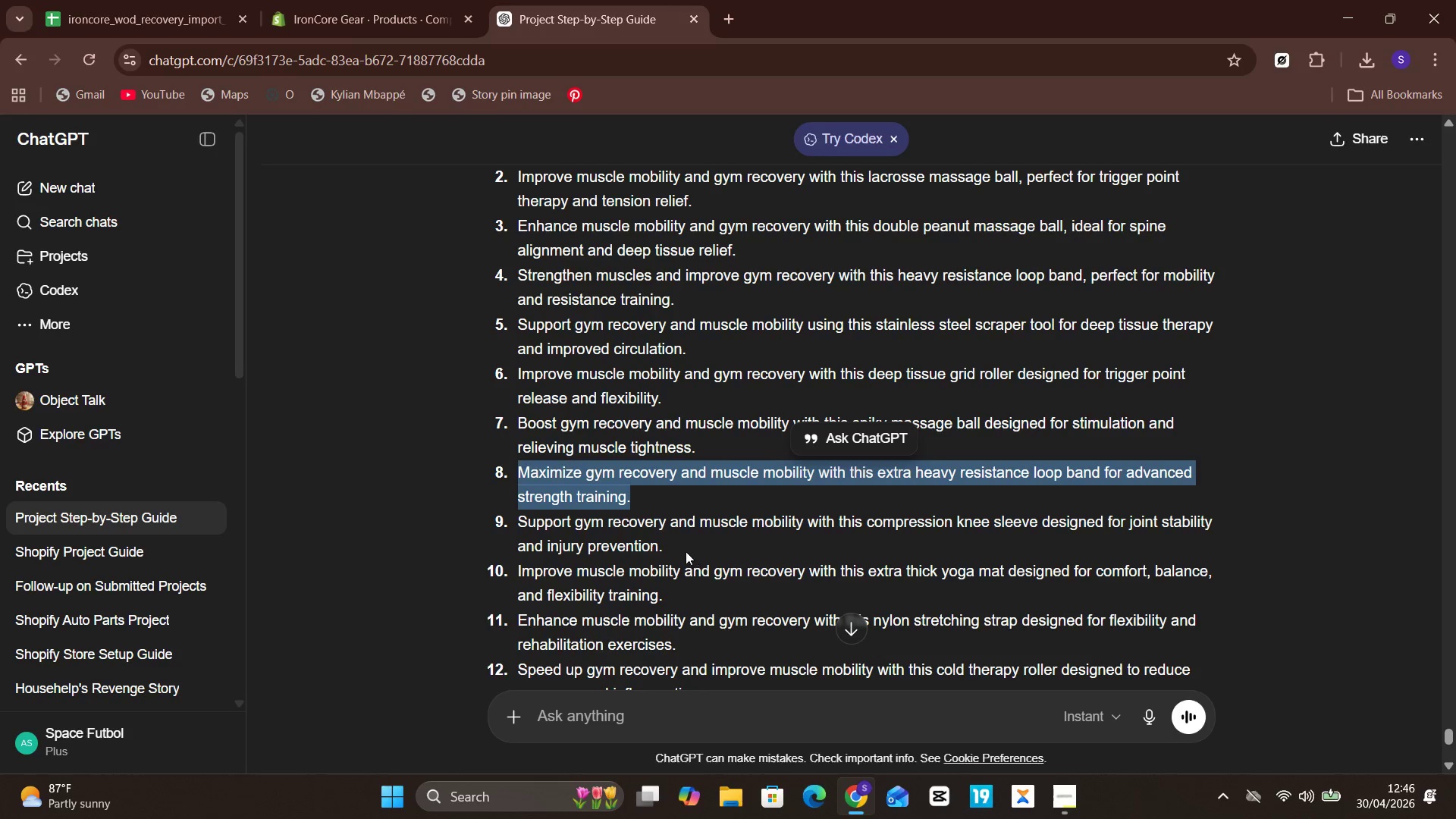 
left_click_drag(start_coordinate=[679, 545], to_coordinate=[491, 511])
 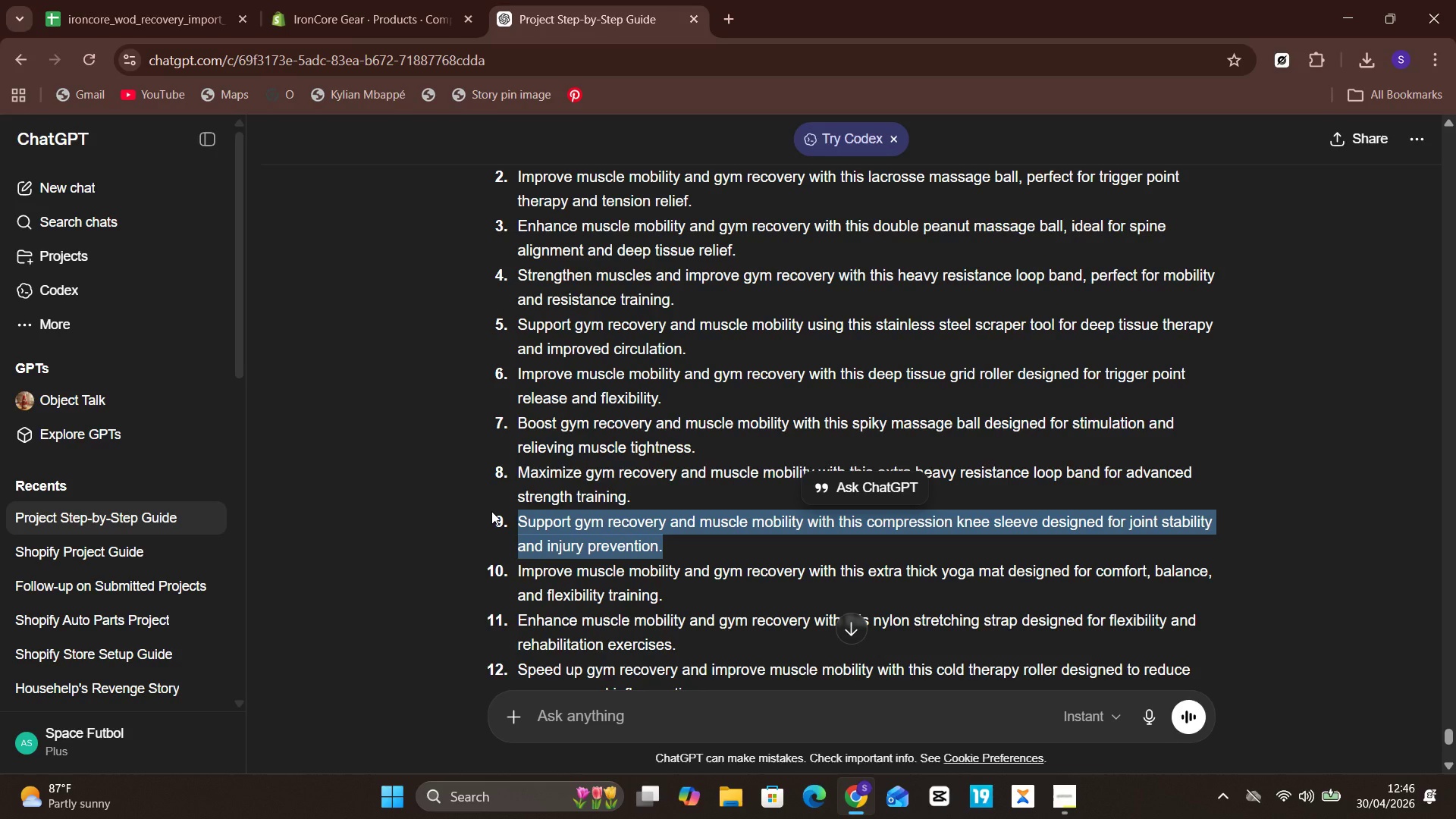 
key(Control+C)
 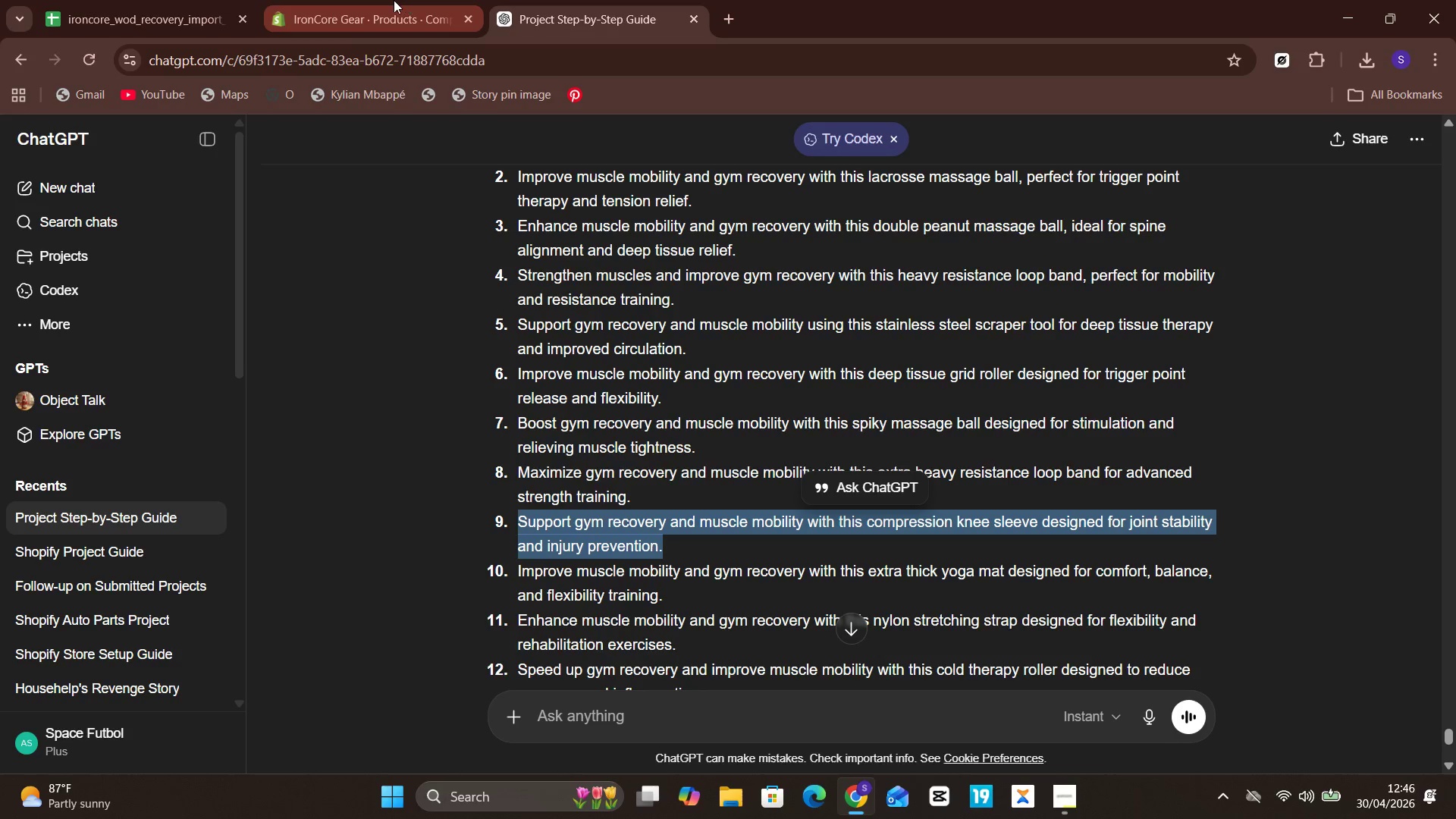 
left_click([394, 0])
 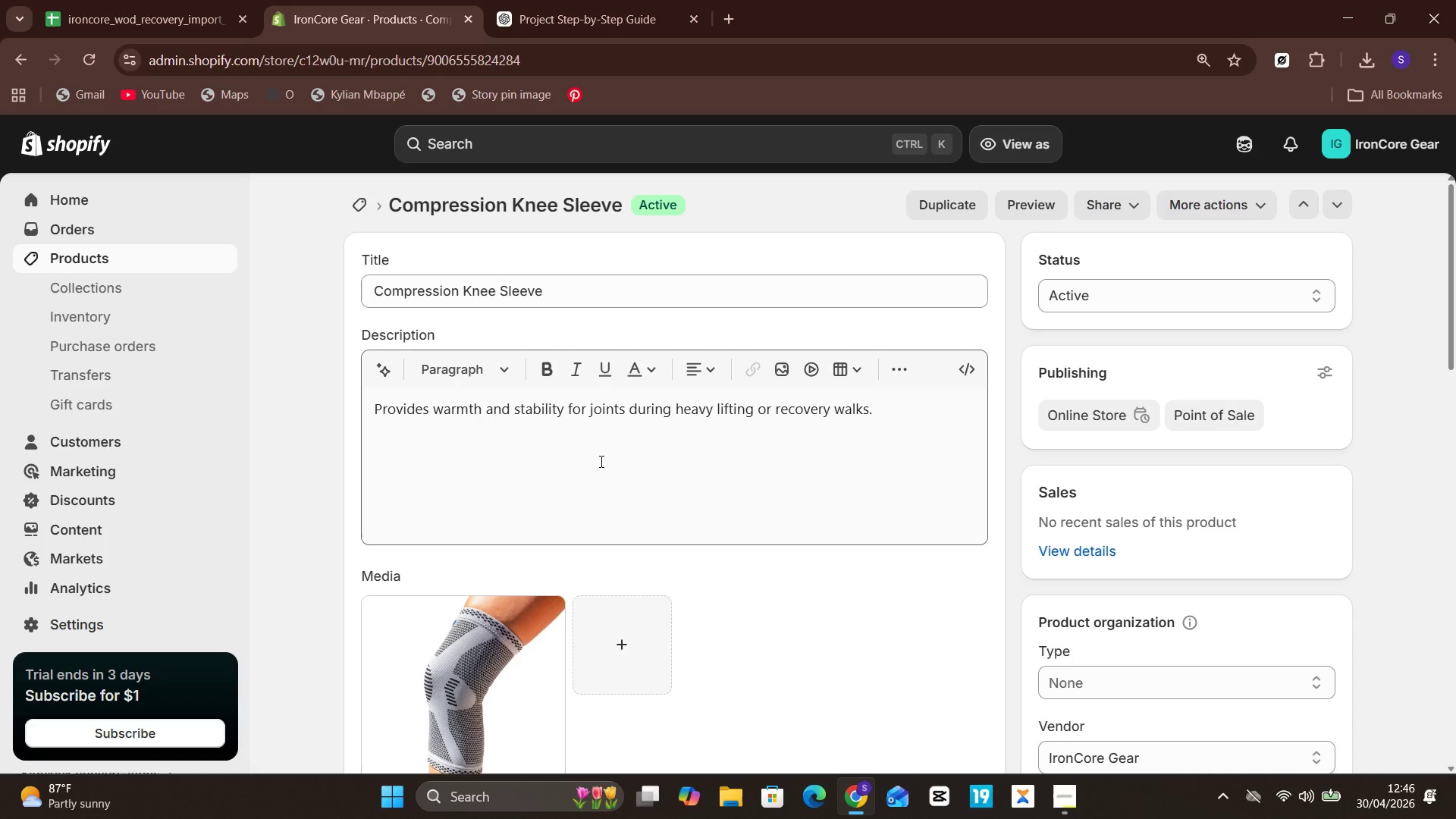 
left_click([599, 461])
 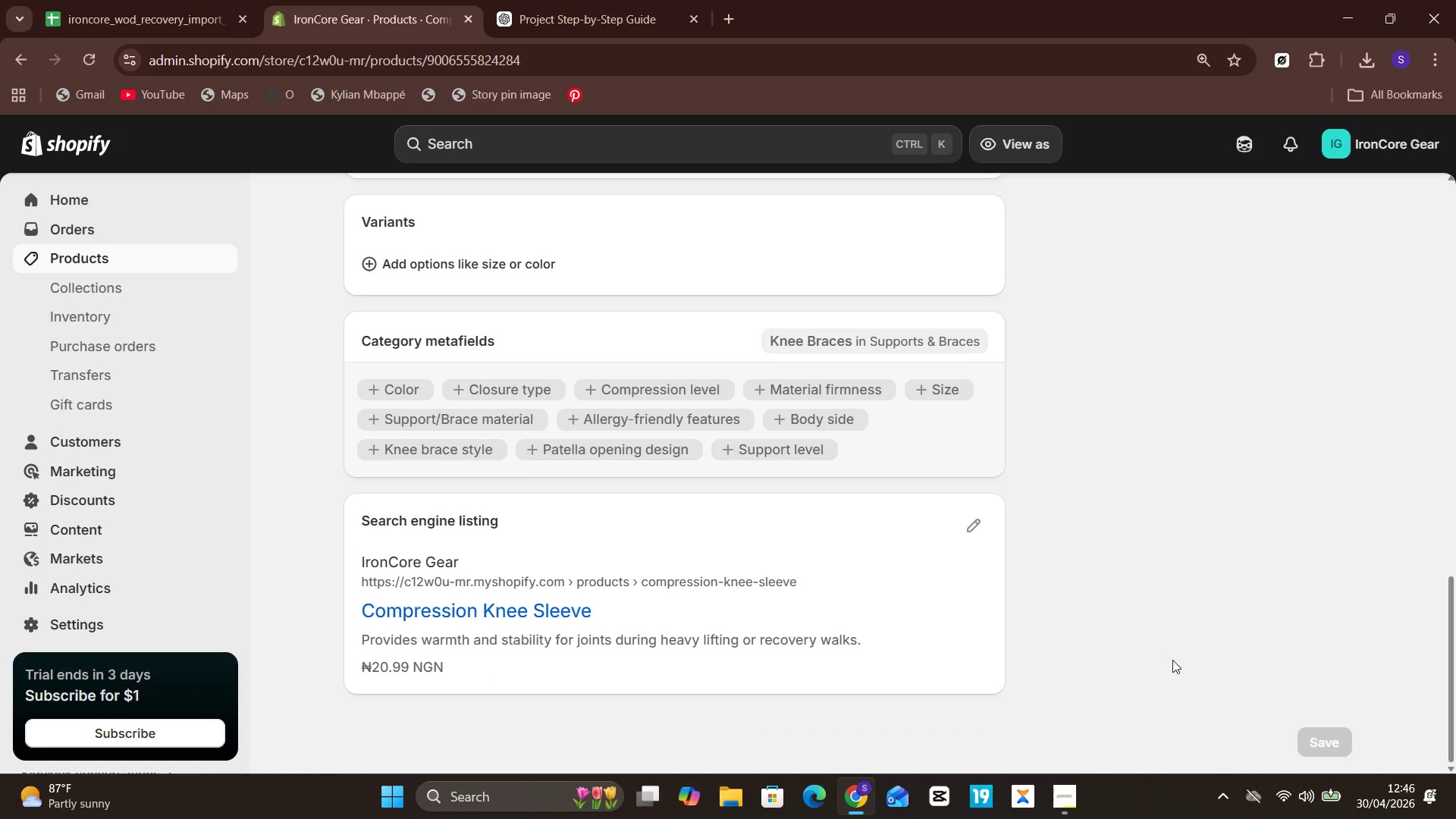 
left_click_drag(start_coordinate=[976, 554], to_coordinate=[976, 522])
 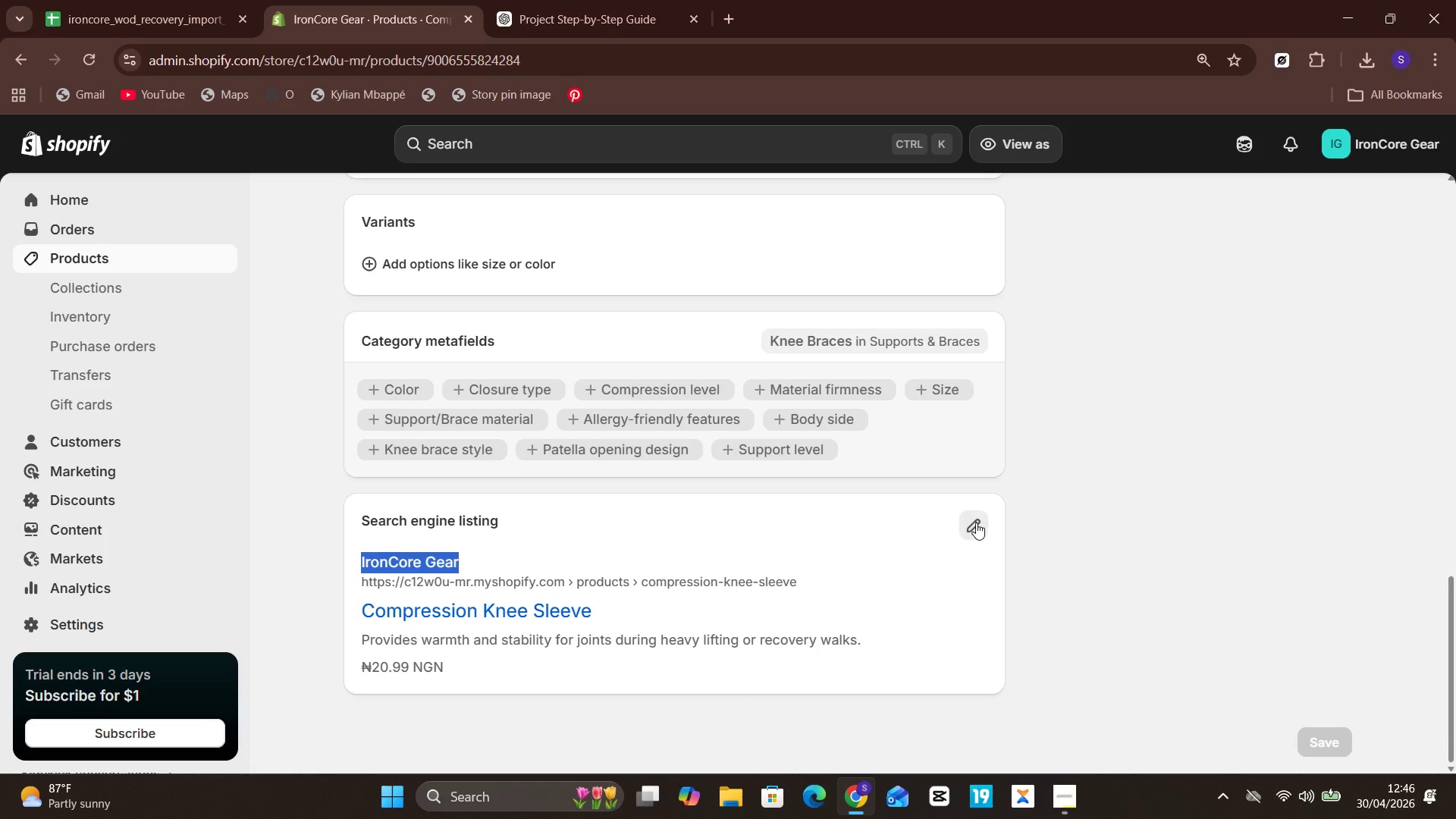 
left_click([976, 522])
 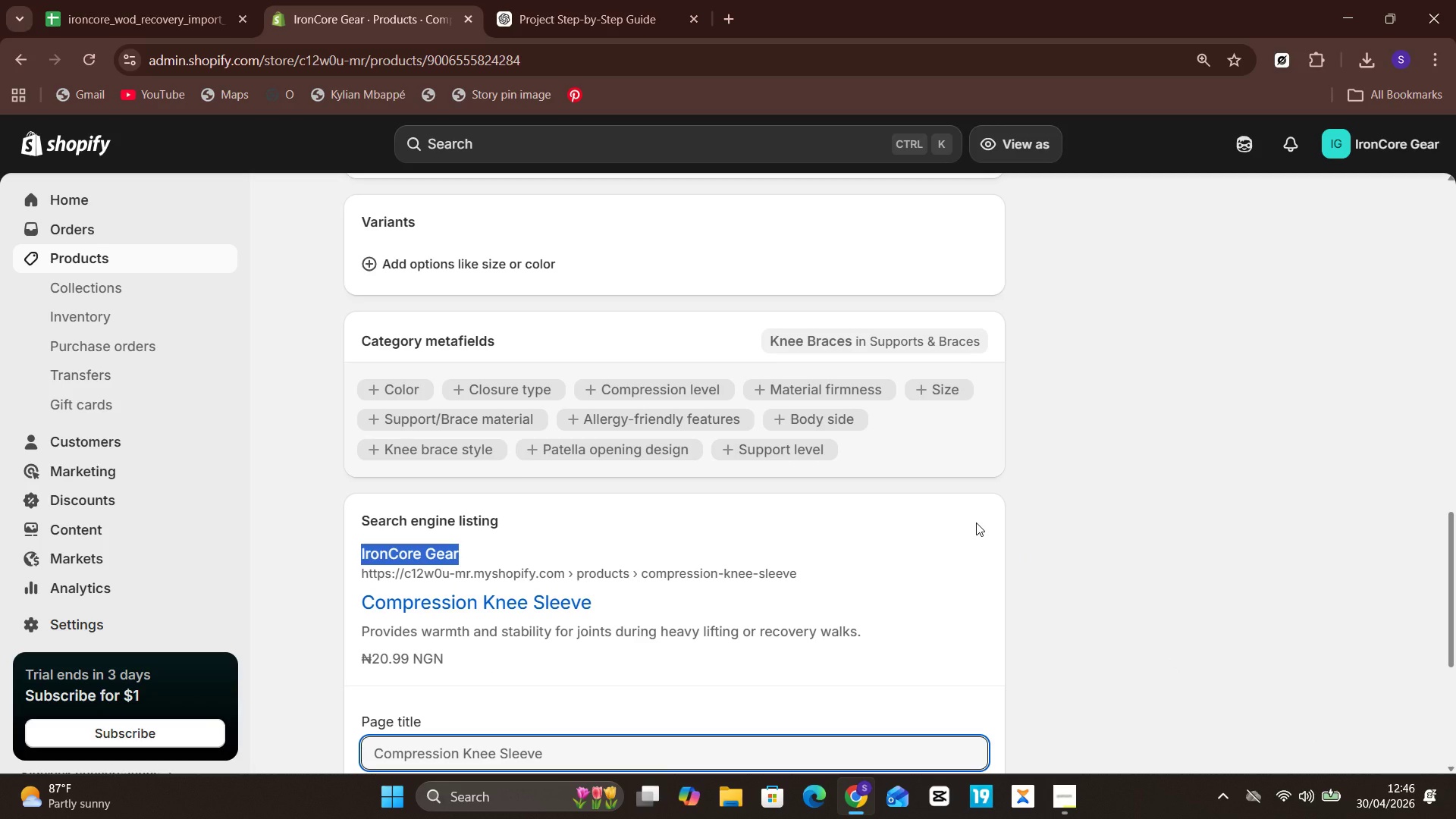 
hold_key(key=ControlLeft, duration=16.2)
left_click([831, 513])
 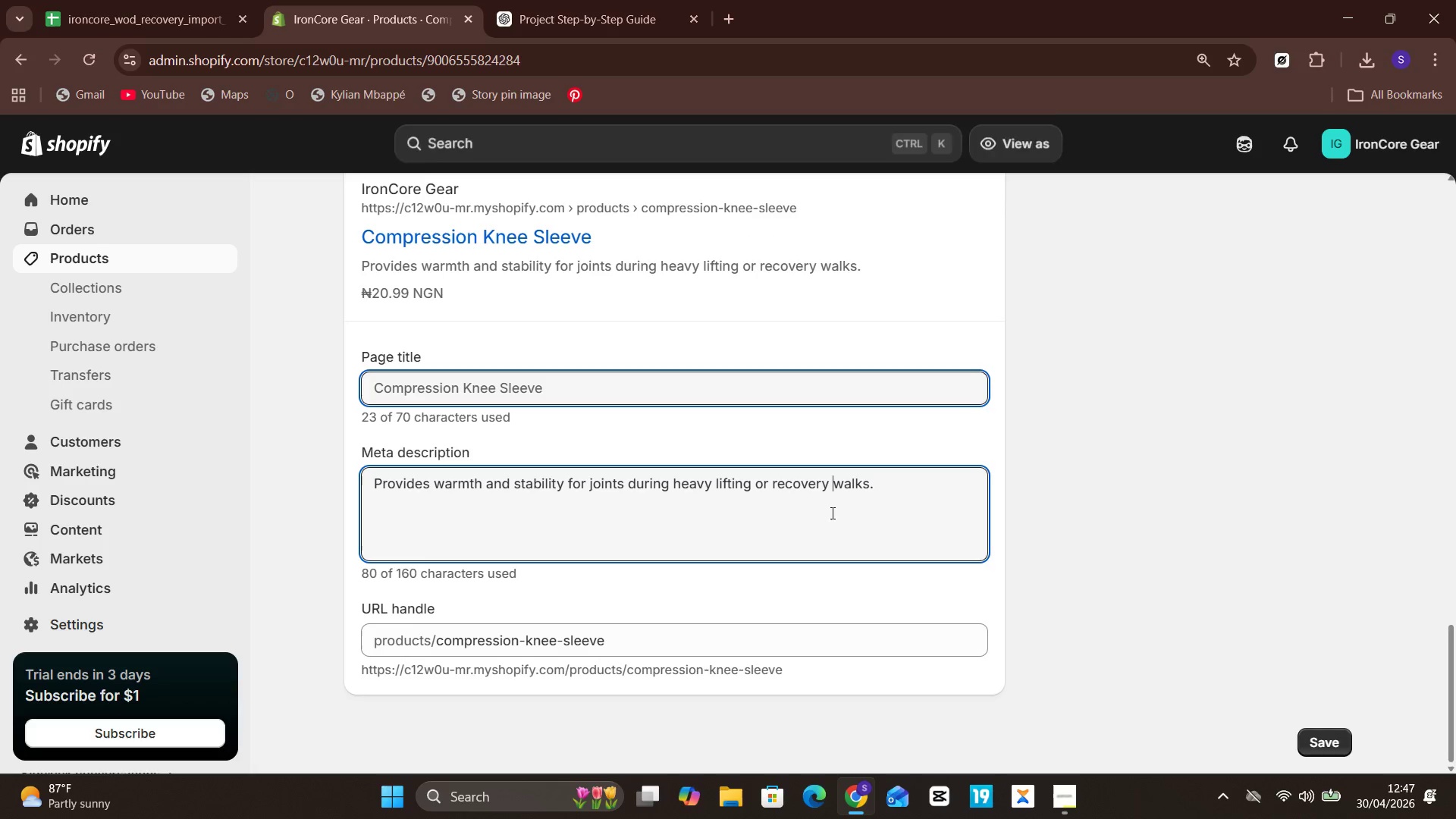 
key(Control+A)
 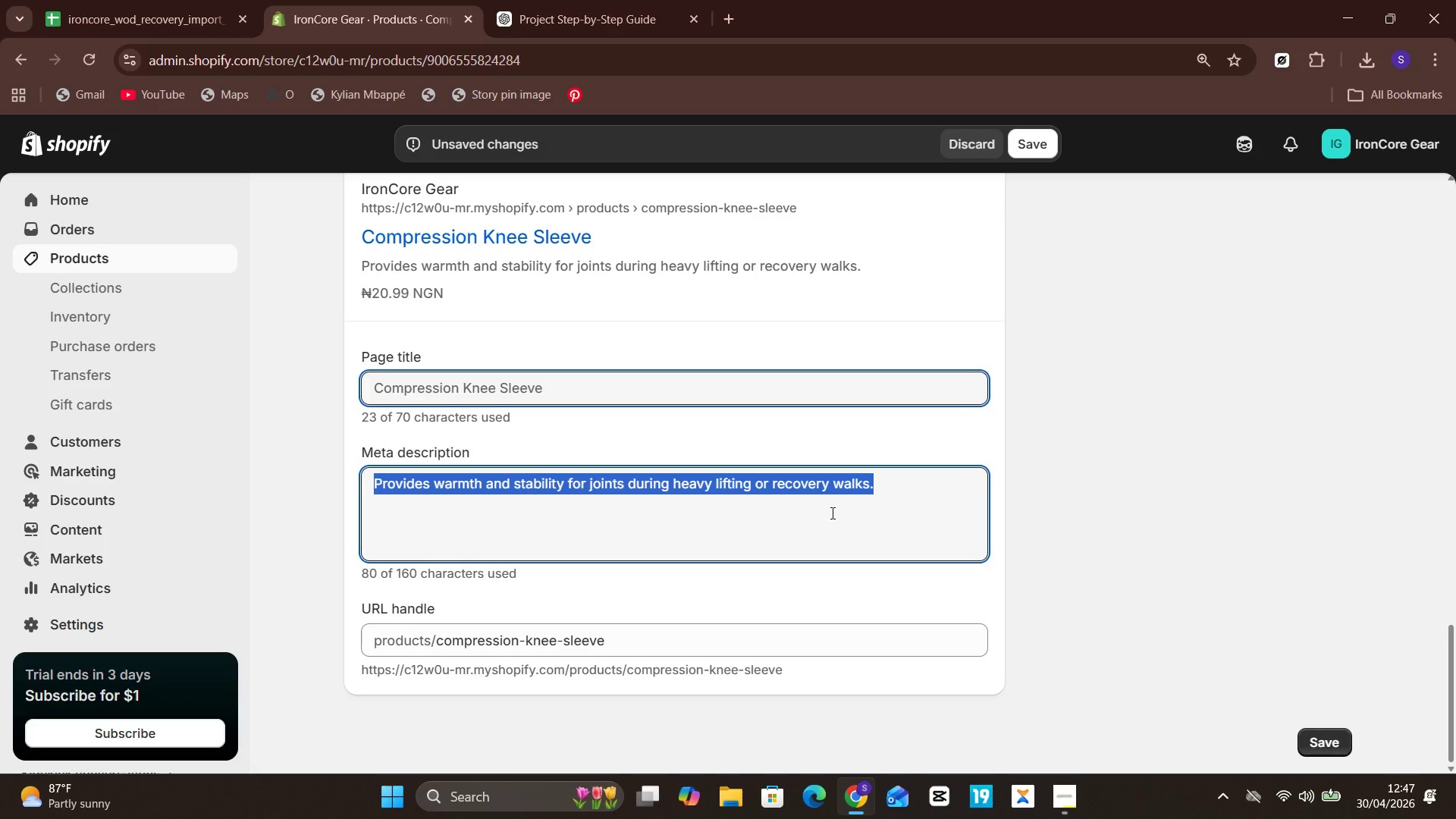 
hold_key(key=V, duration=0.36)
 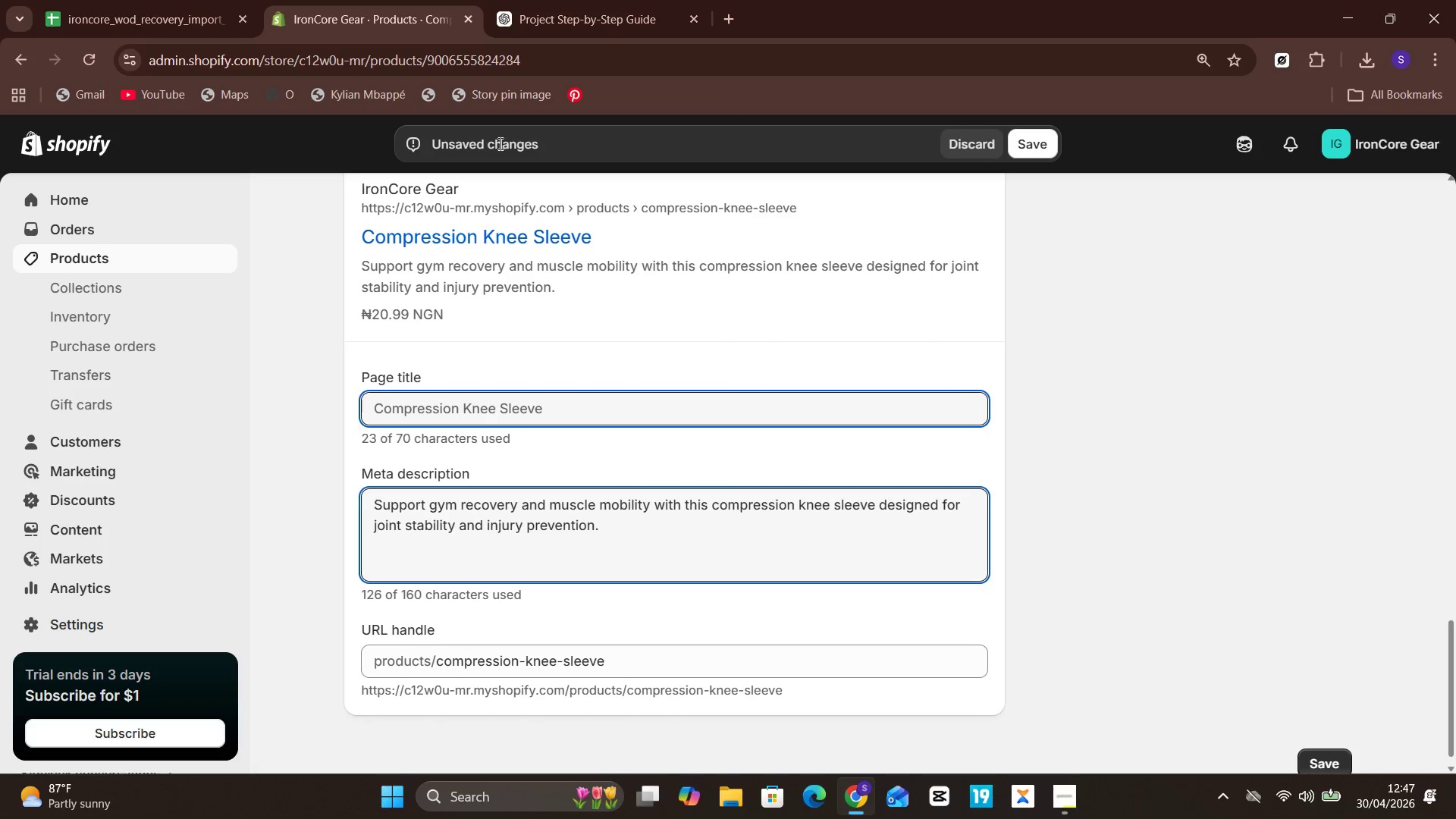 
left_click([596, 0])
 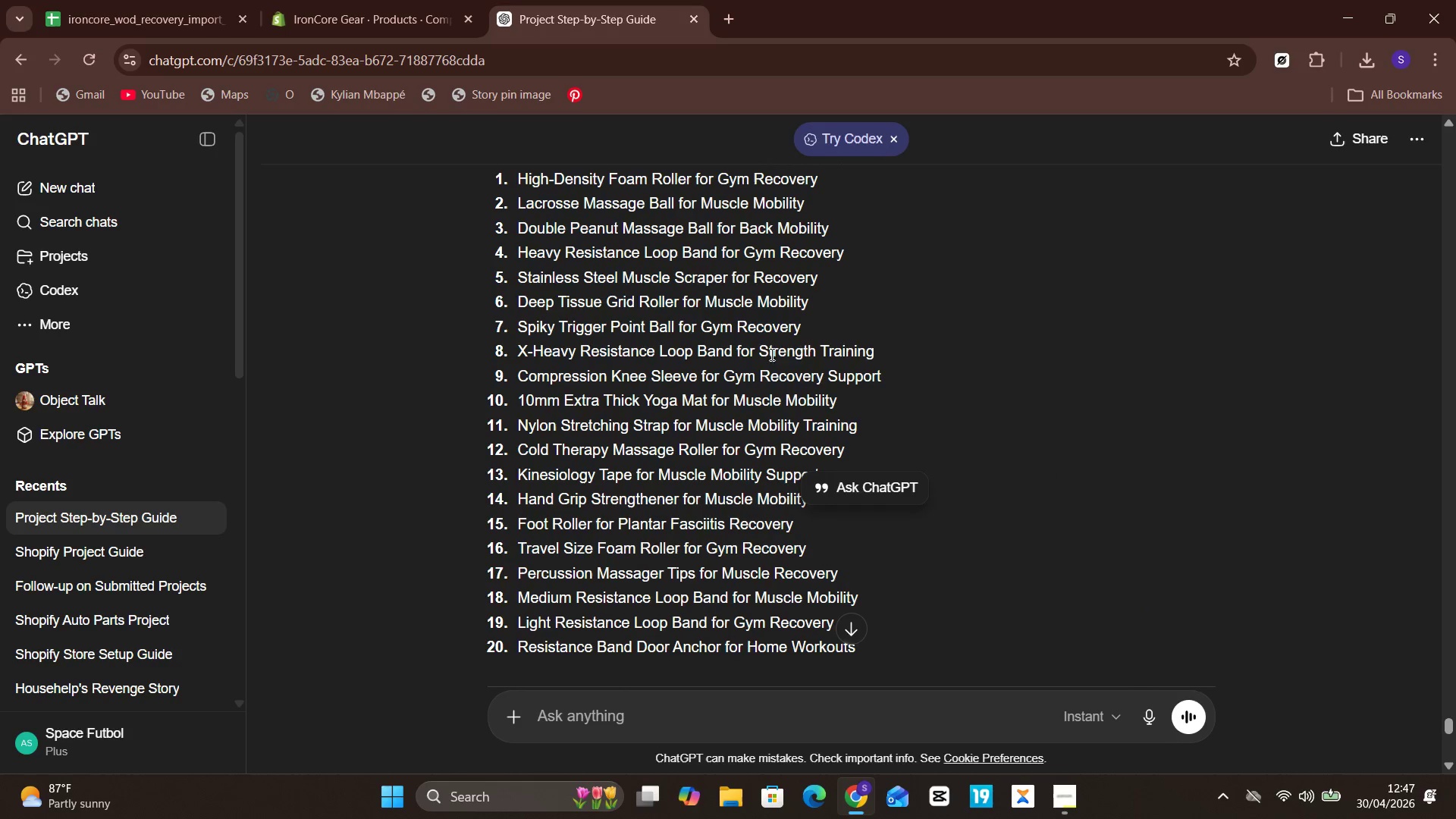 
left_click_drag(start_coordinate=[894, 373], to_coordinate=[518, 376])
 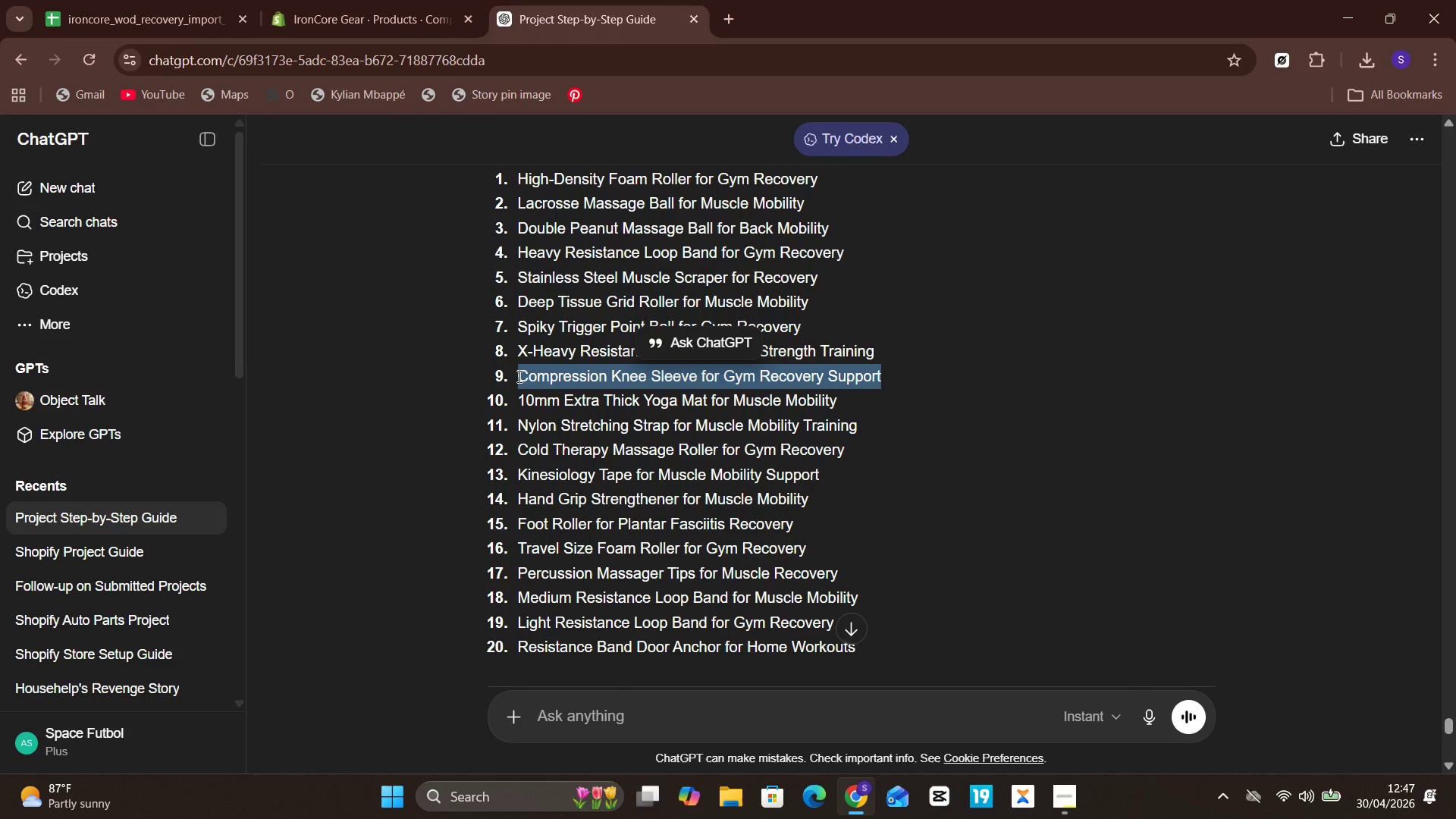 
hold_key(key=ControlLeft, duration=1.03)
 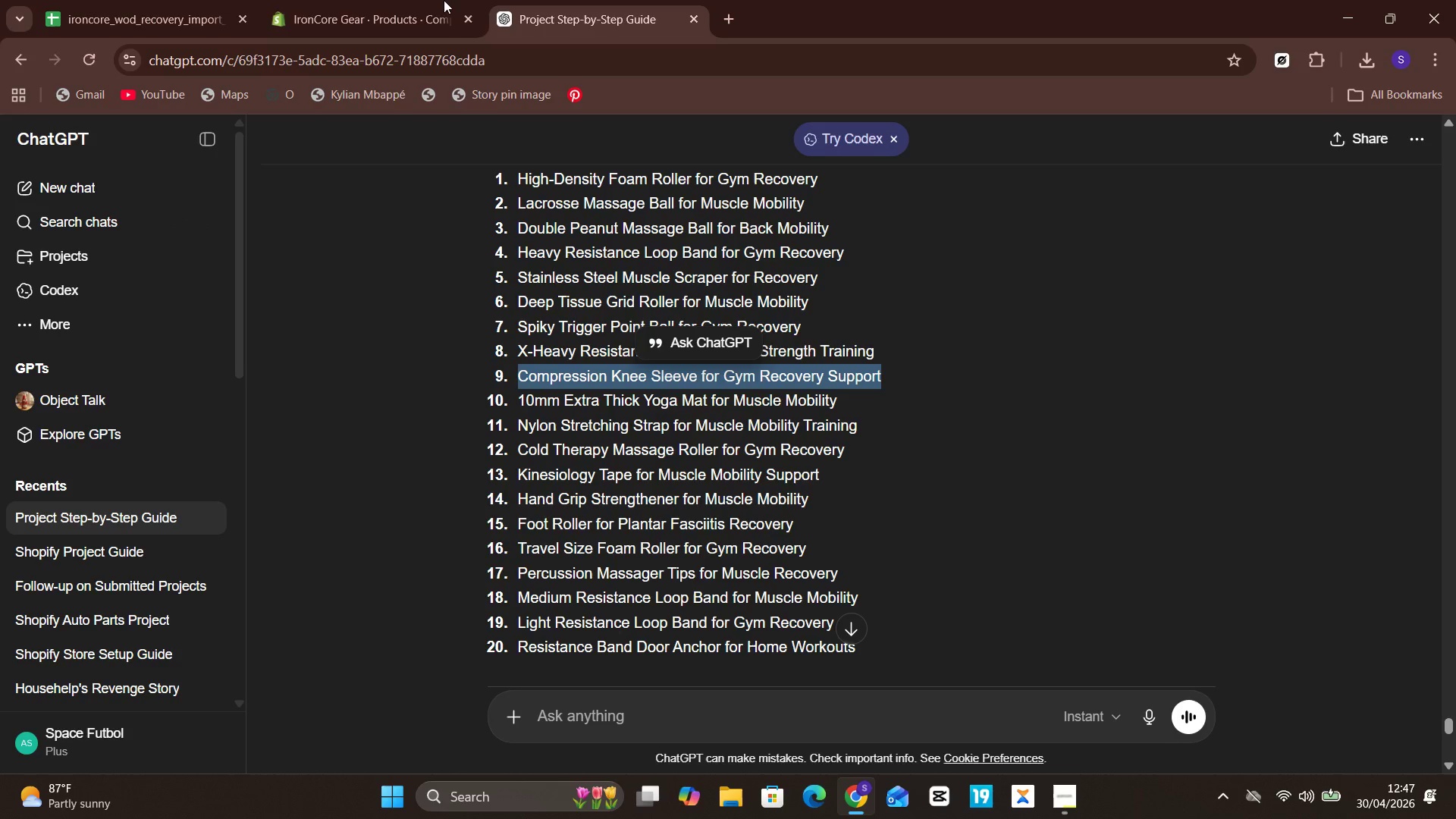 
hold_key(key=C, duration=0.34)
 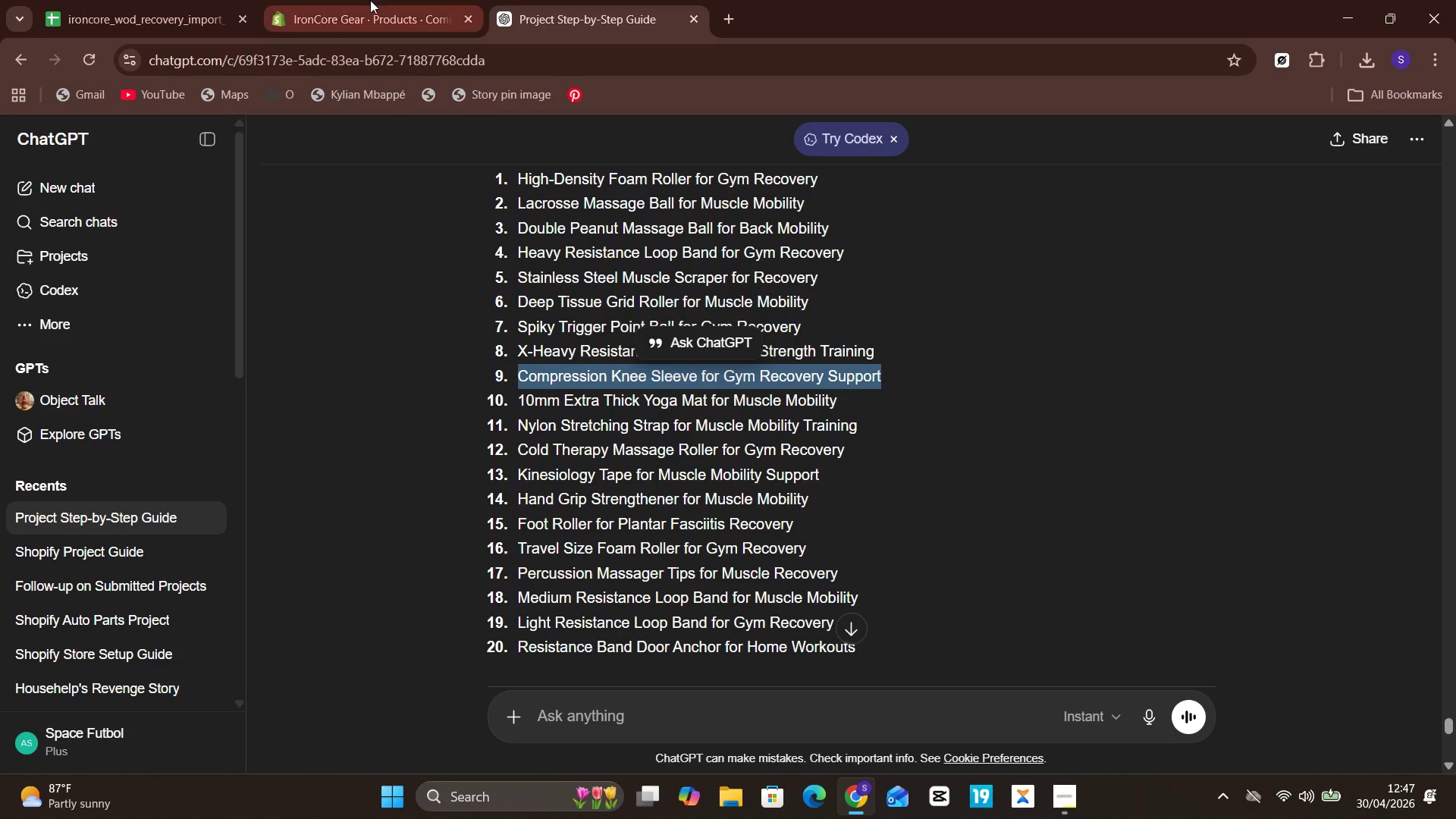 
left_click([370, 0])
 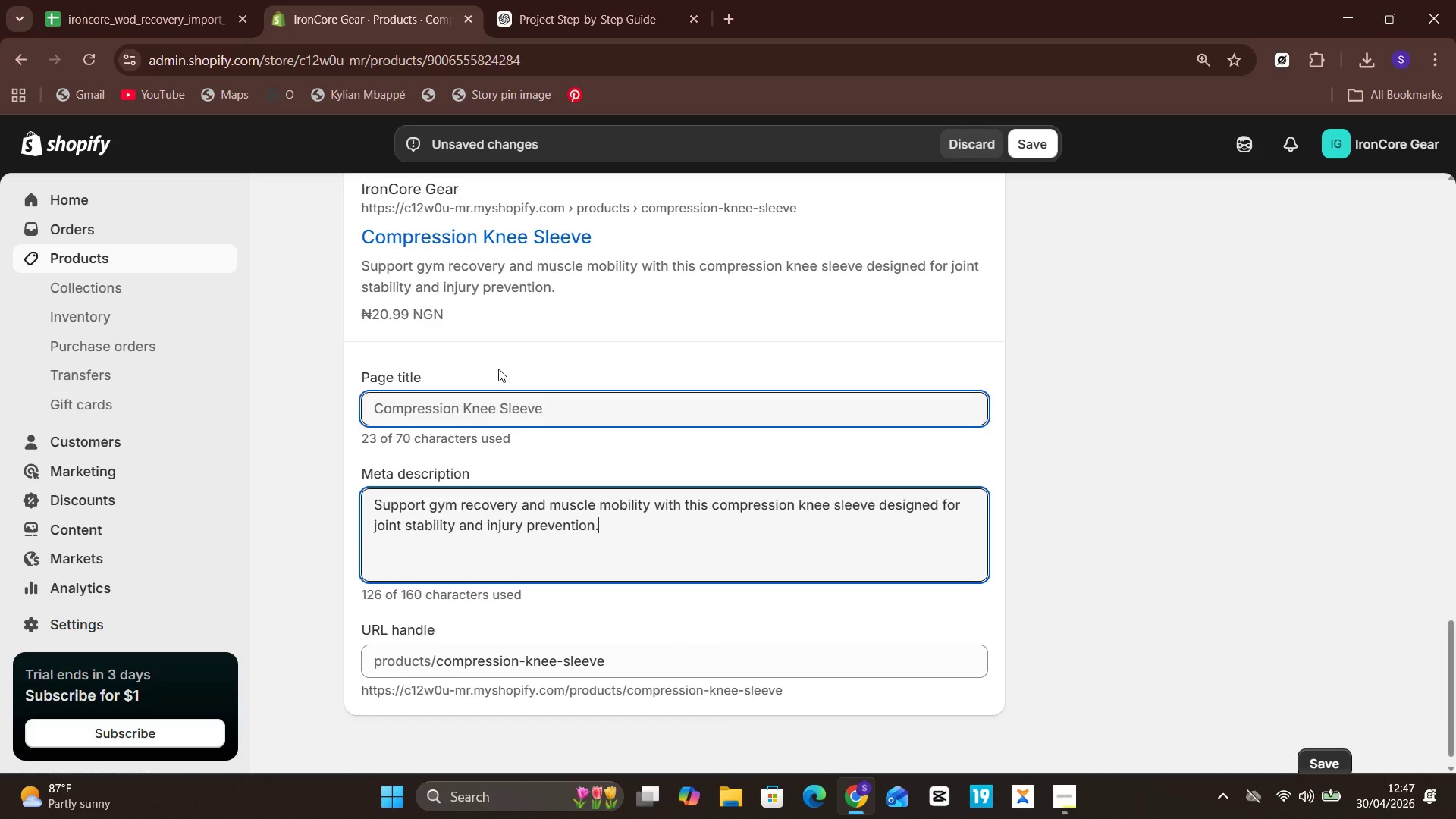 
left_click([582, 404])
 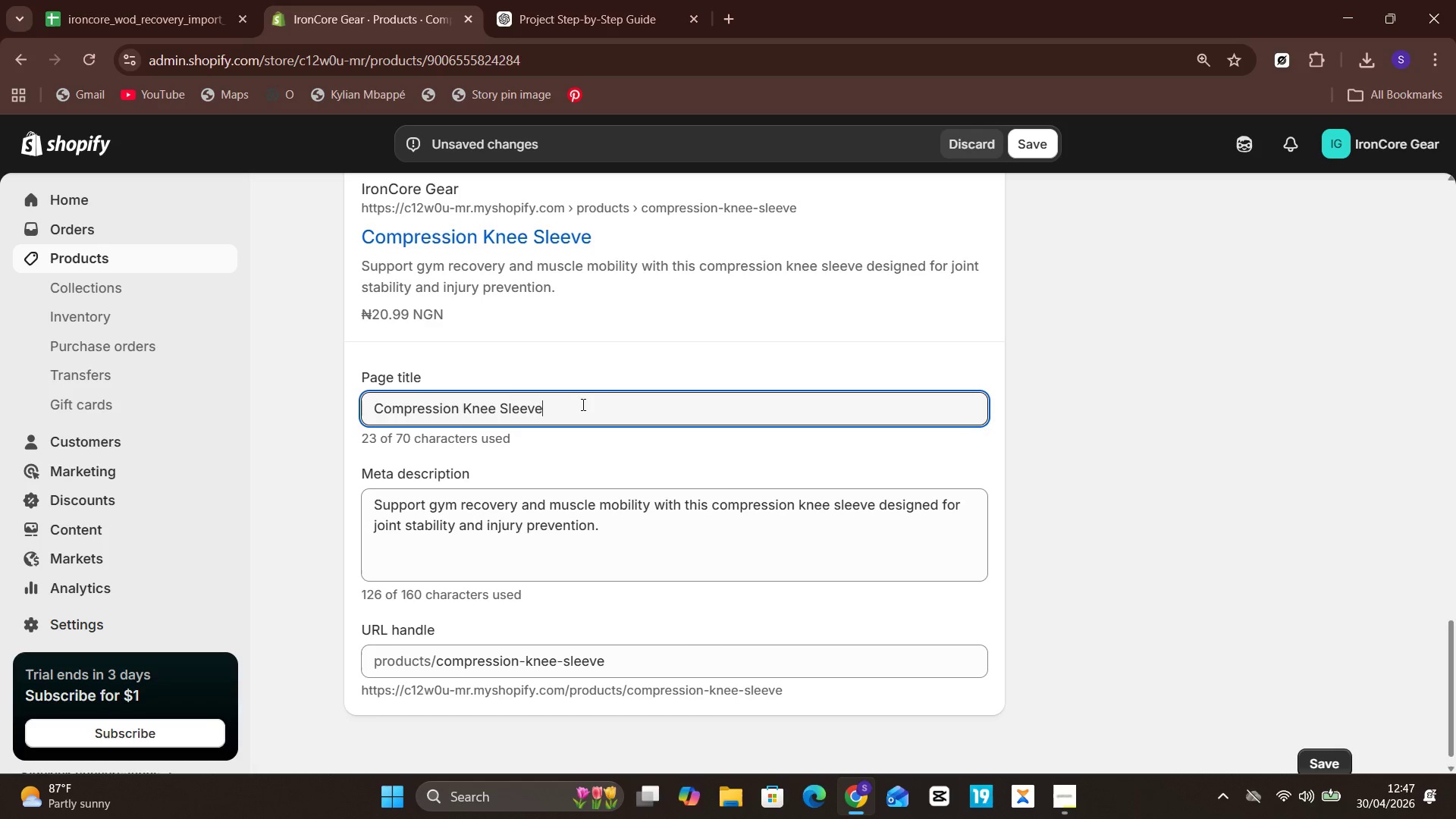 
key(Control+A)
 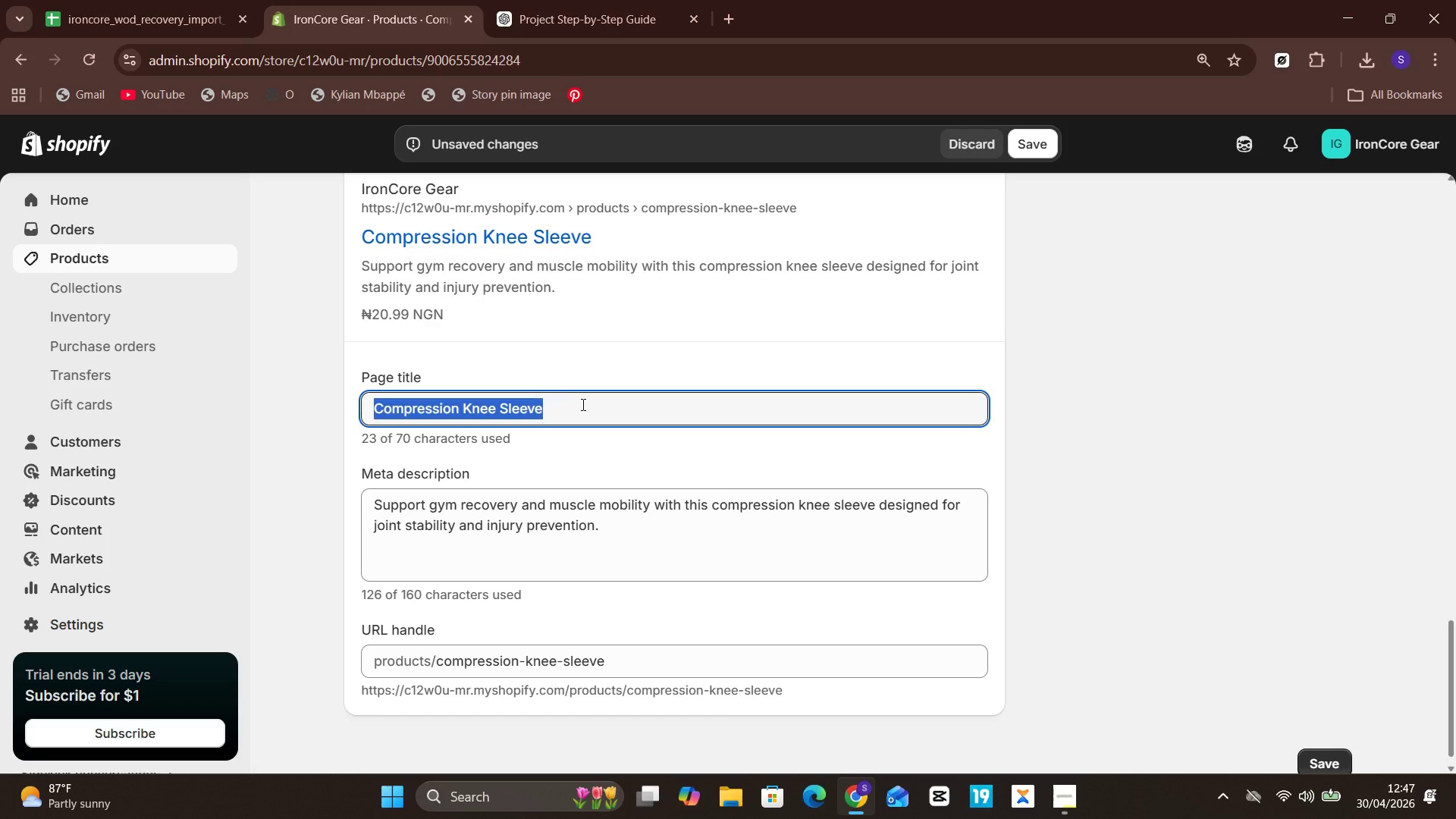 
key(Control+N)
 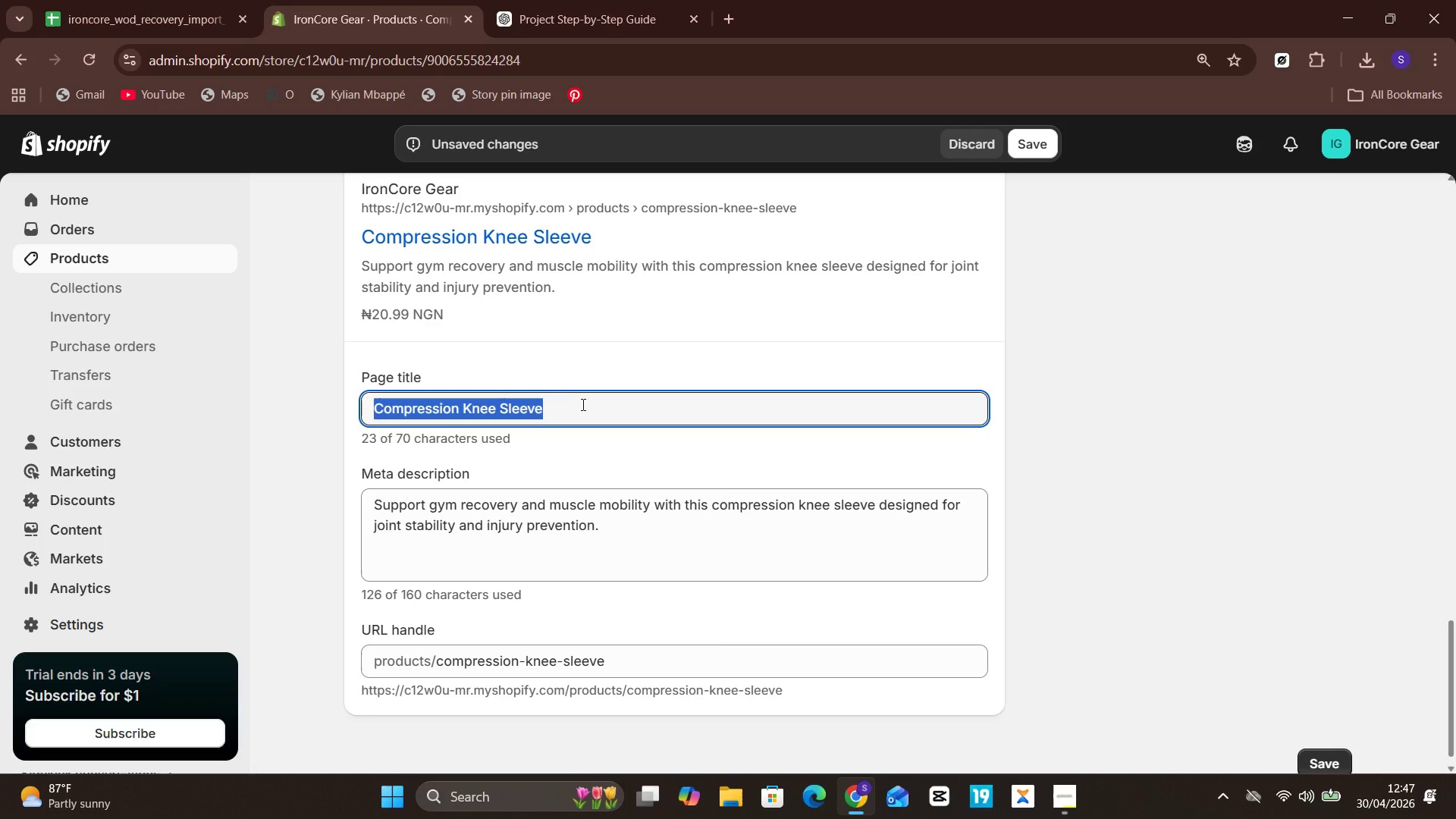 
left_click([1455, 0])
 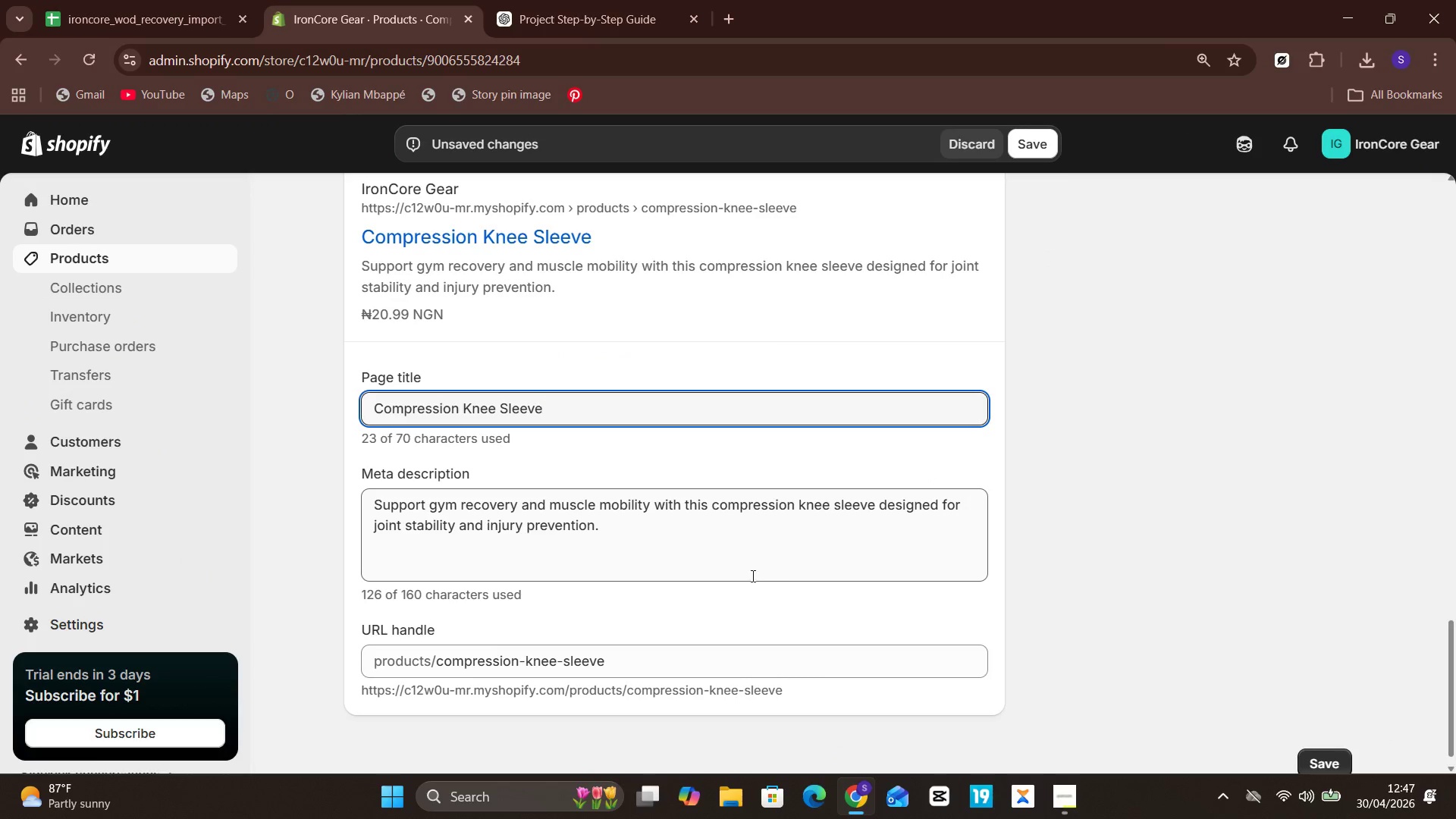 
key(Control+A)
 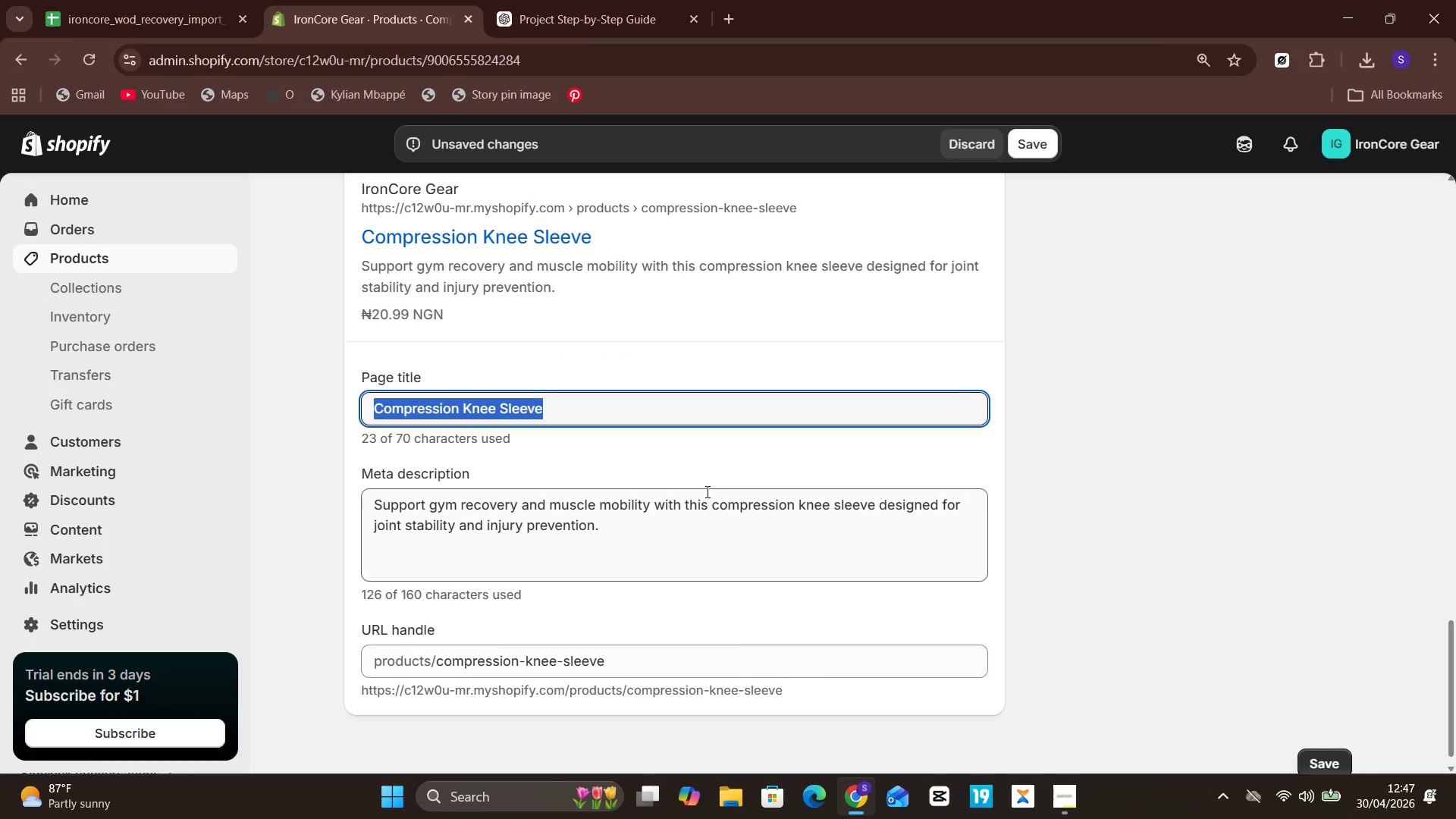 
hold_key(key=V, duration=0.33)
 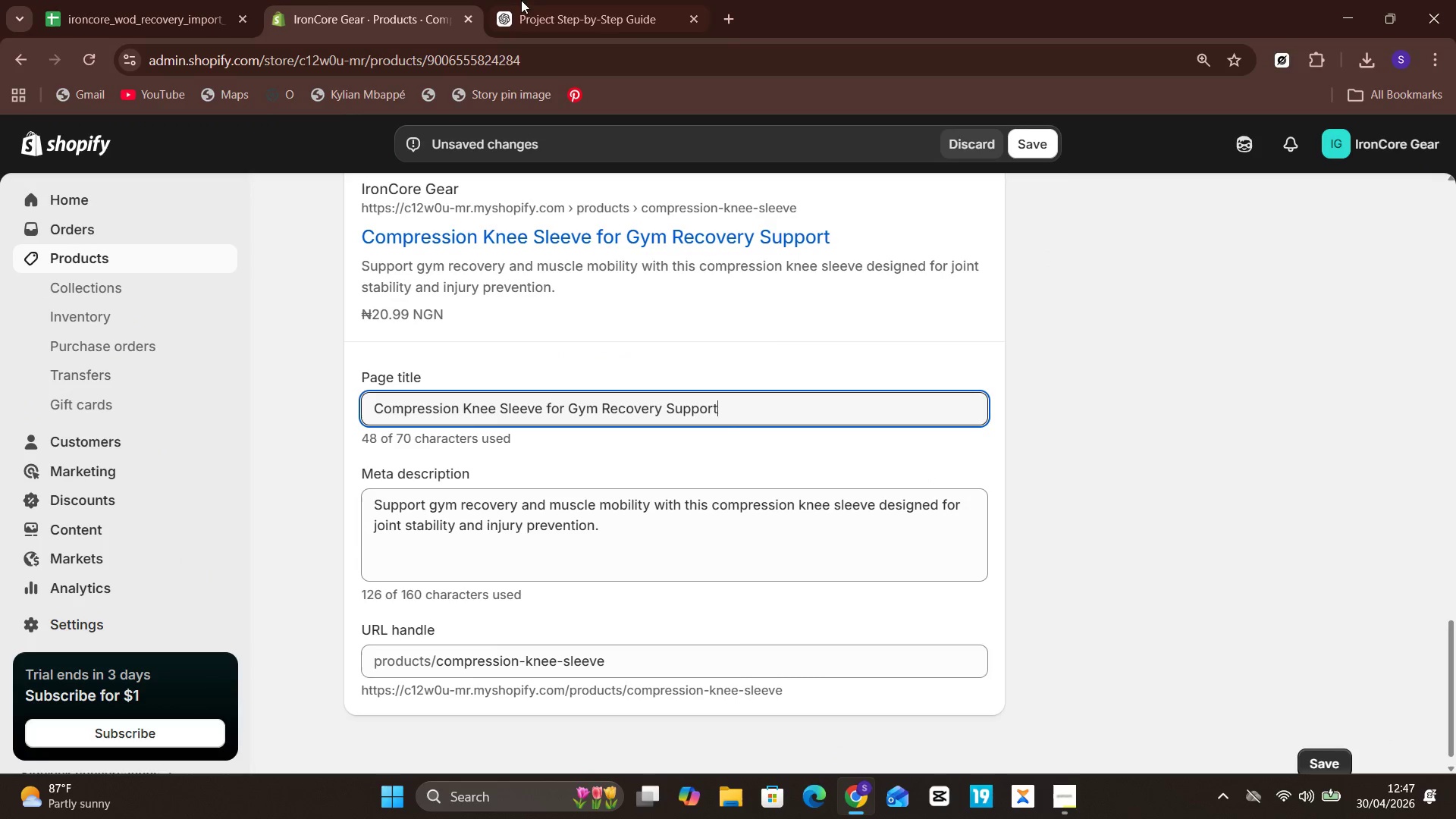 
left_click([587, 0])
 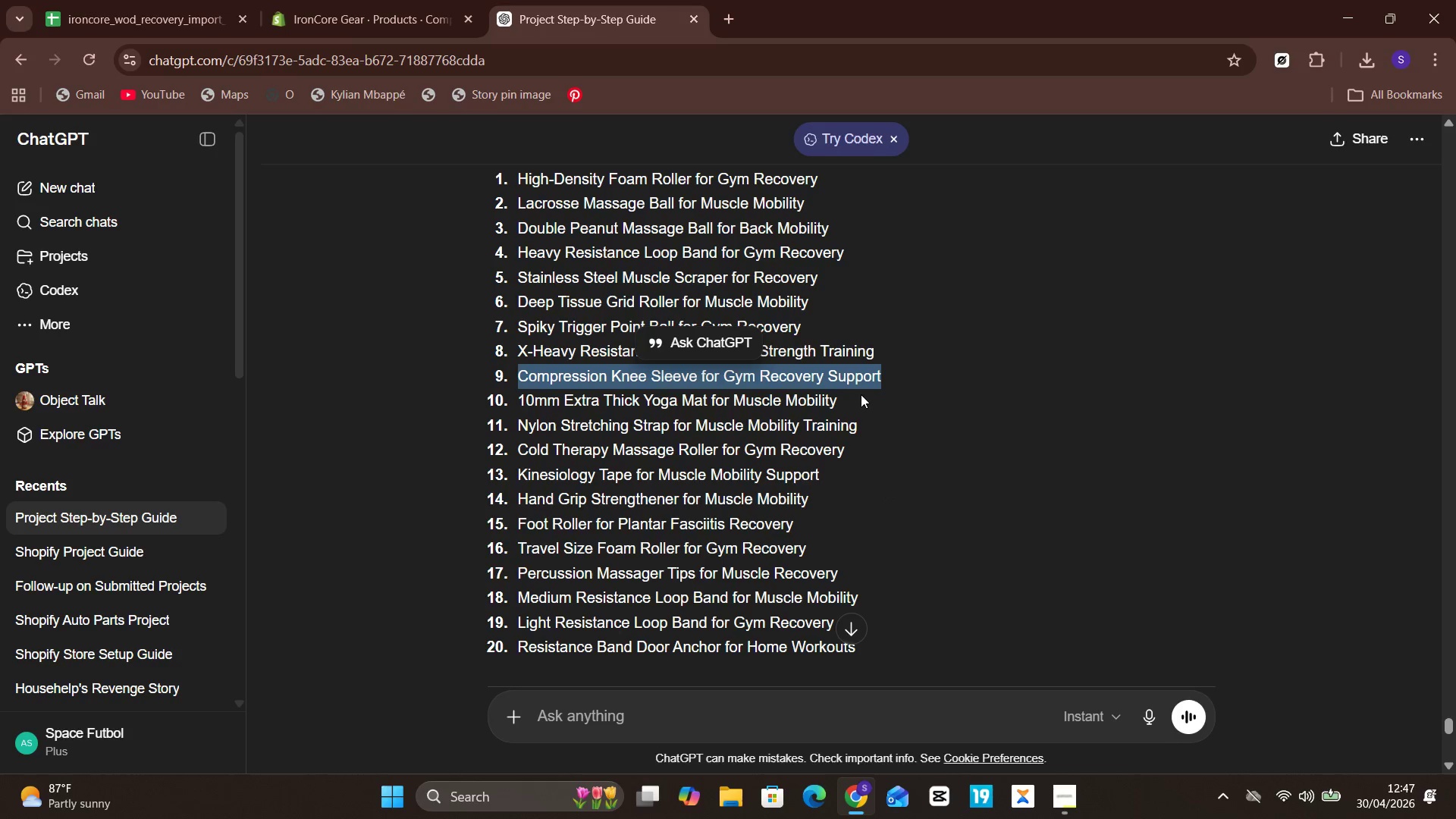 
left_click_drag(start_coordinate=[849, 394], to_coordinate=[513, 403])
 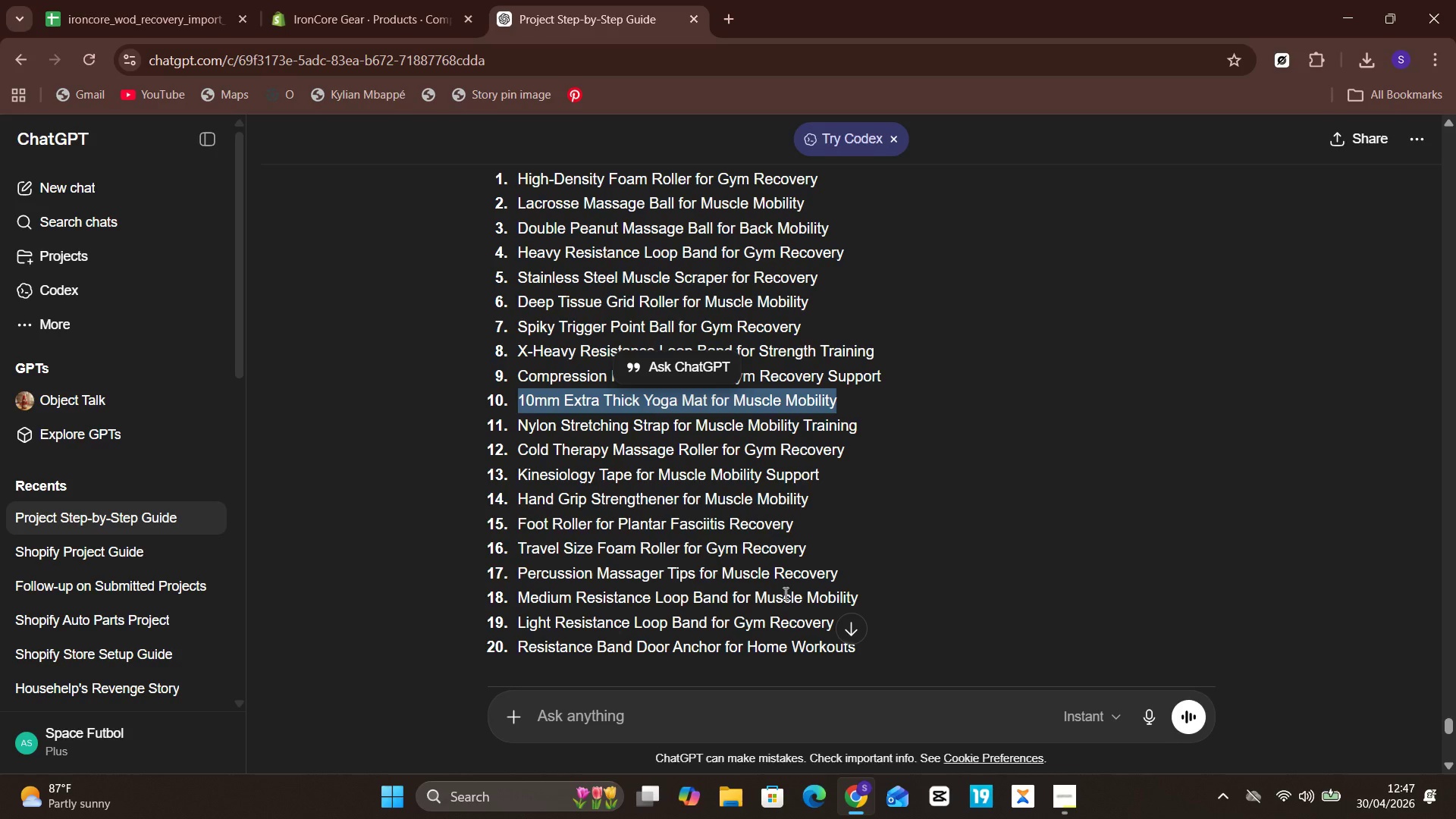 
hold_key(key=ControlLeft, duration=1.06)
 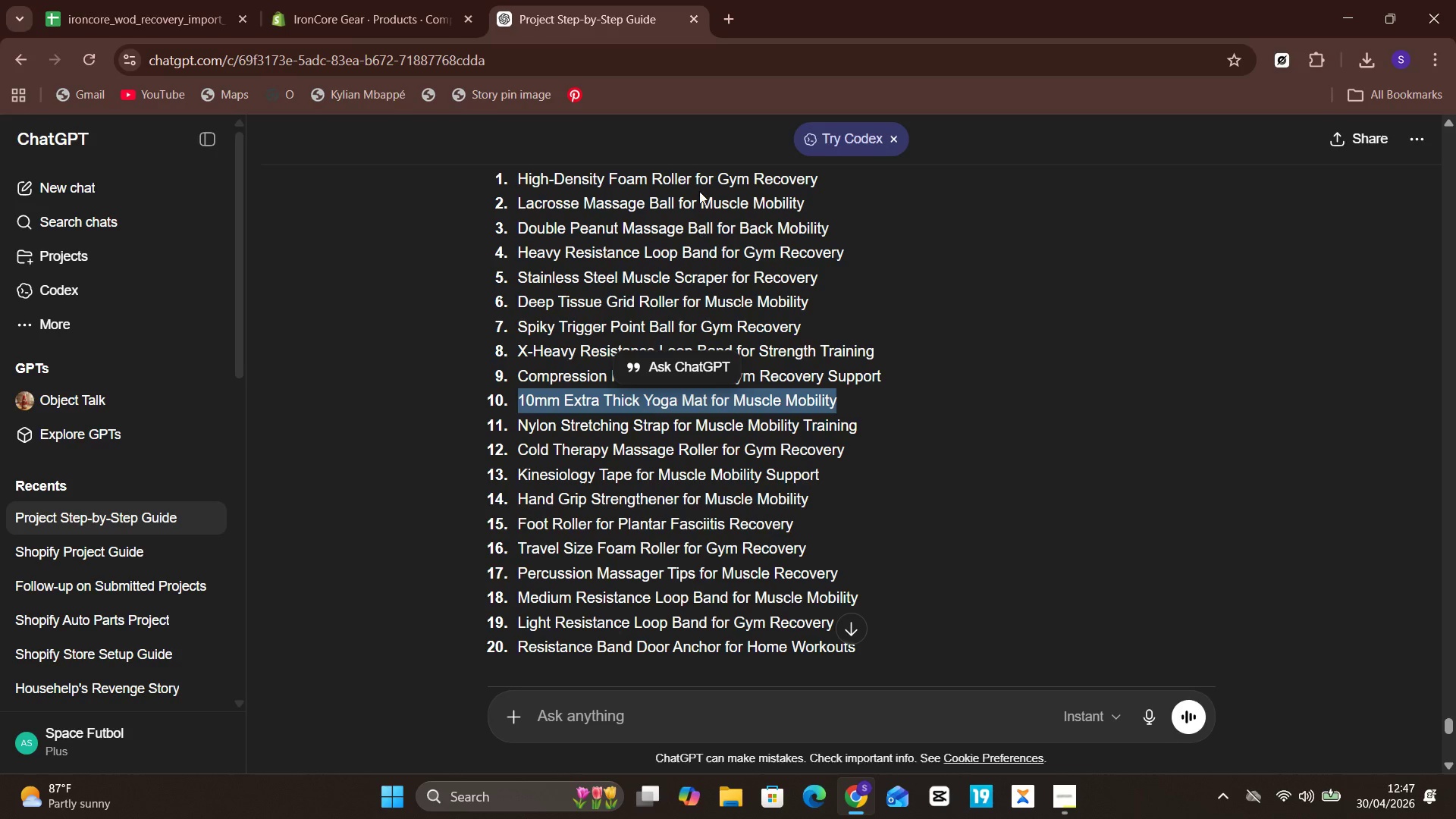 
hold_key(key=C, duration=0.34)
 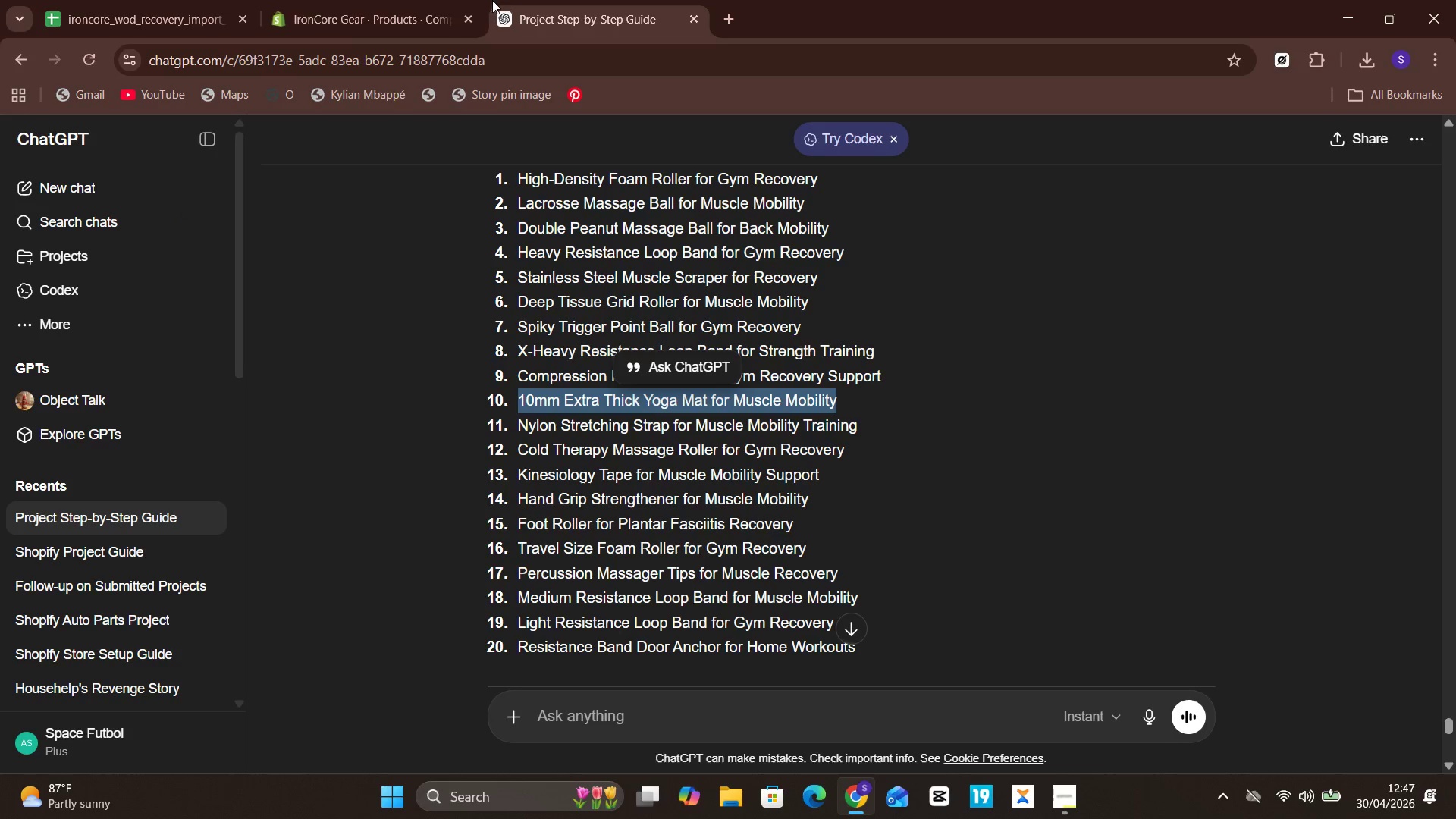 
left_click([390, 0])
 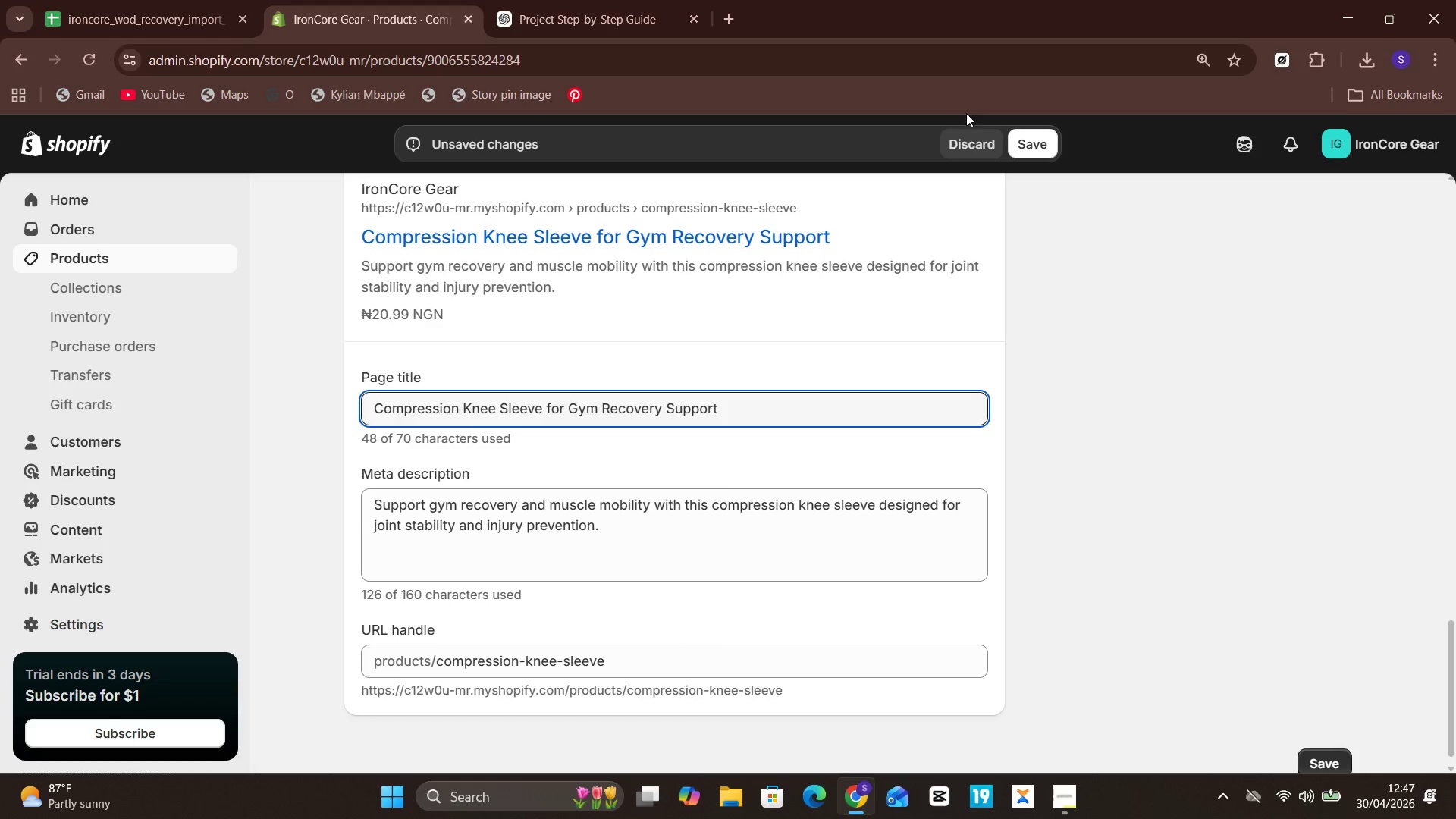 
left_click([1025, 141])
 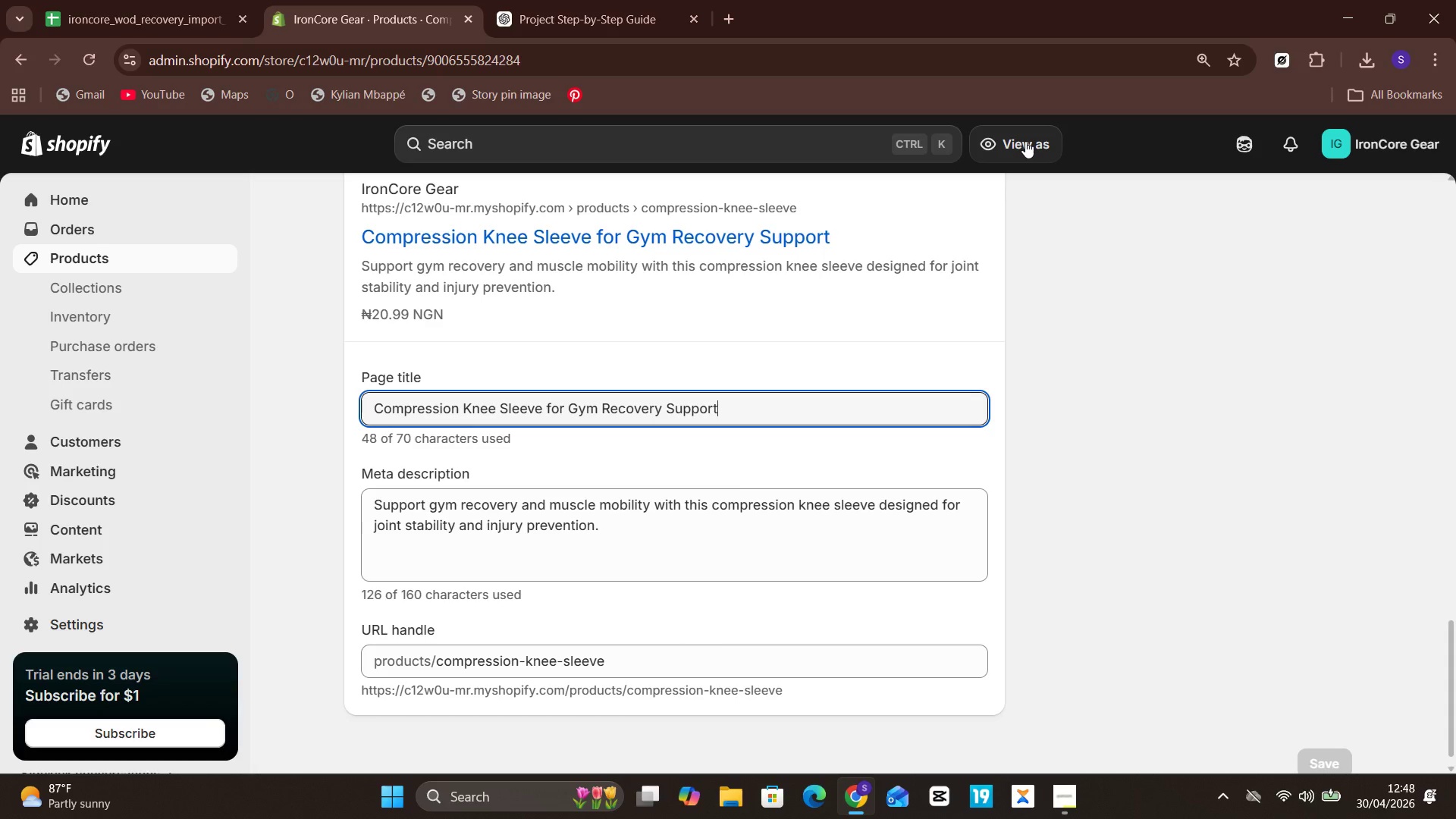 
wait(19.3)
 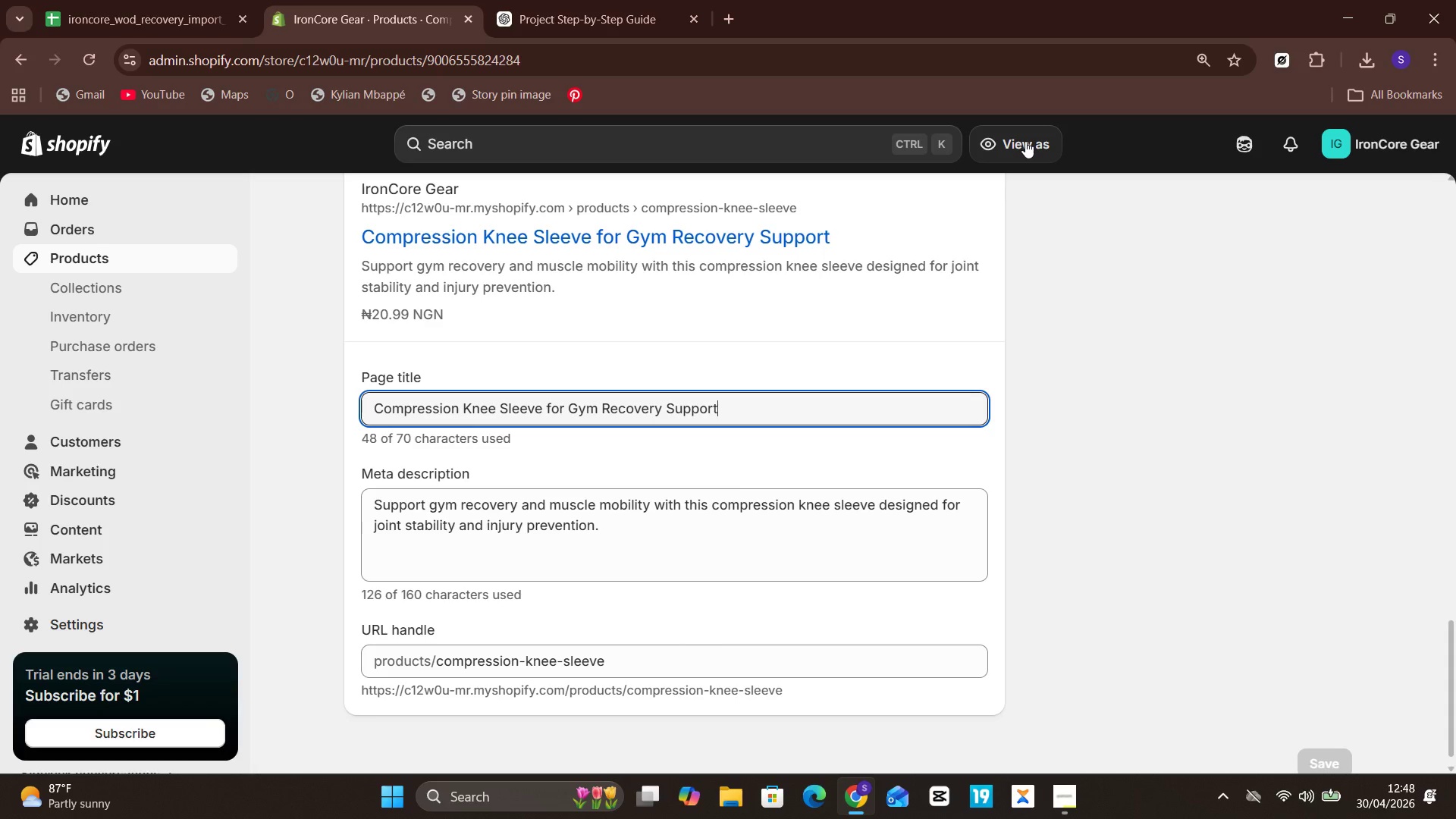 
left_click([180, 271])
 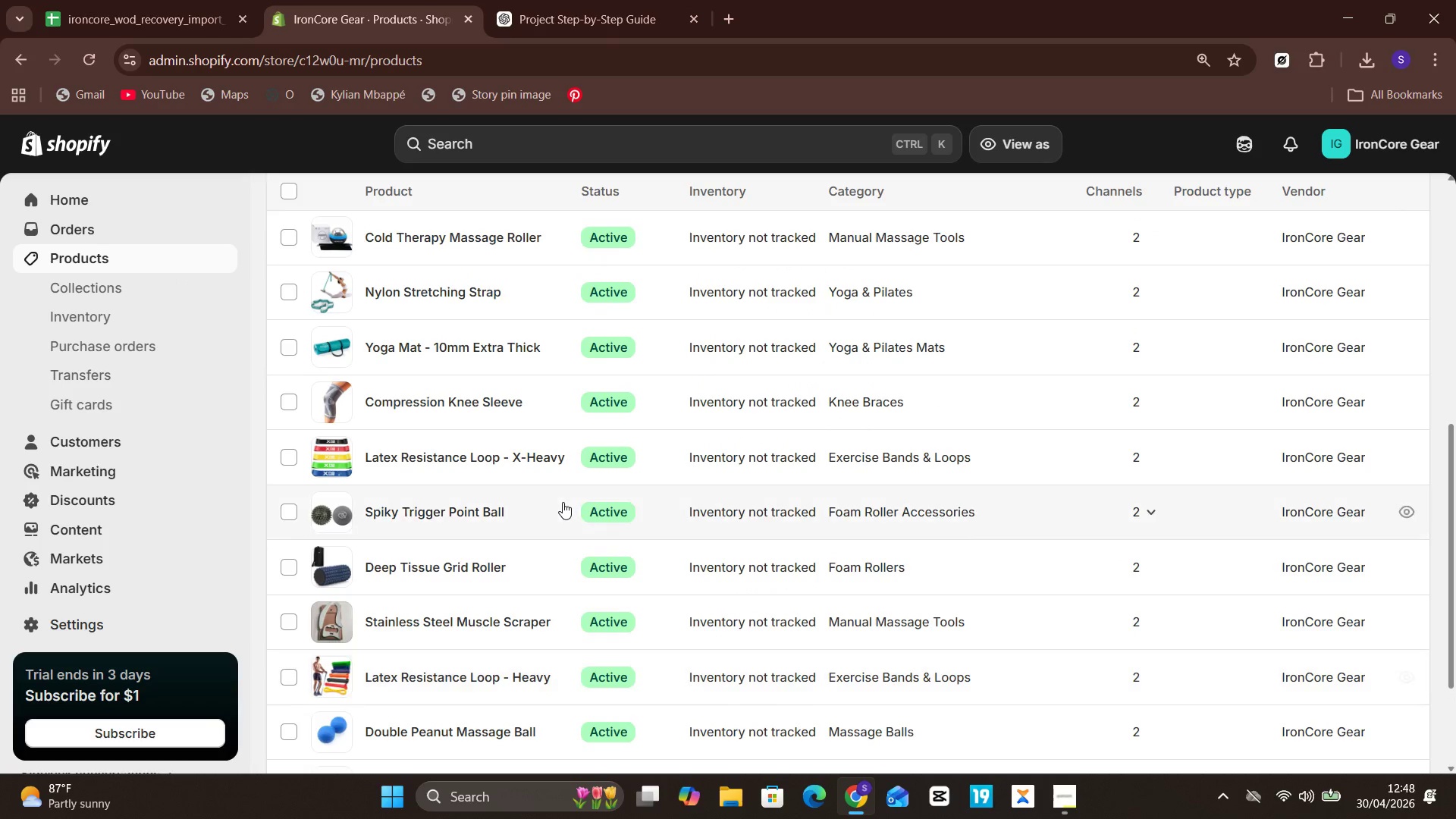 
wait(7.84)
 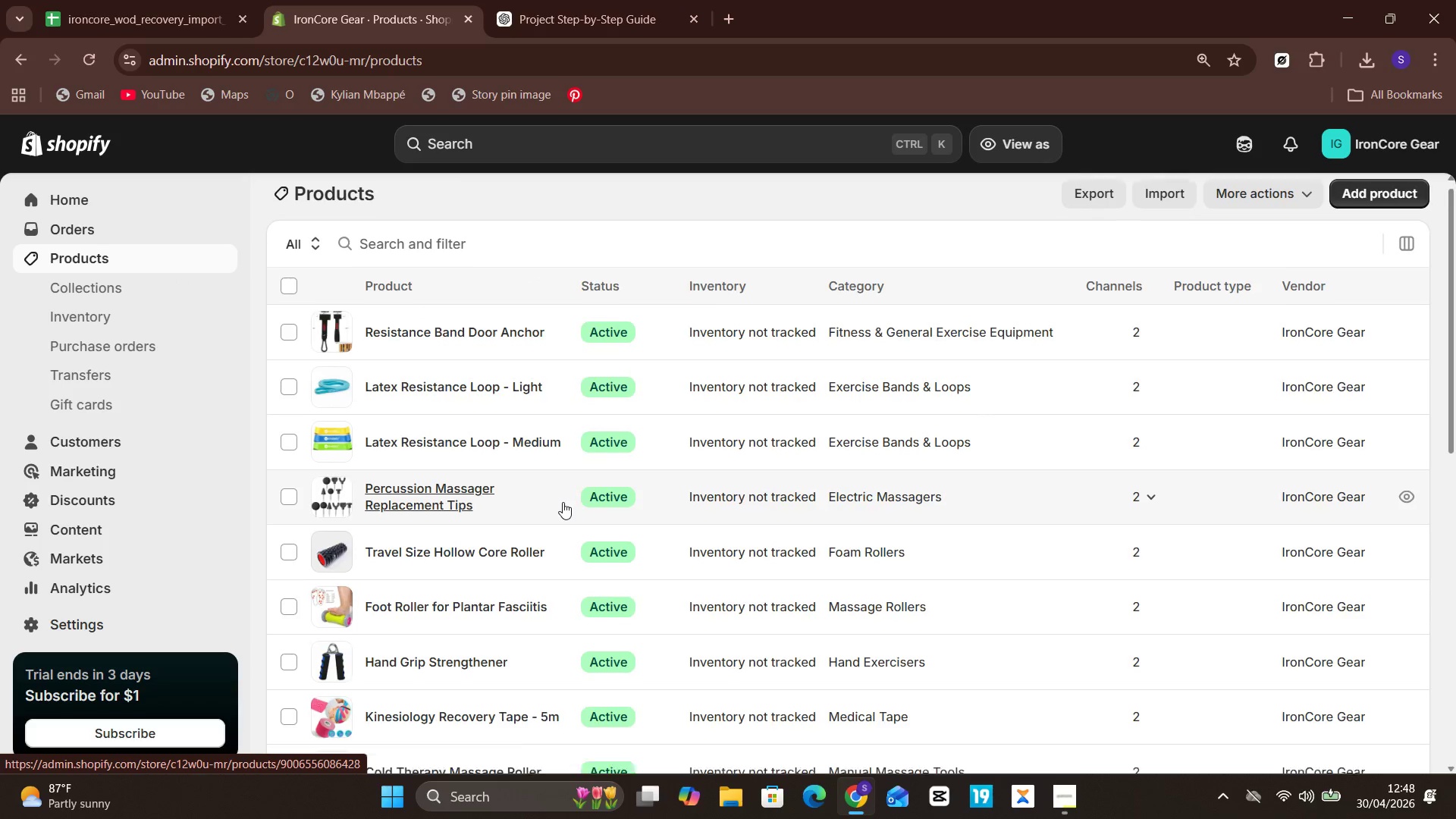 
left_click([494, 516])
 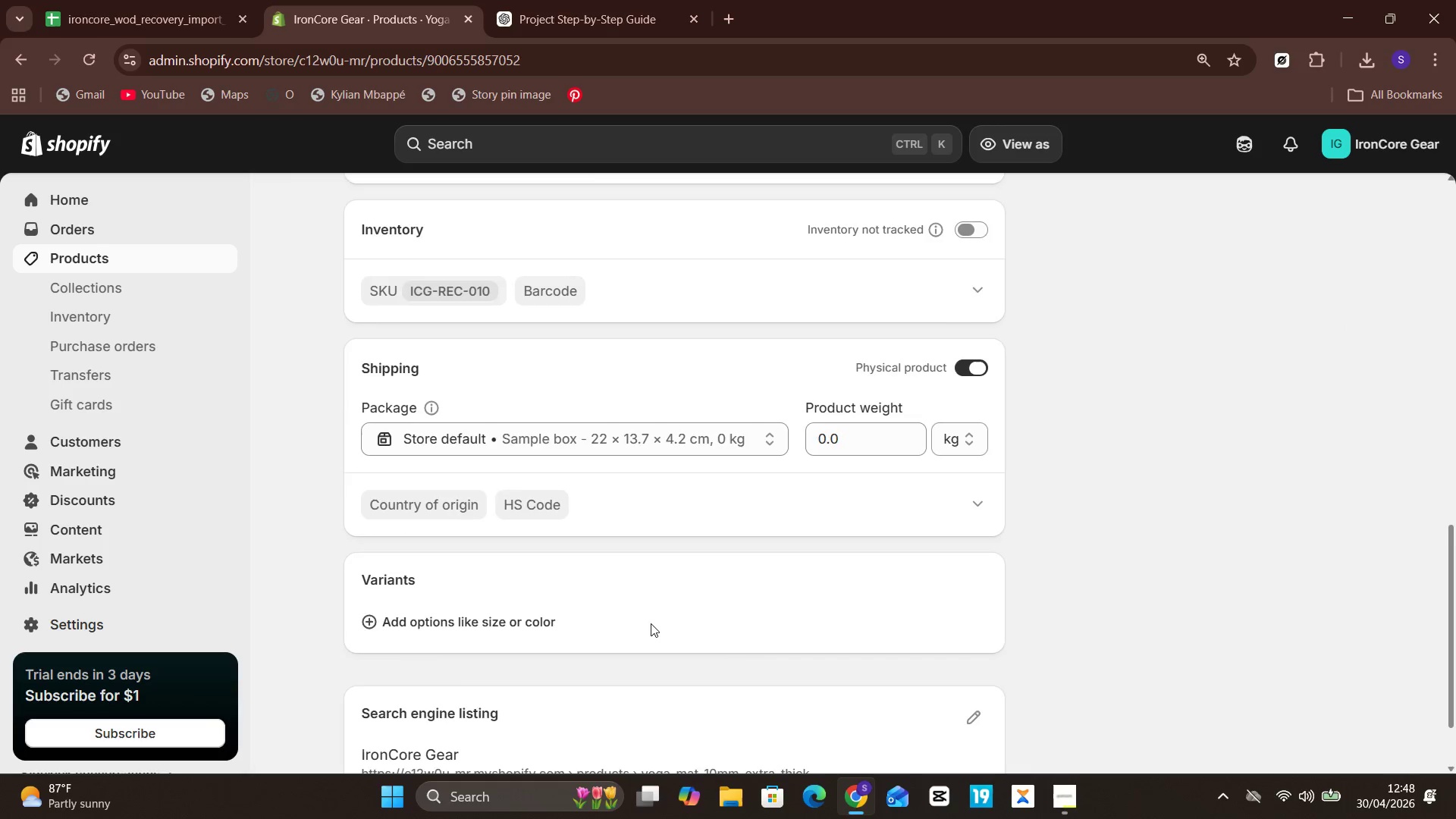 
wait(8.28)
 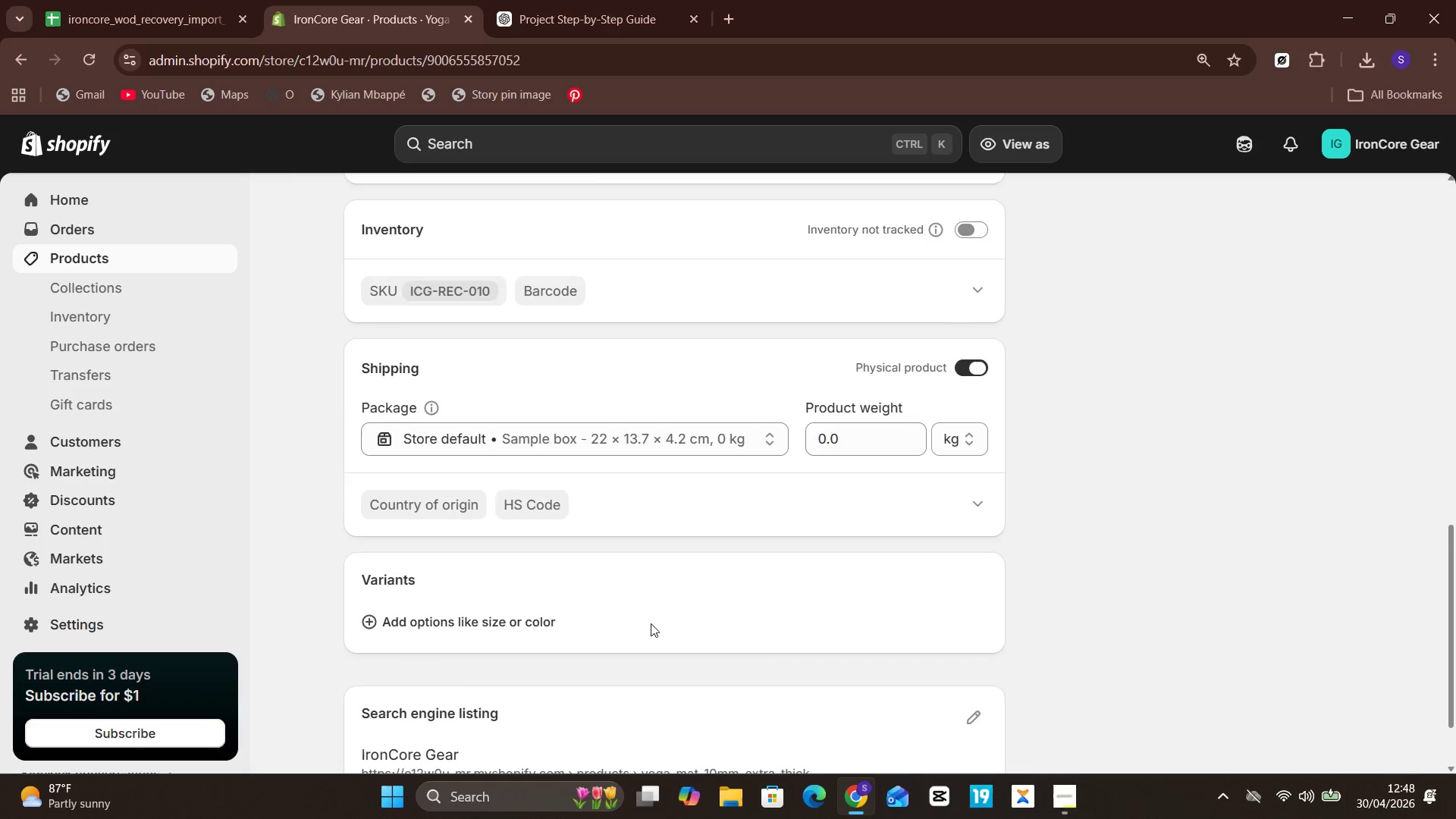 
left_click([981, 619])
 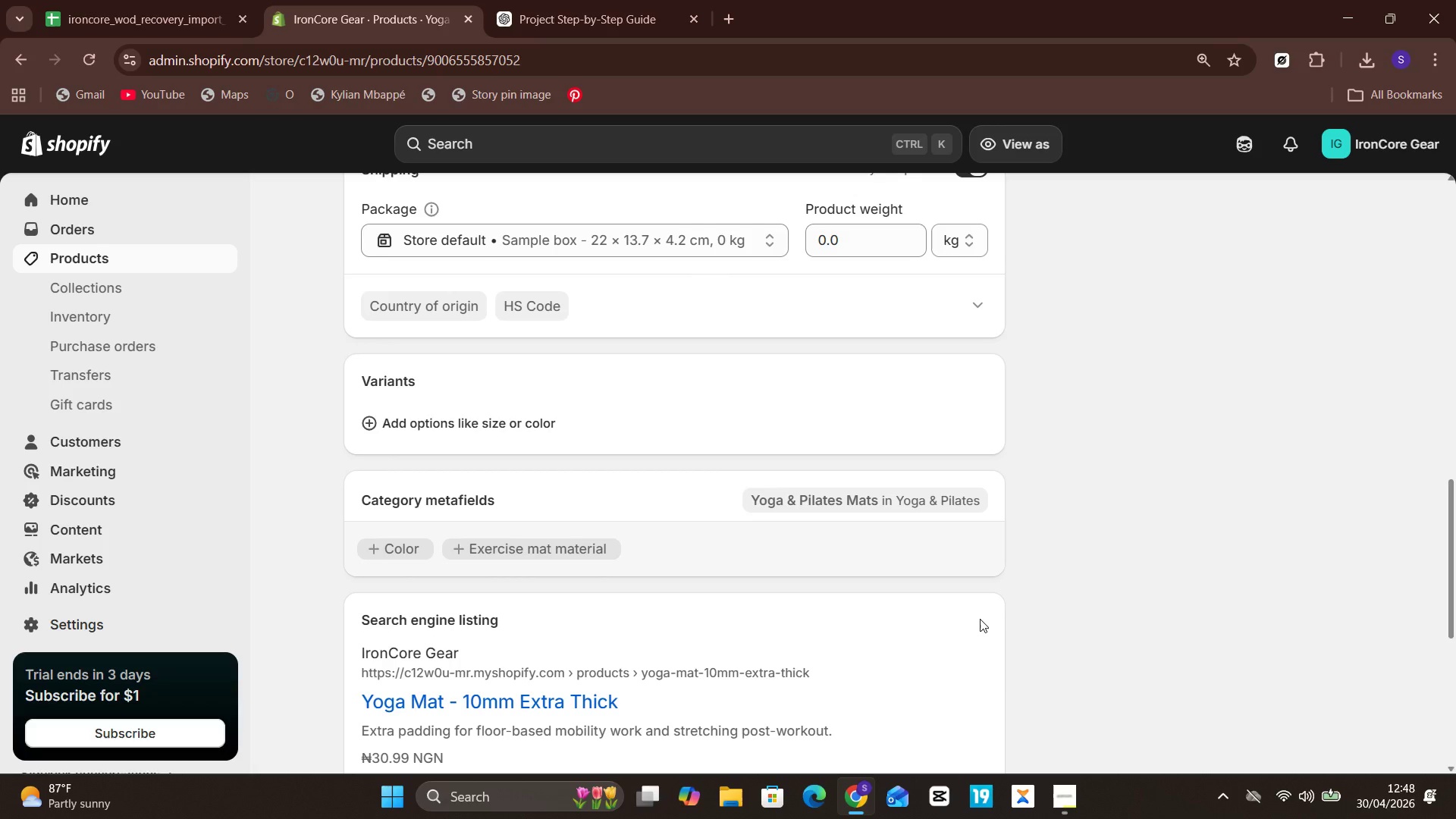 
wait(8.83)
 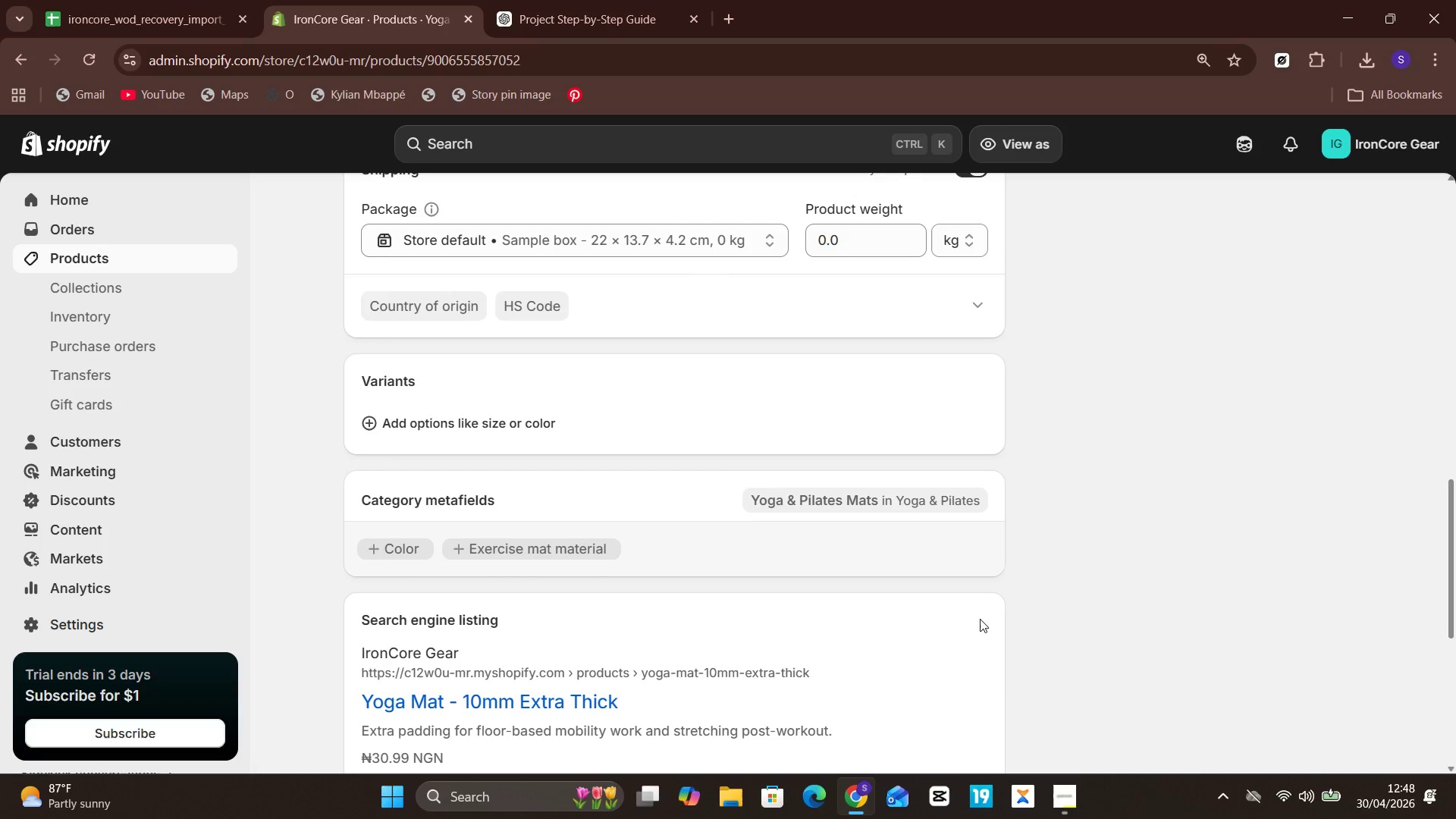 
left_click([980, 619])
 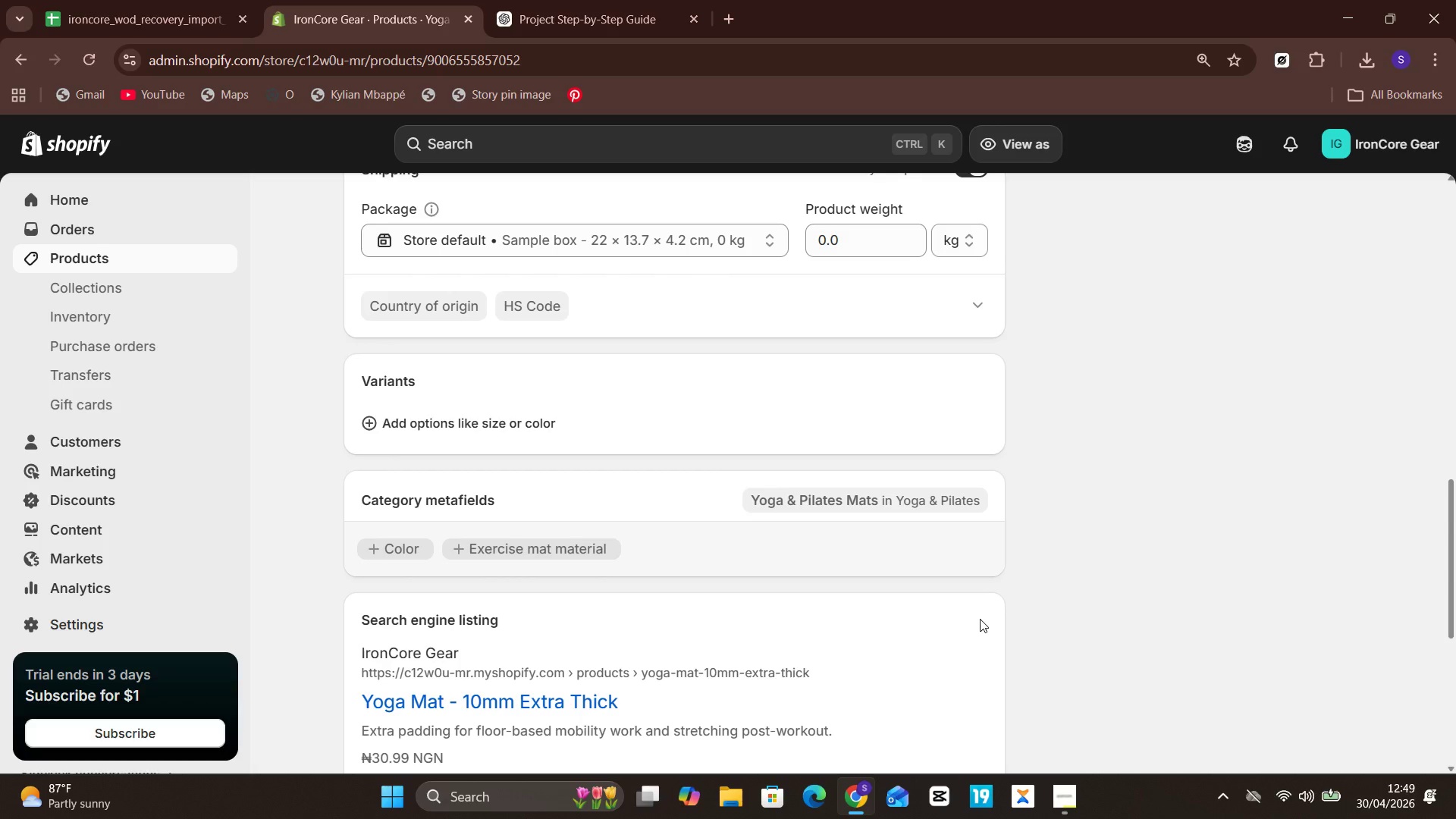 
wait(52.08)
 